 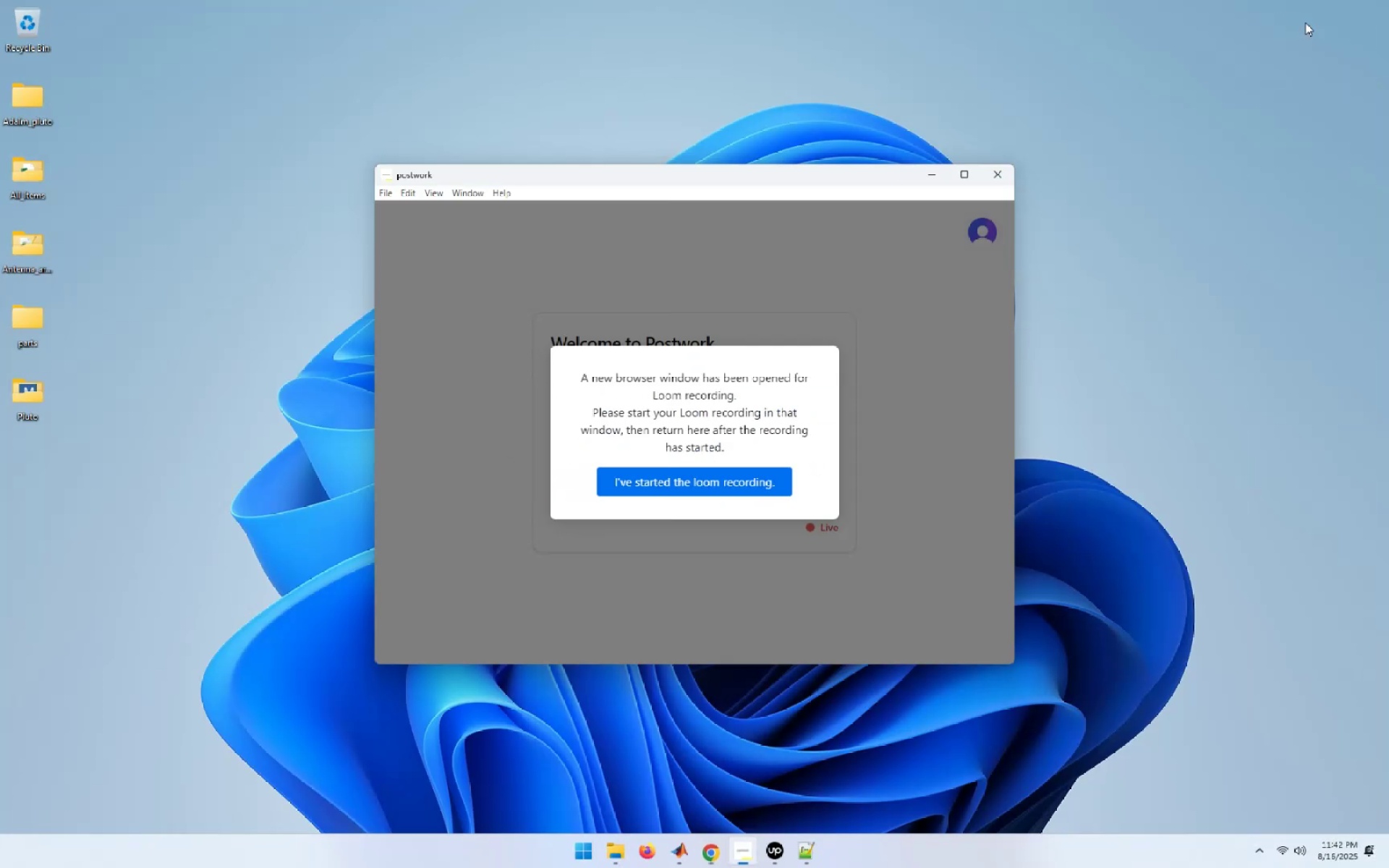 
left_click([726, 475])
 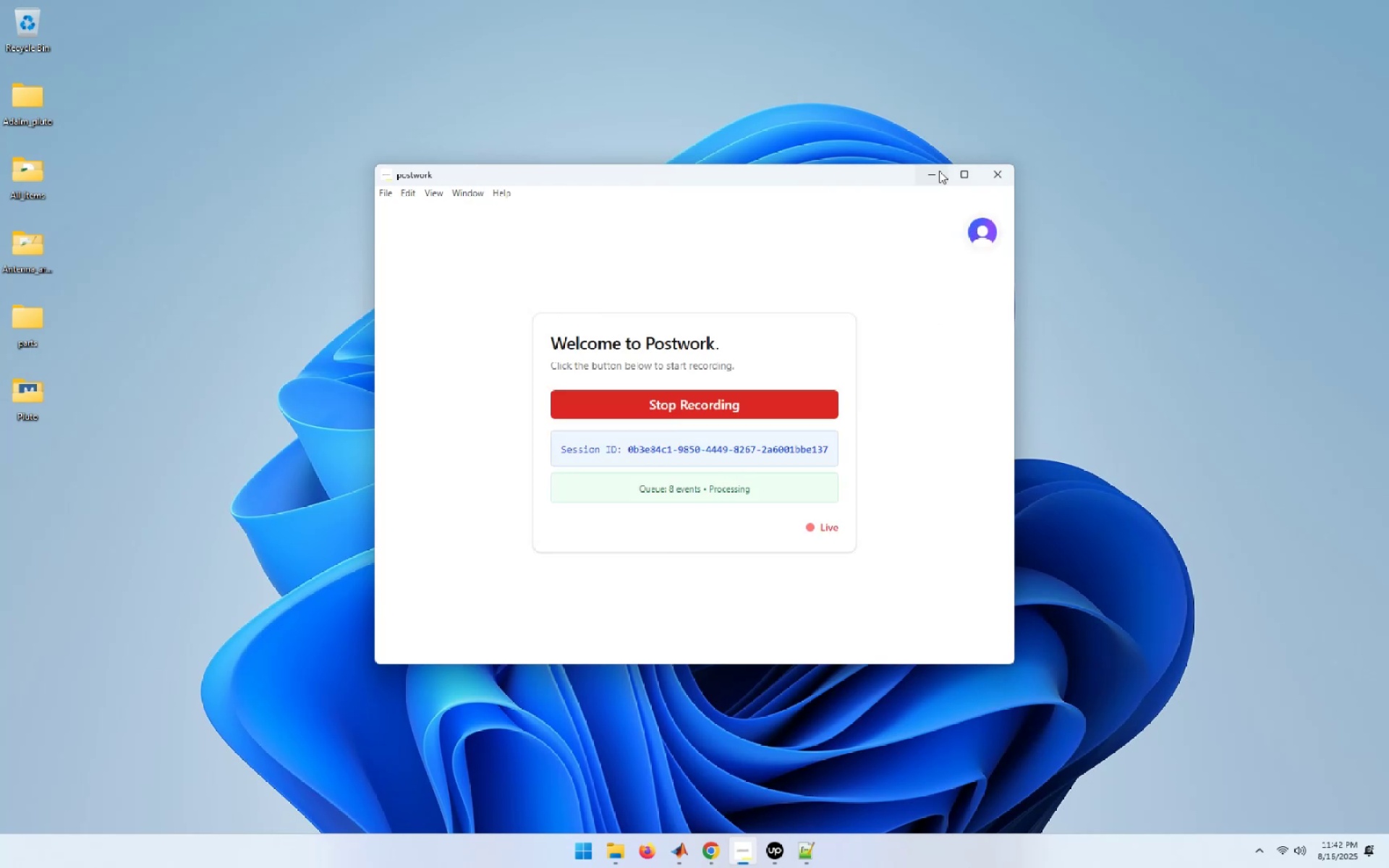 
left_click([930, 174])
 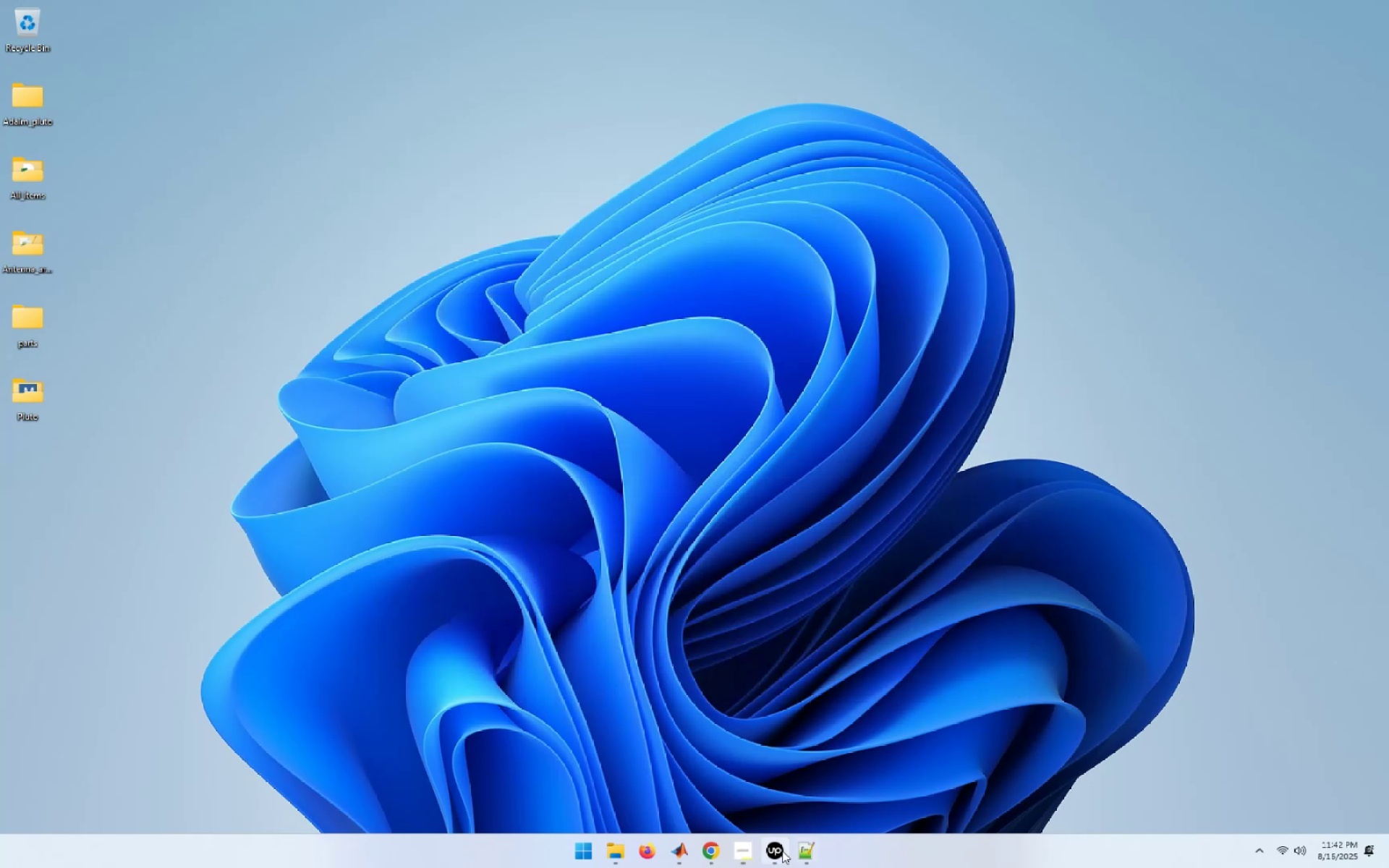 
left_click([778, 852])
 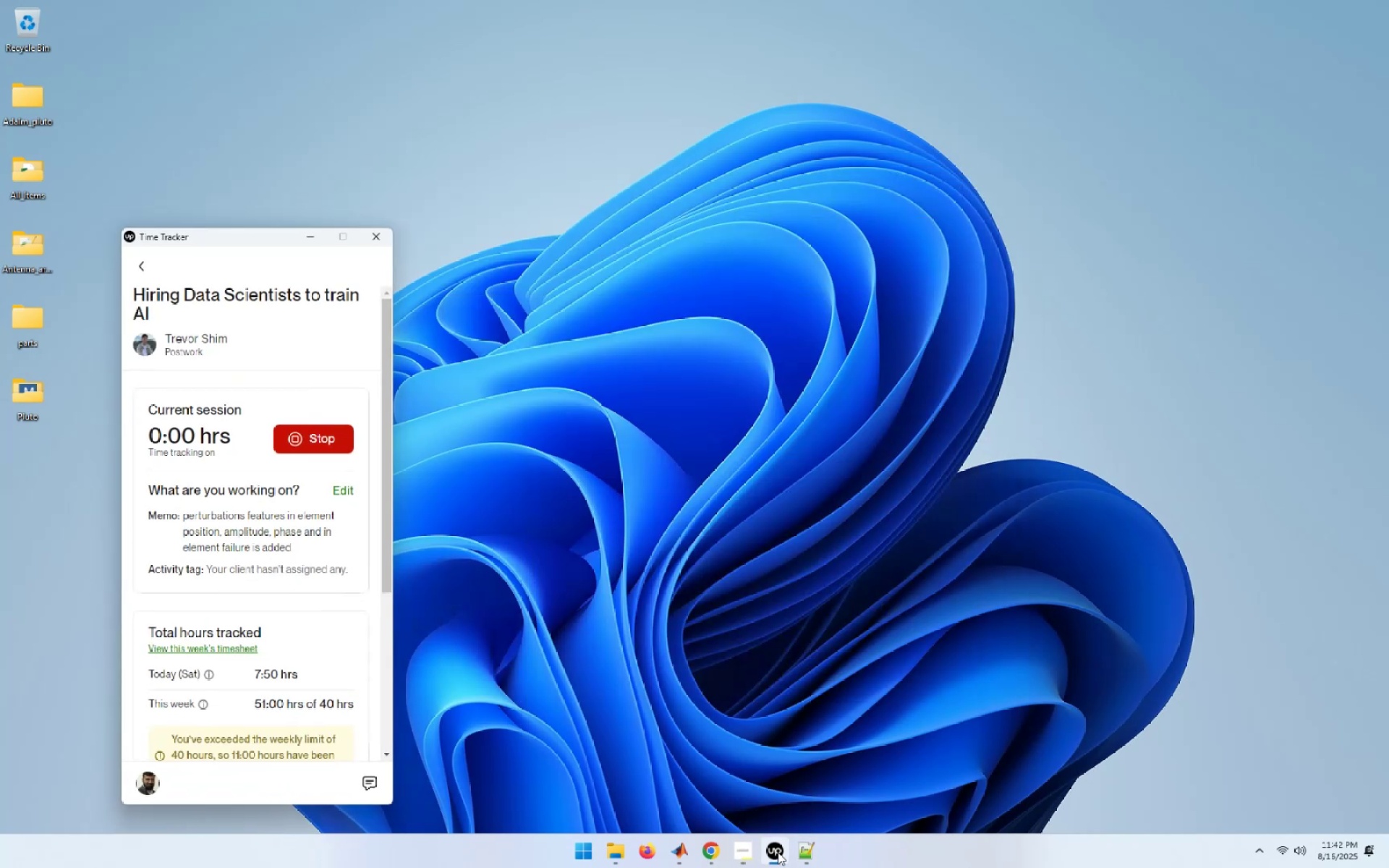 
left_click([778, 852])
 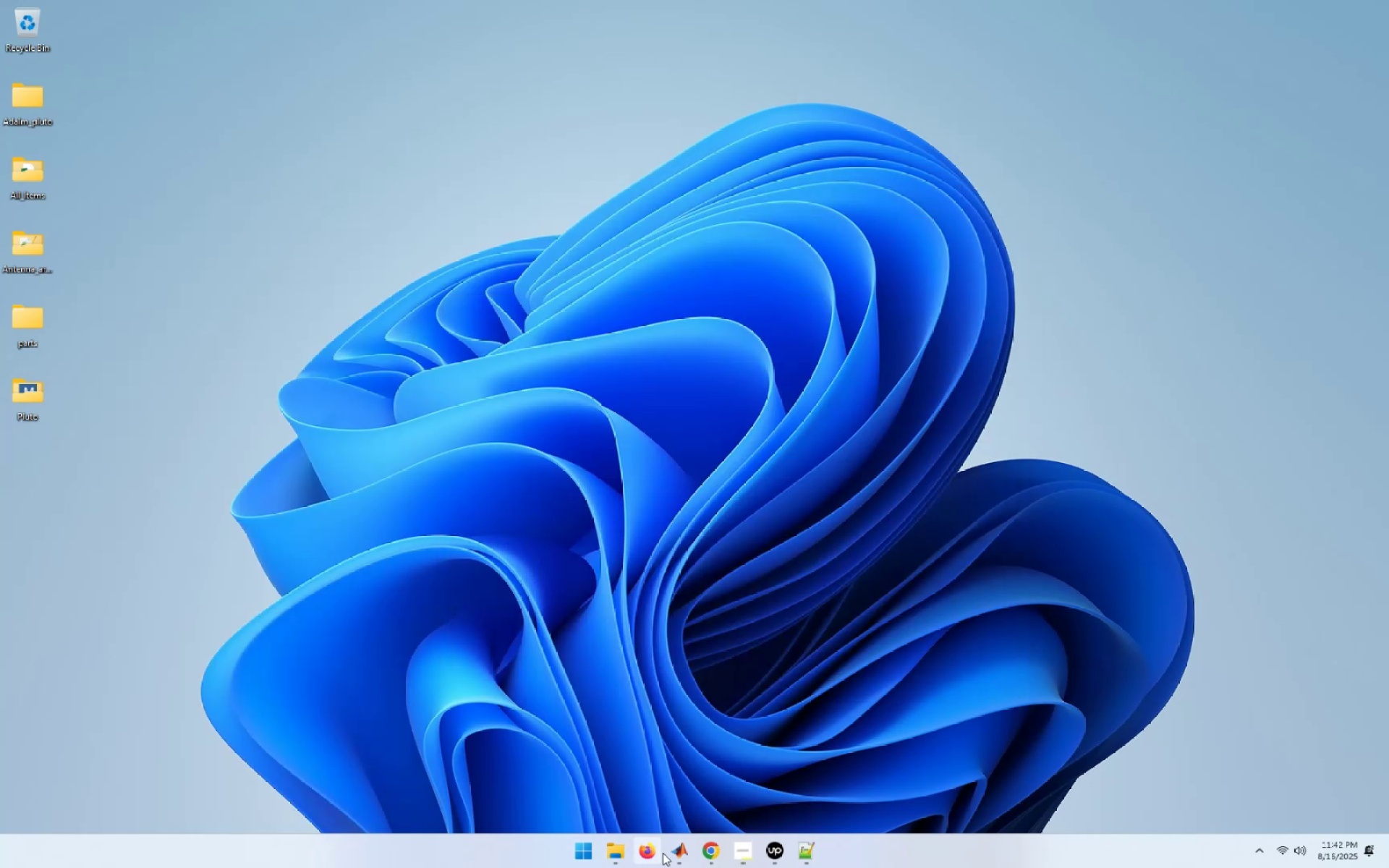 
left_click([671, 849])
 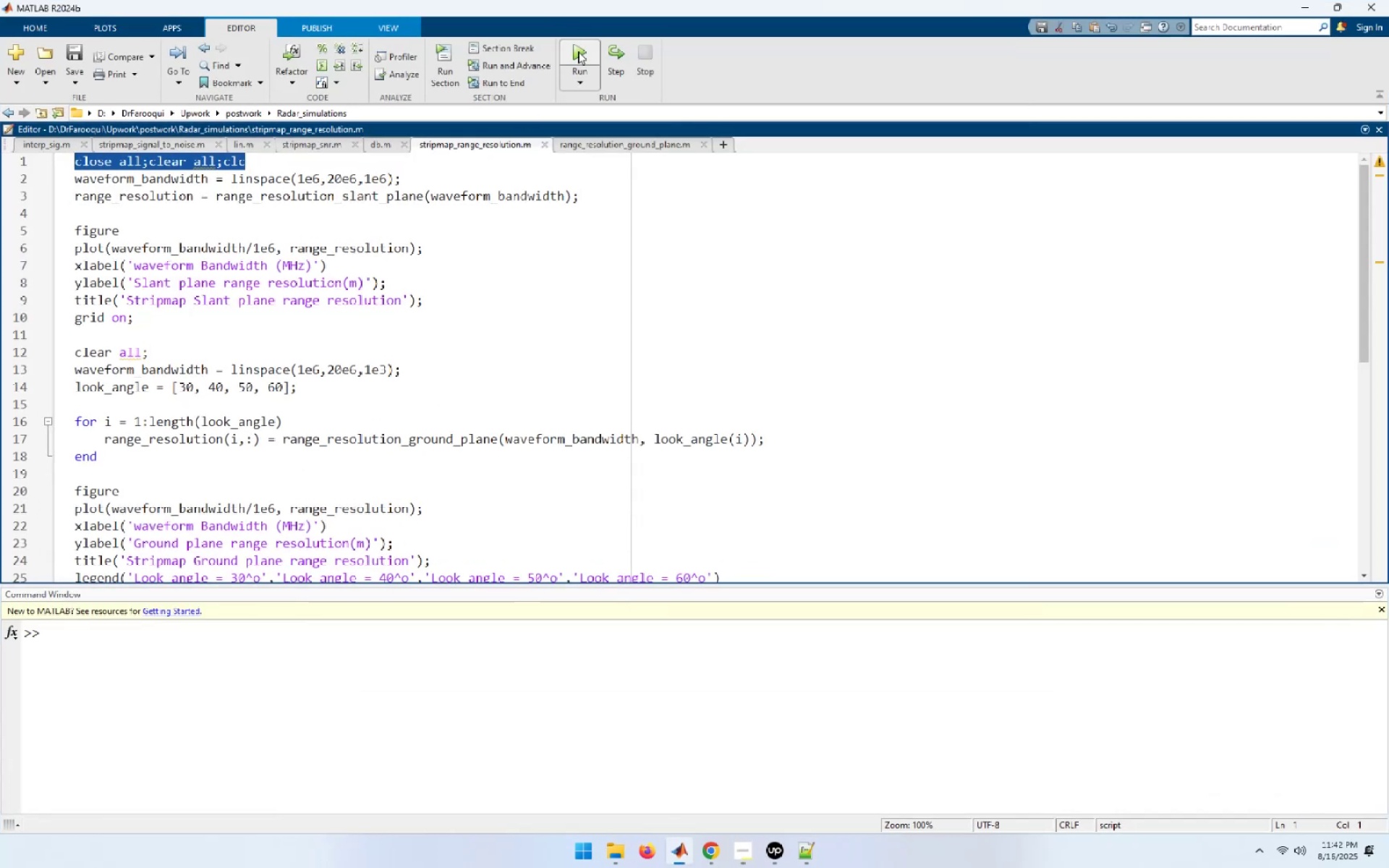 
left_click([578, 51])
 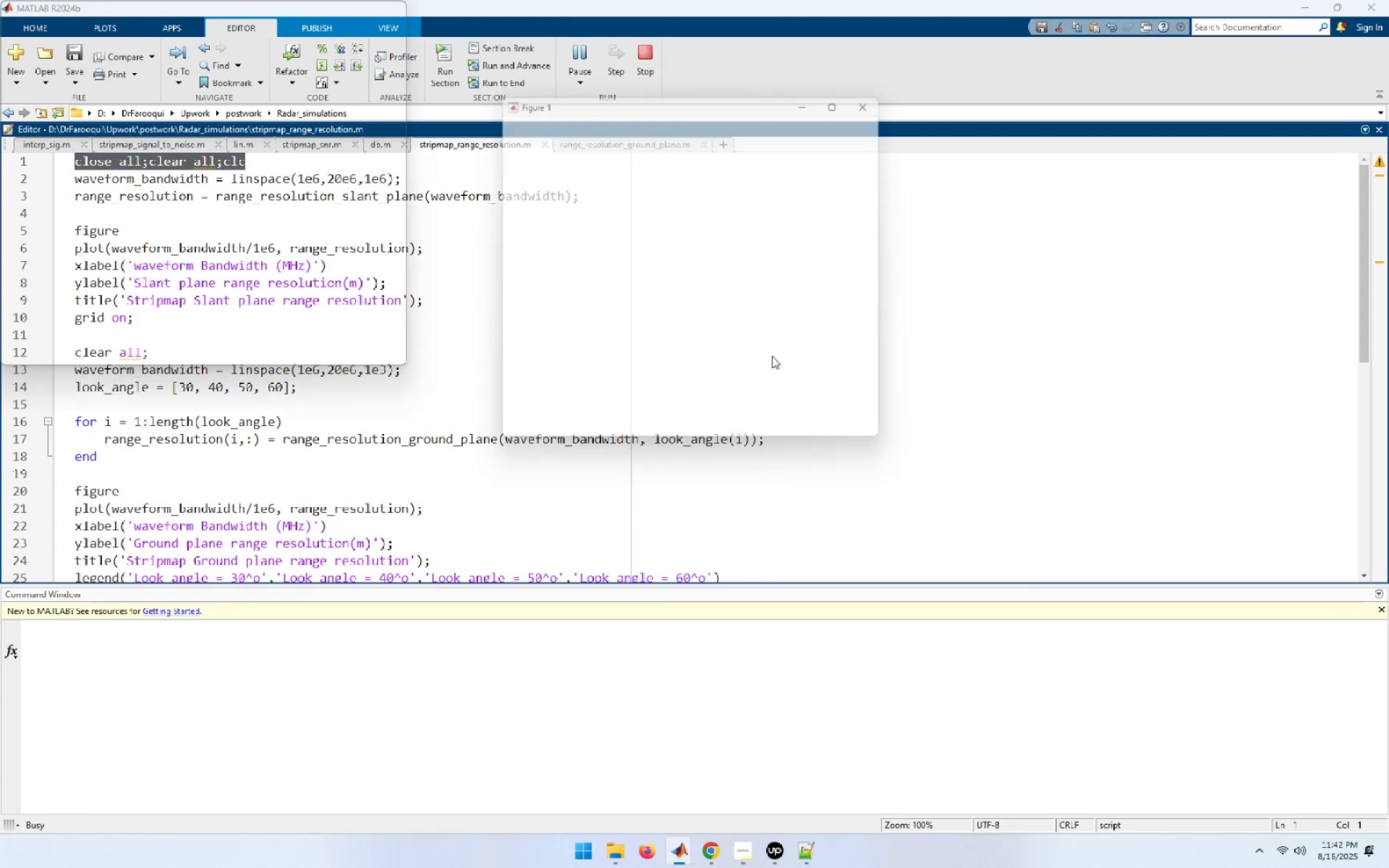 
wait(5.13)
 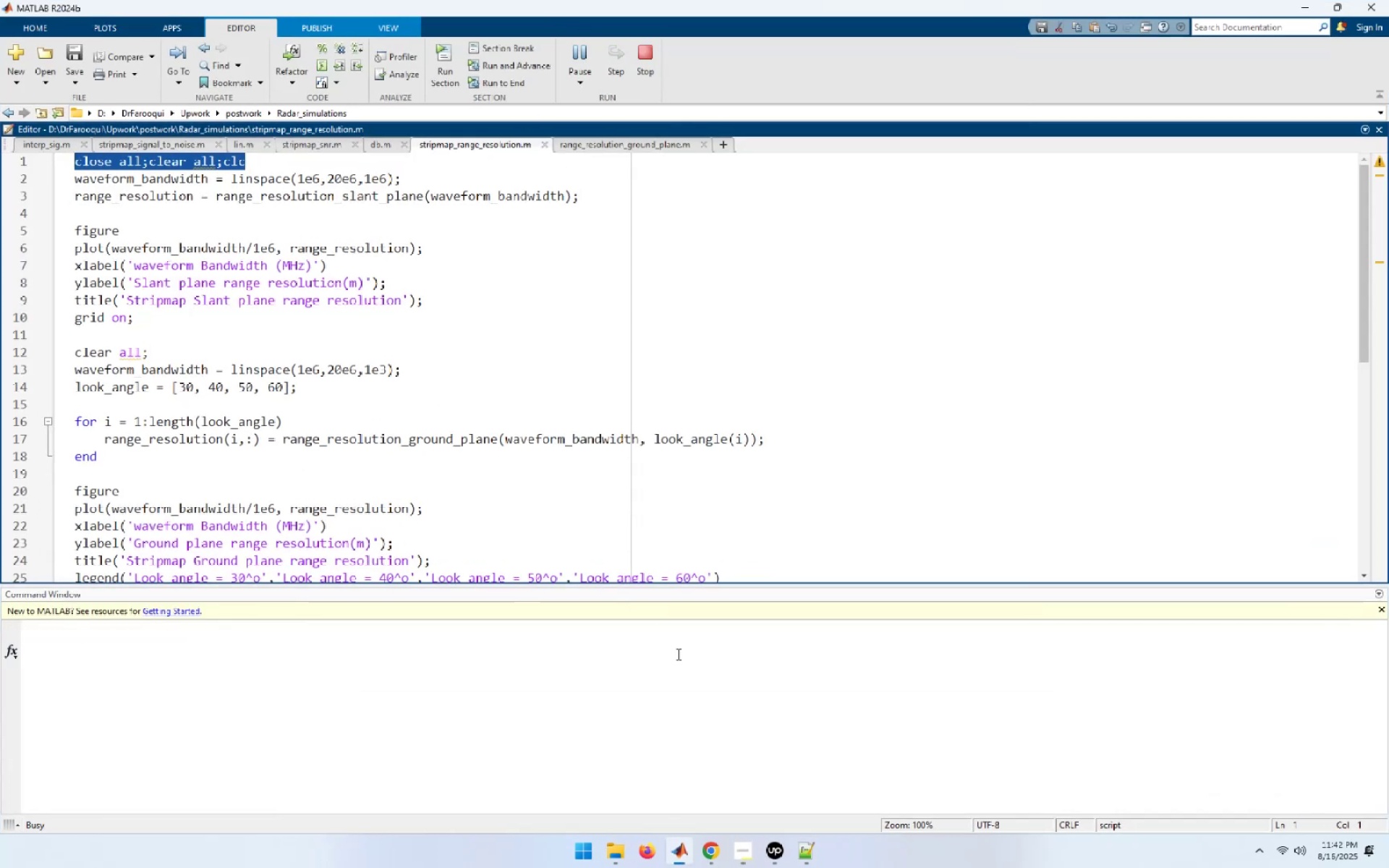 
left_click_drag(start_coordinate=[653, 99], to_coordinate=[1038, 153])
 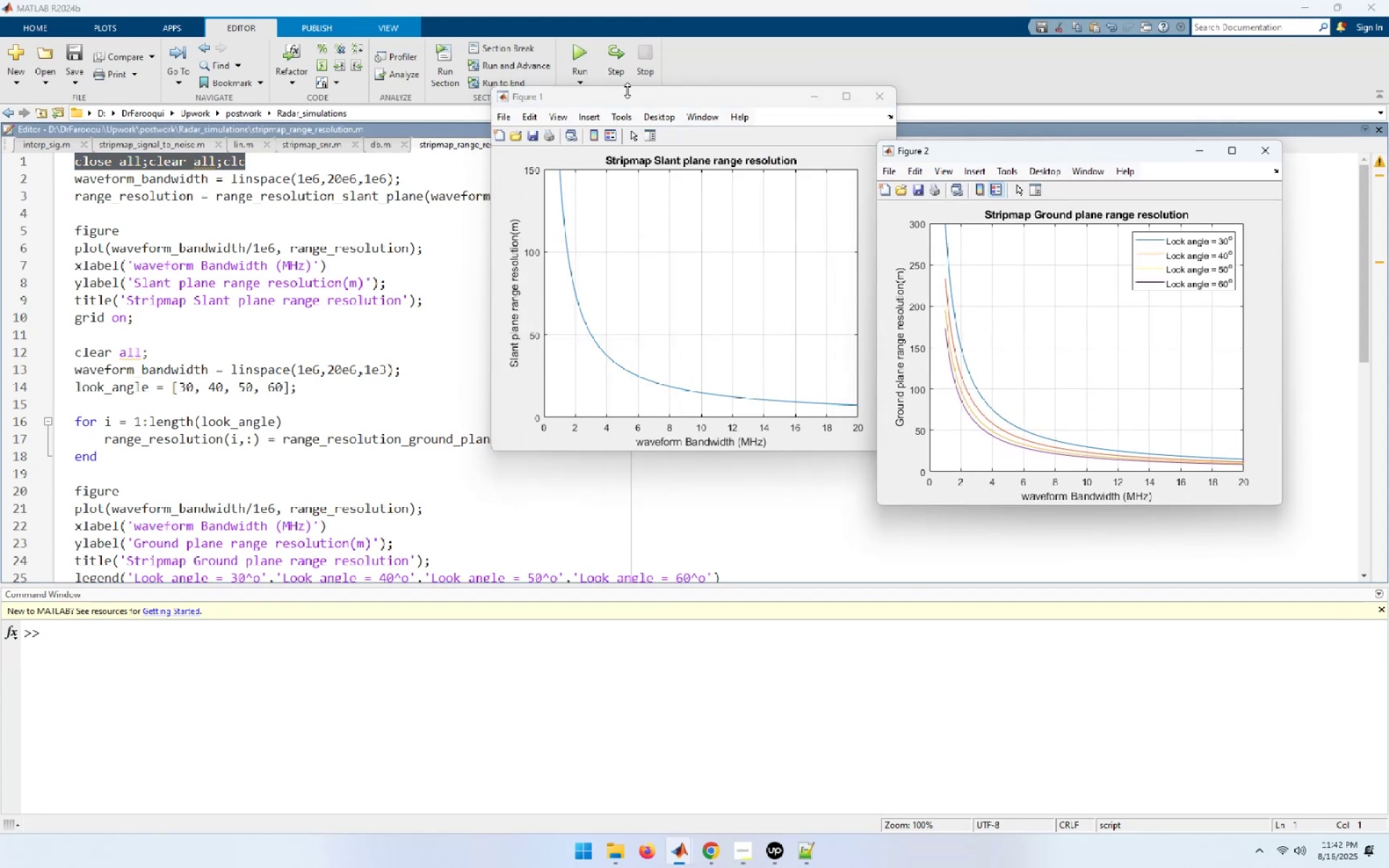 
left_click_drag(start_coordinate=[627, 98], to_coordinate=[588, 168])
 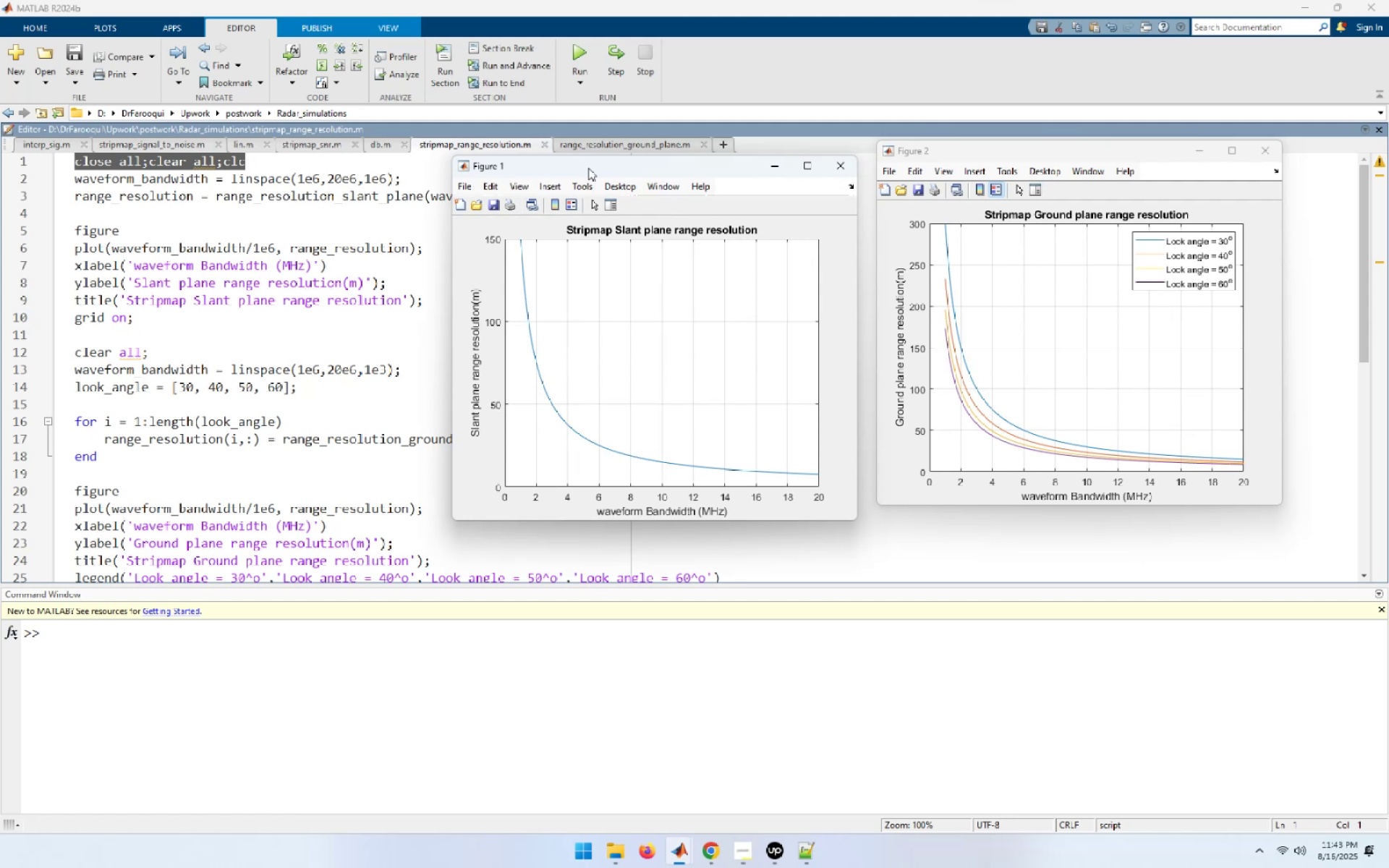 
wait(48.64)
 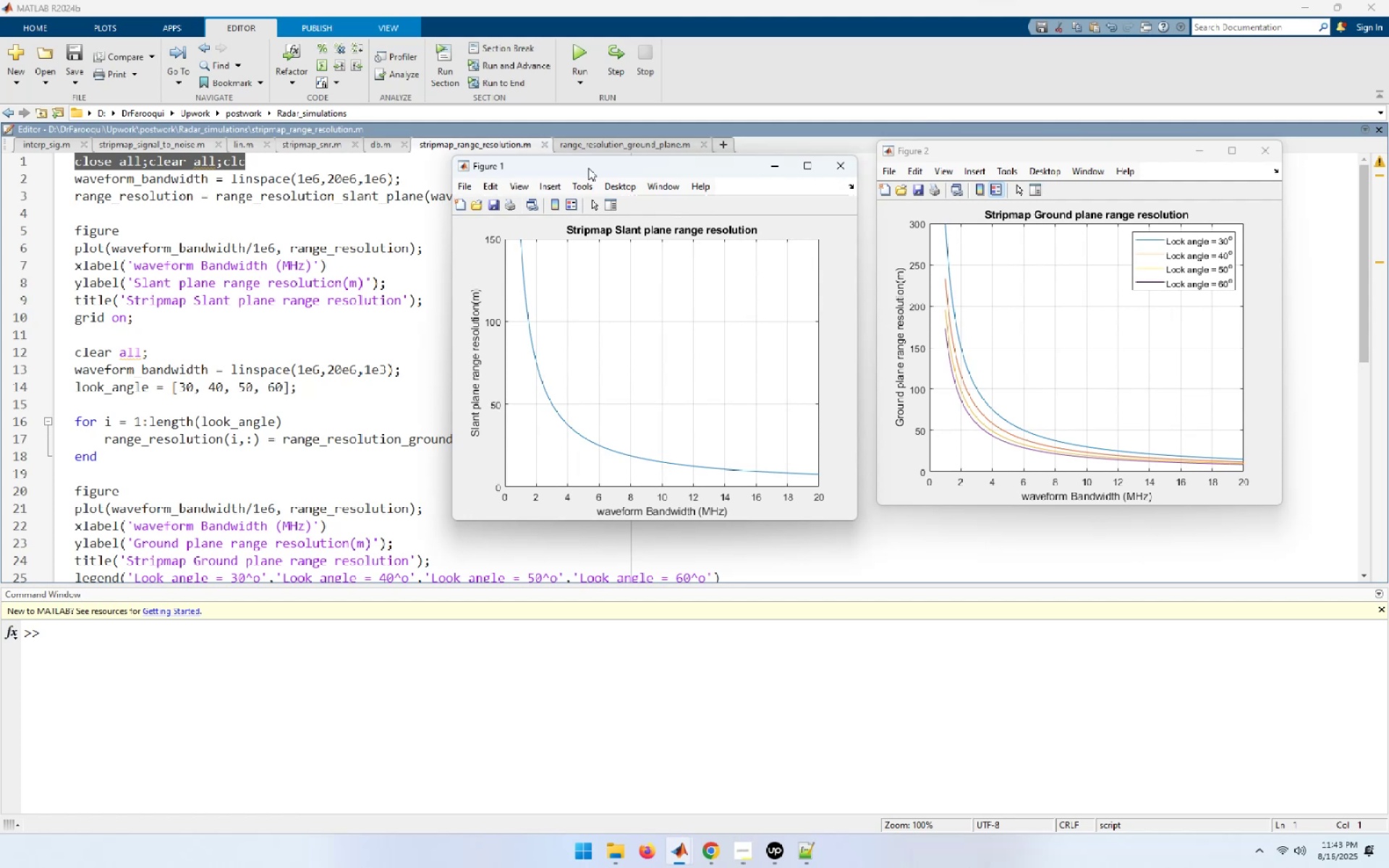 
left_click([370, 268])
 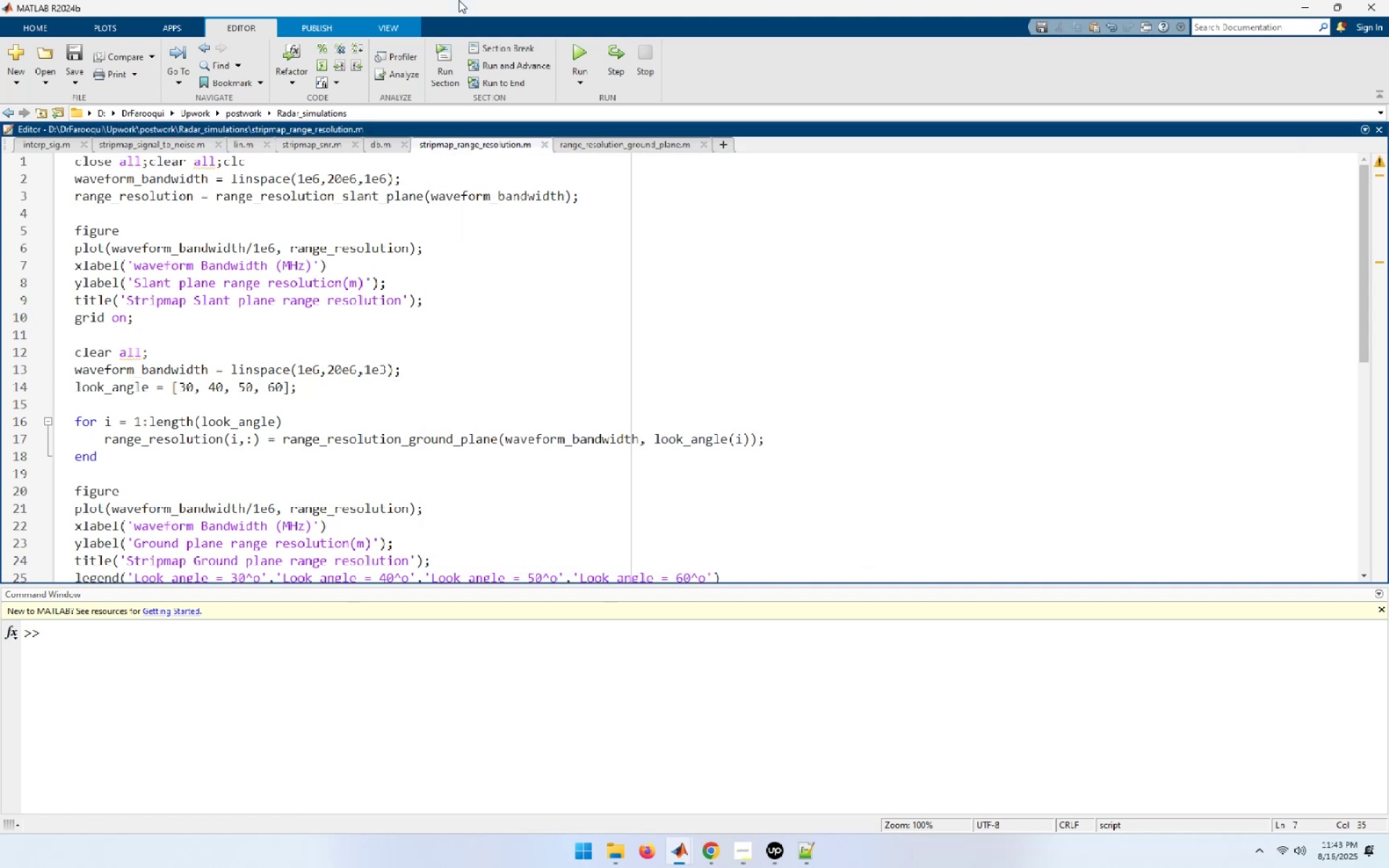 
left_click([728, 139])
 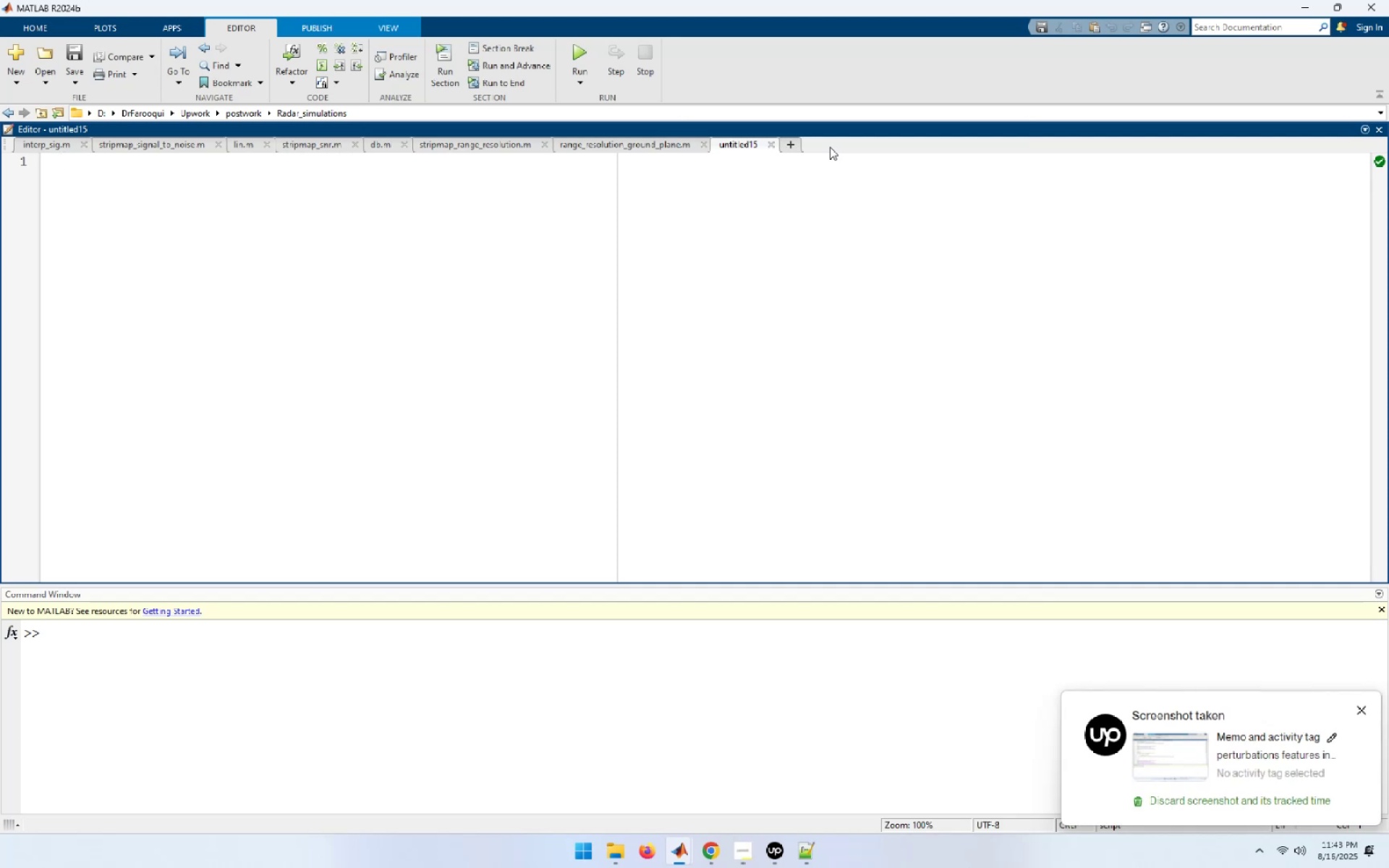 
type(close all;clear all;clc)
 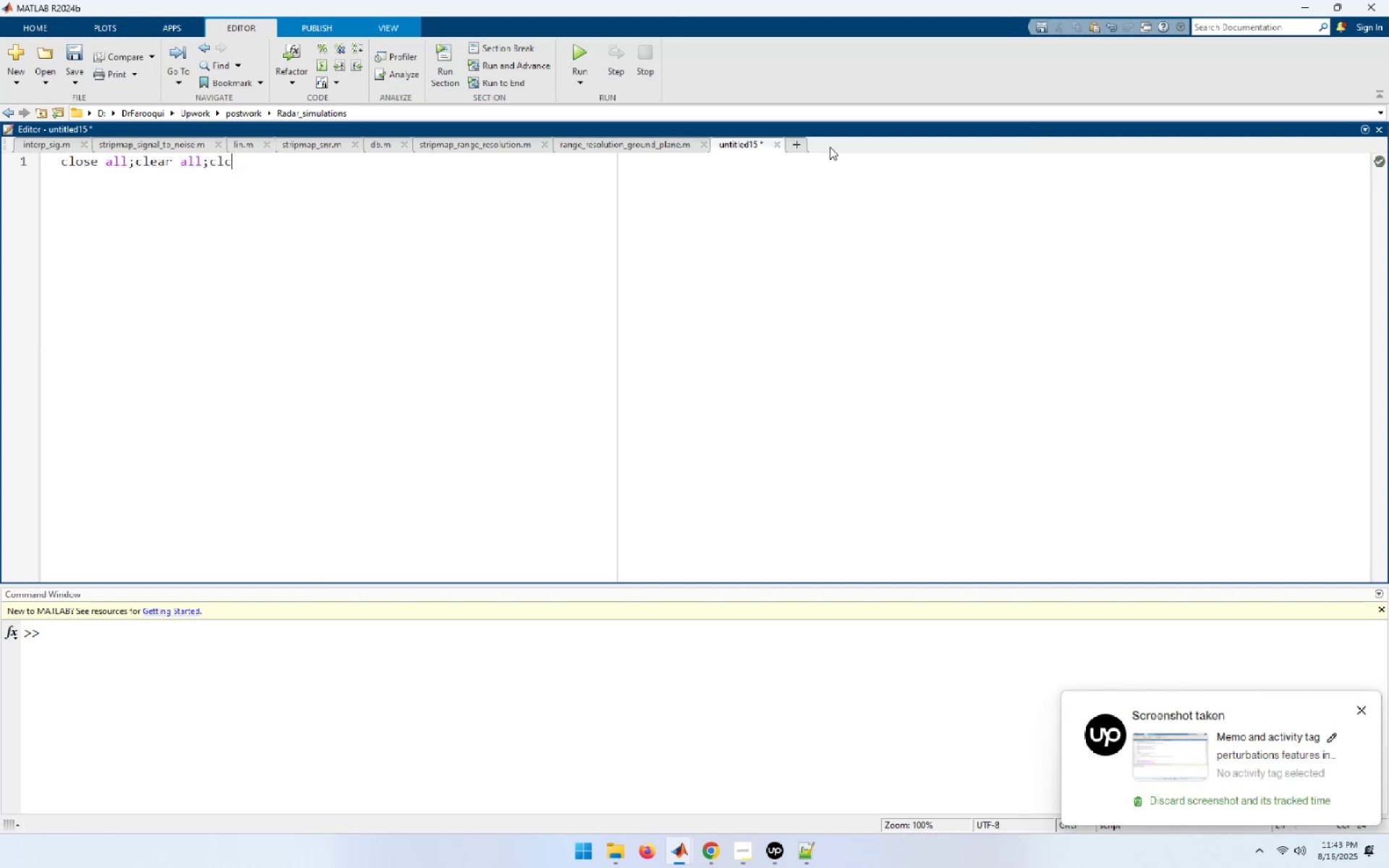 
key(Enter)
 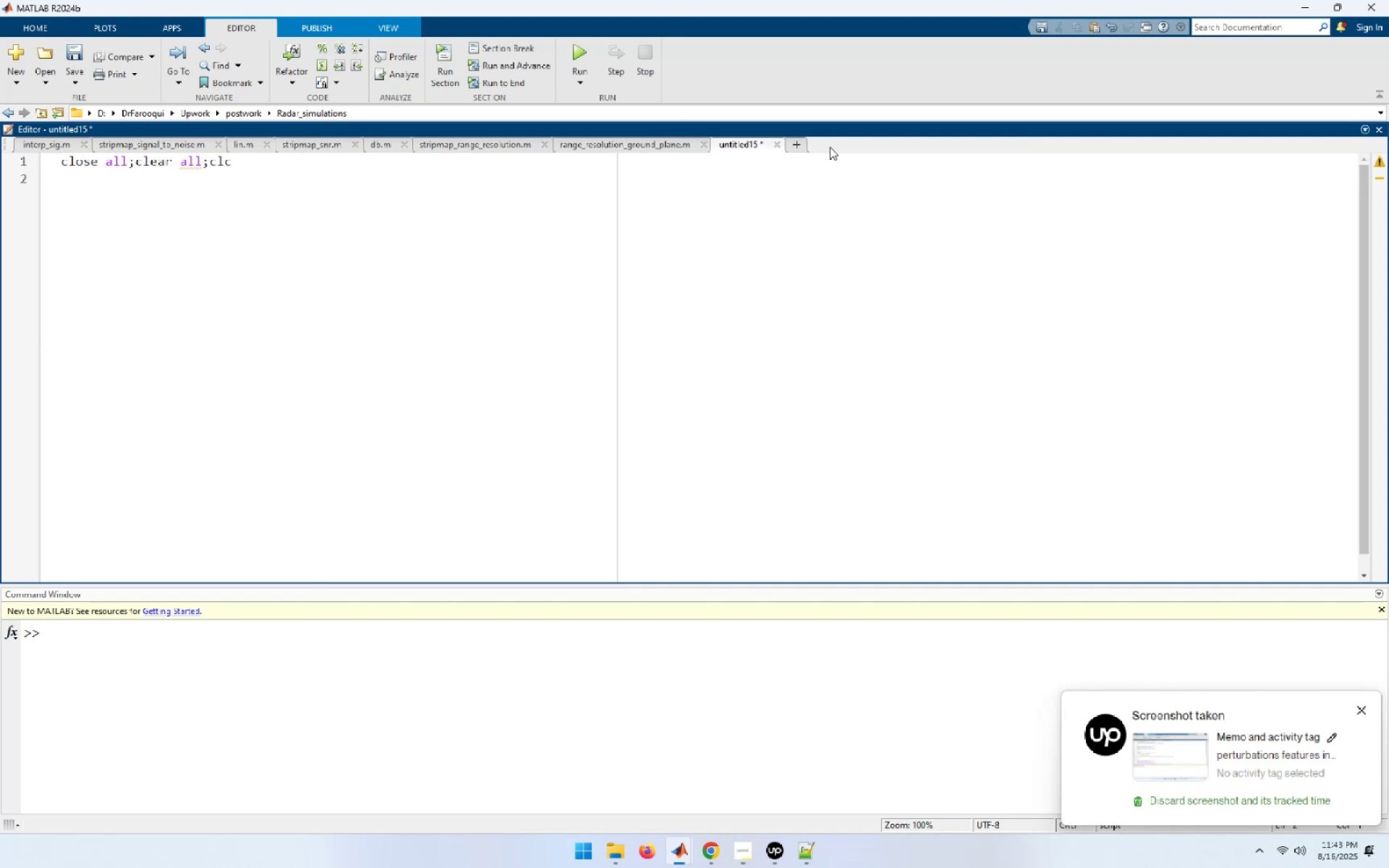 
key(Control+ControlLeft)
 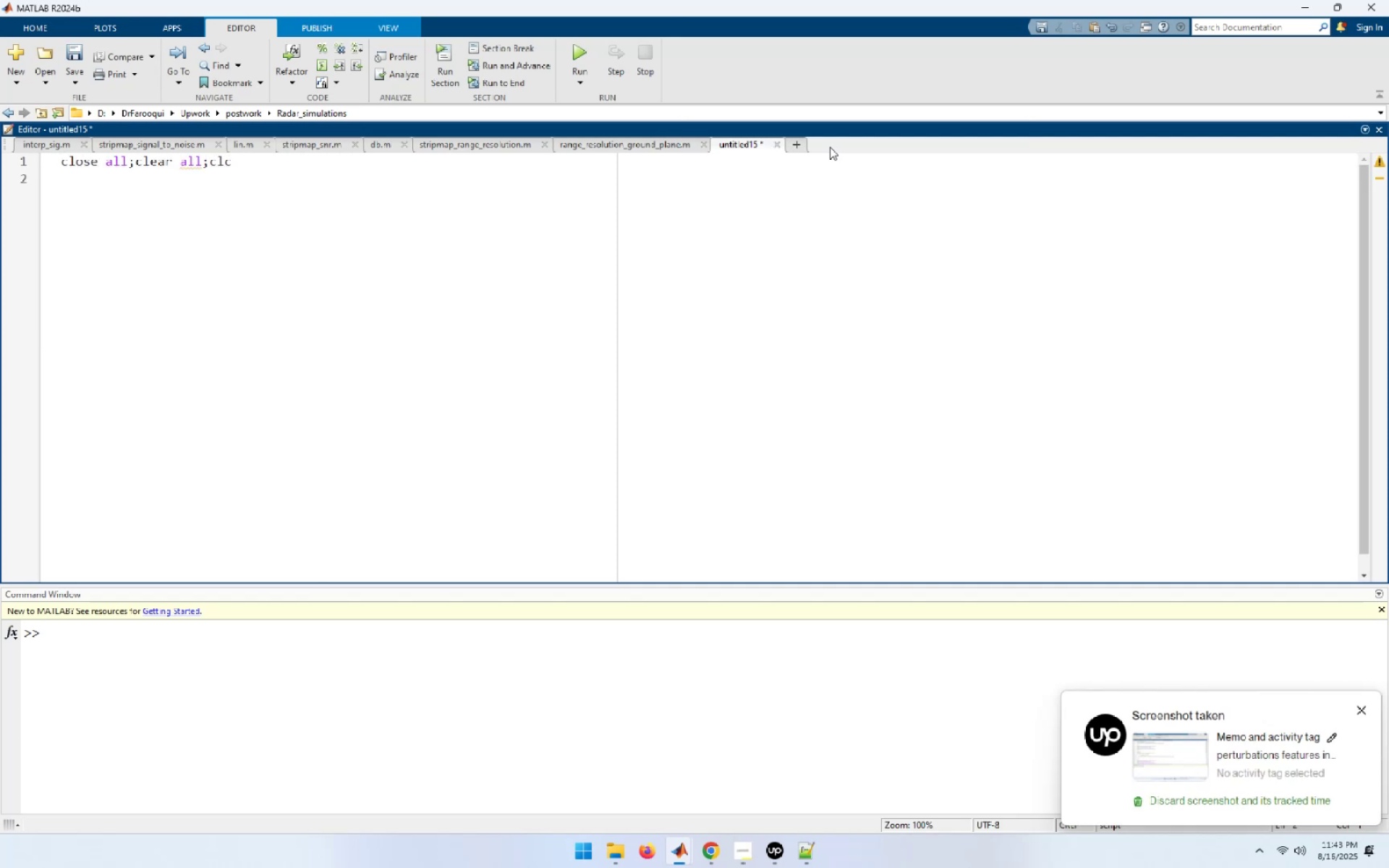 
key(Control+S)
 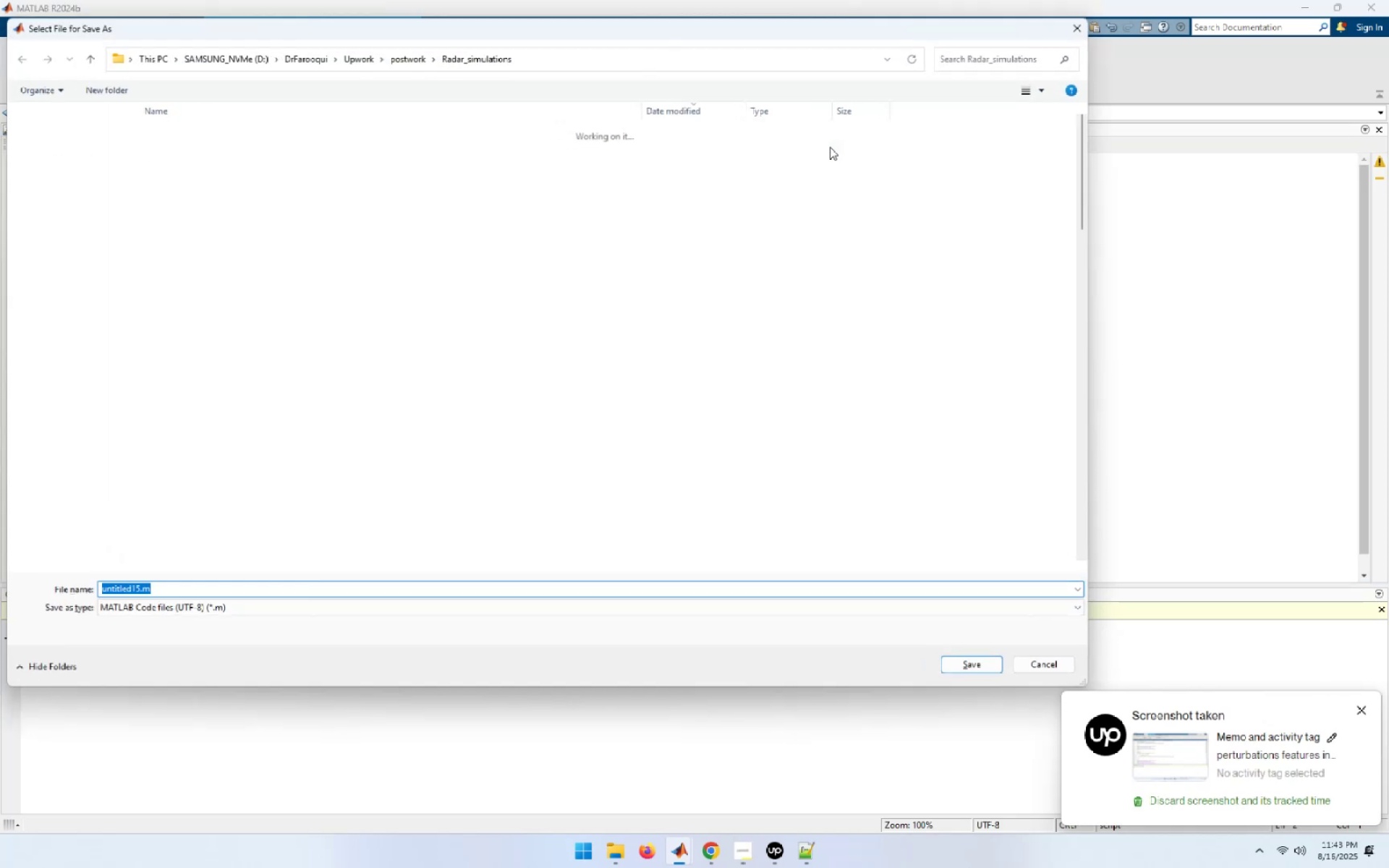 
type(str)
 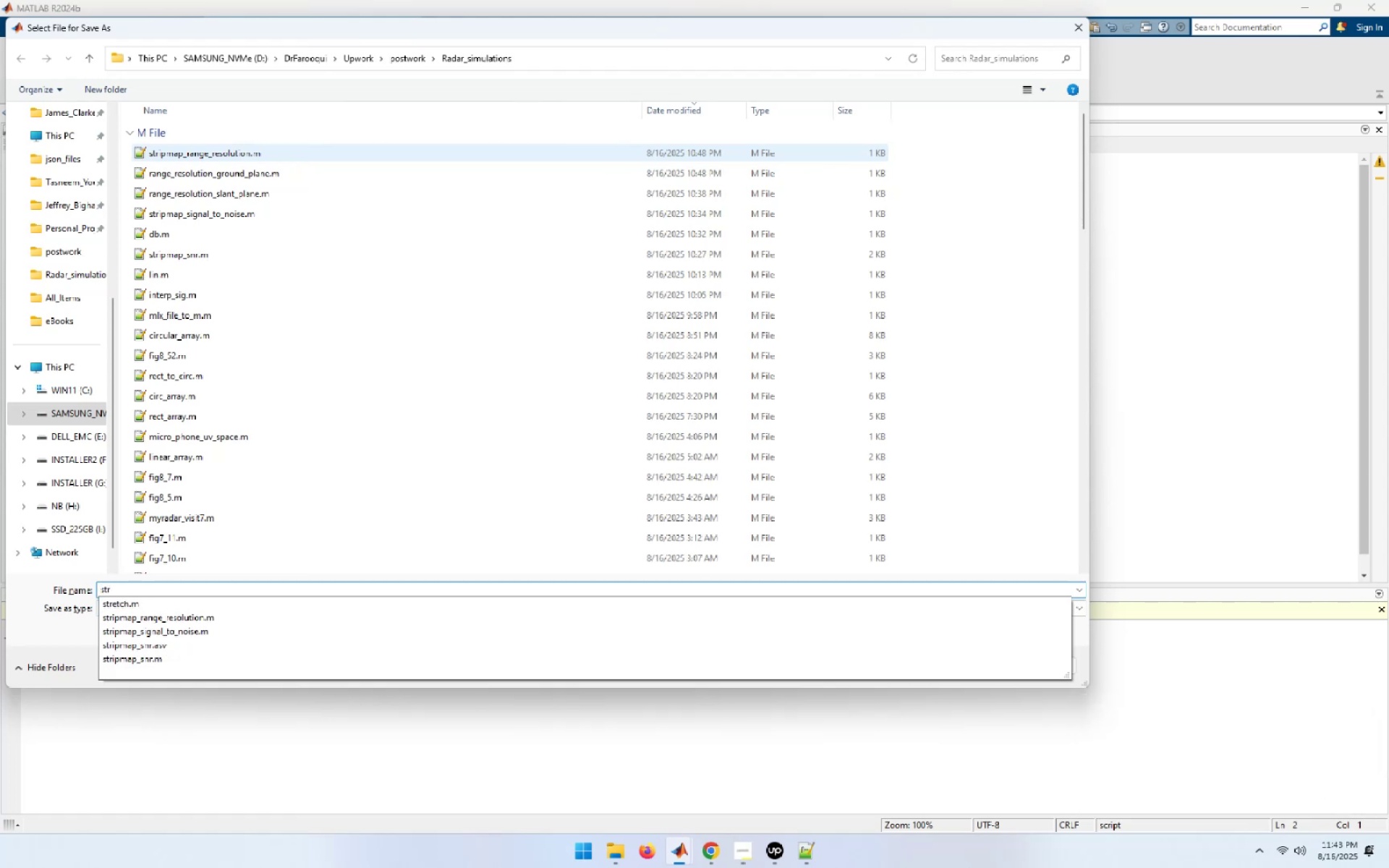 
key(ArrowDown)
 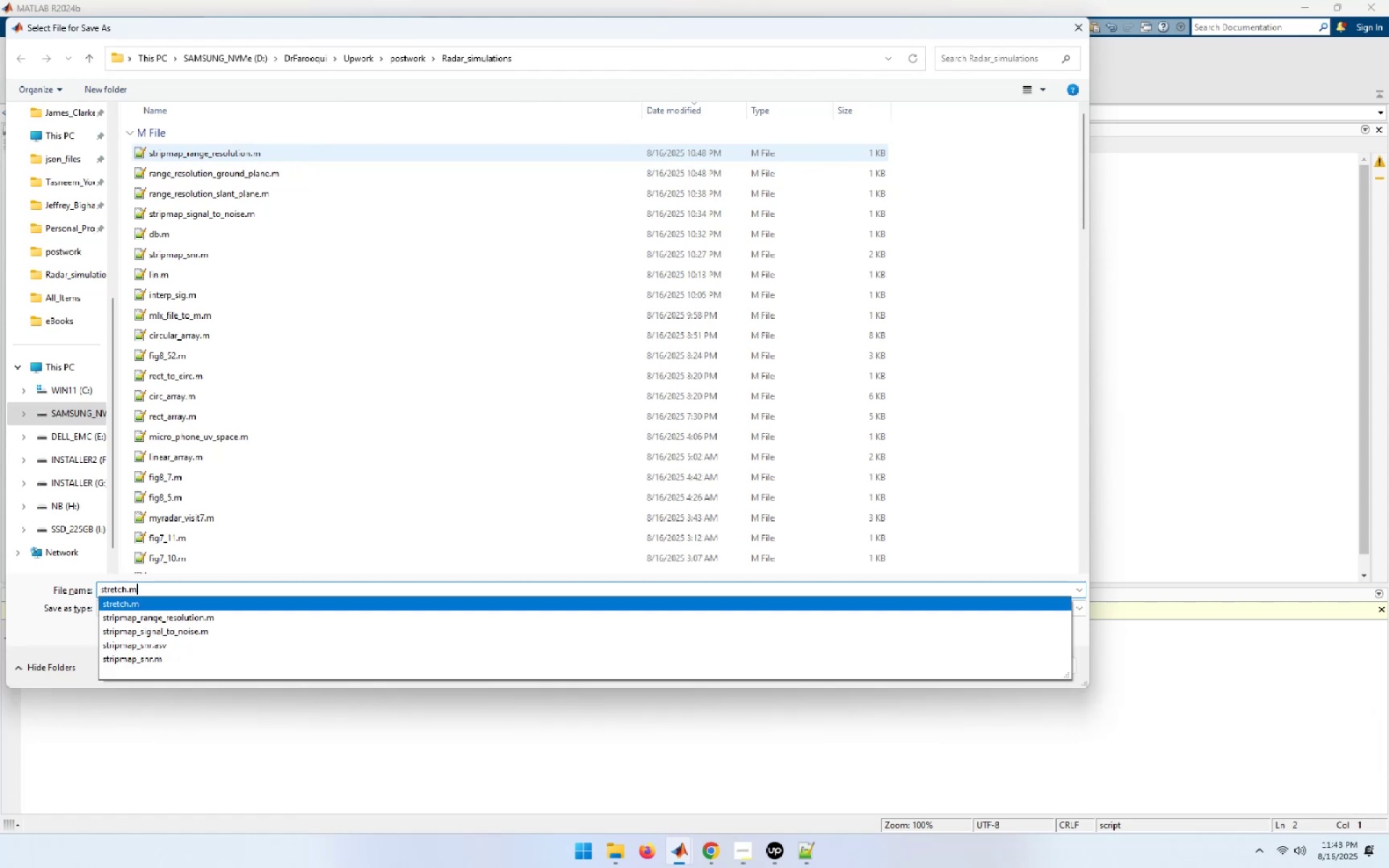 
key(ArrowDown)
 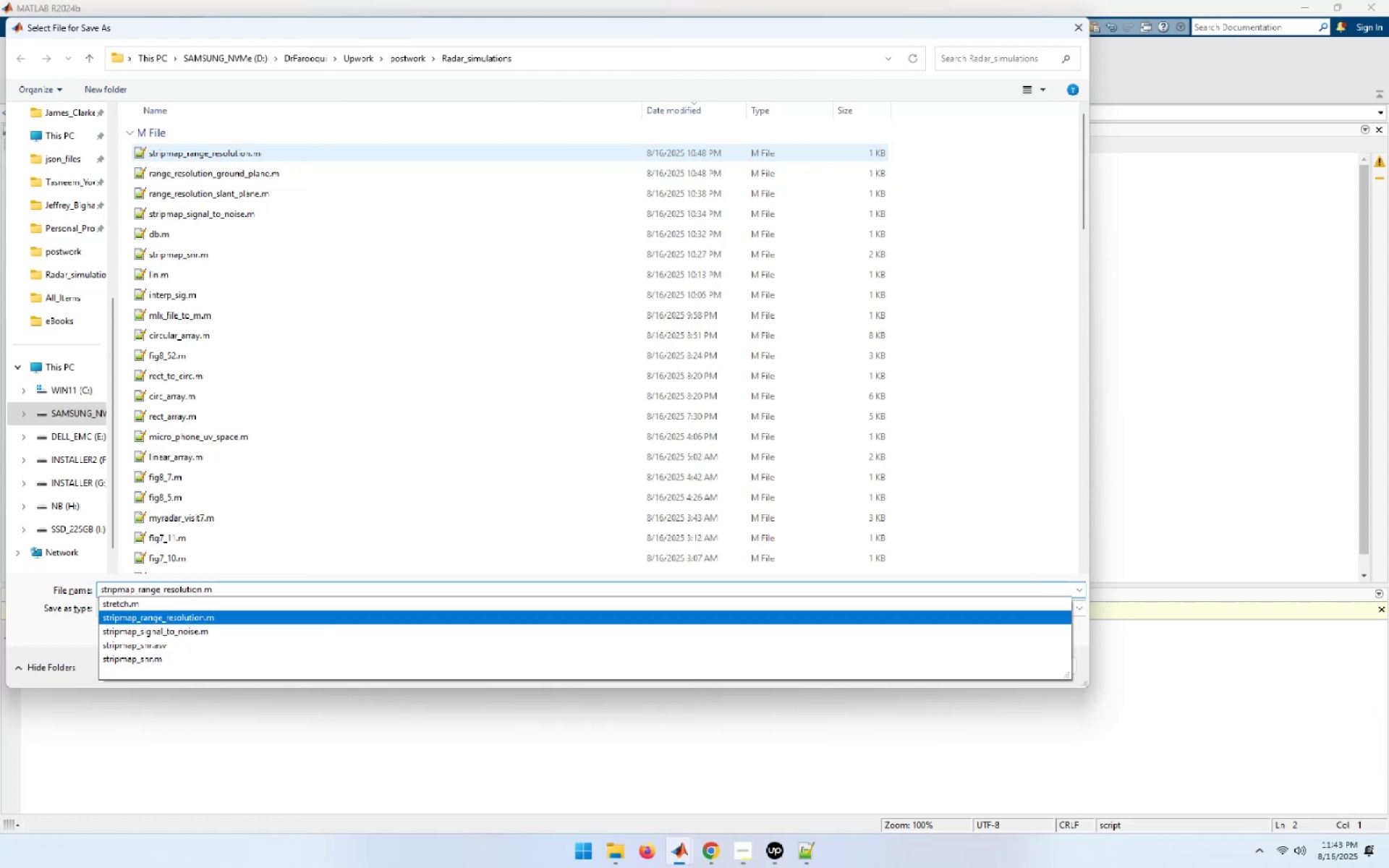 
hold_key(key=Backspace, duration=0.72)
 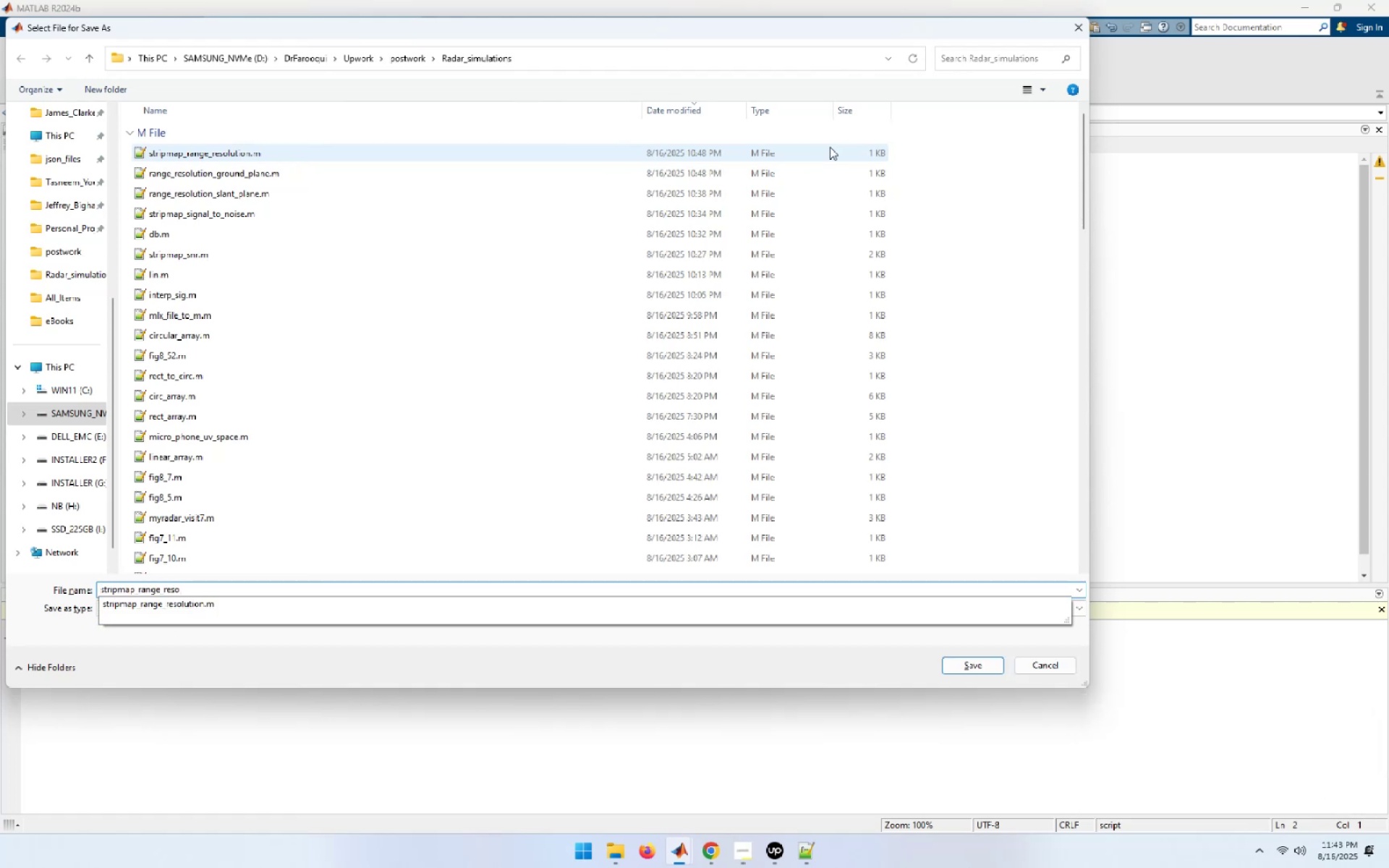 
key(Backspace)
key(Backspace)
key(Backspace)
key(Backspace)
type(psf.m)
 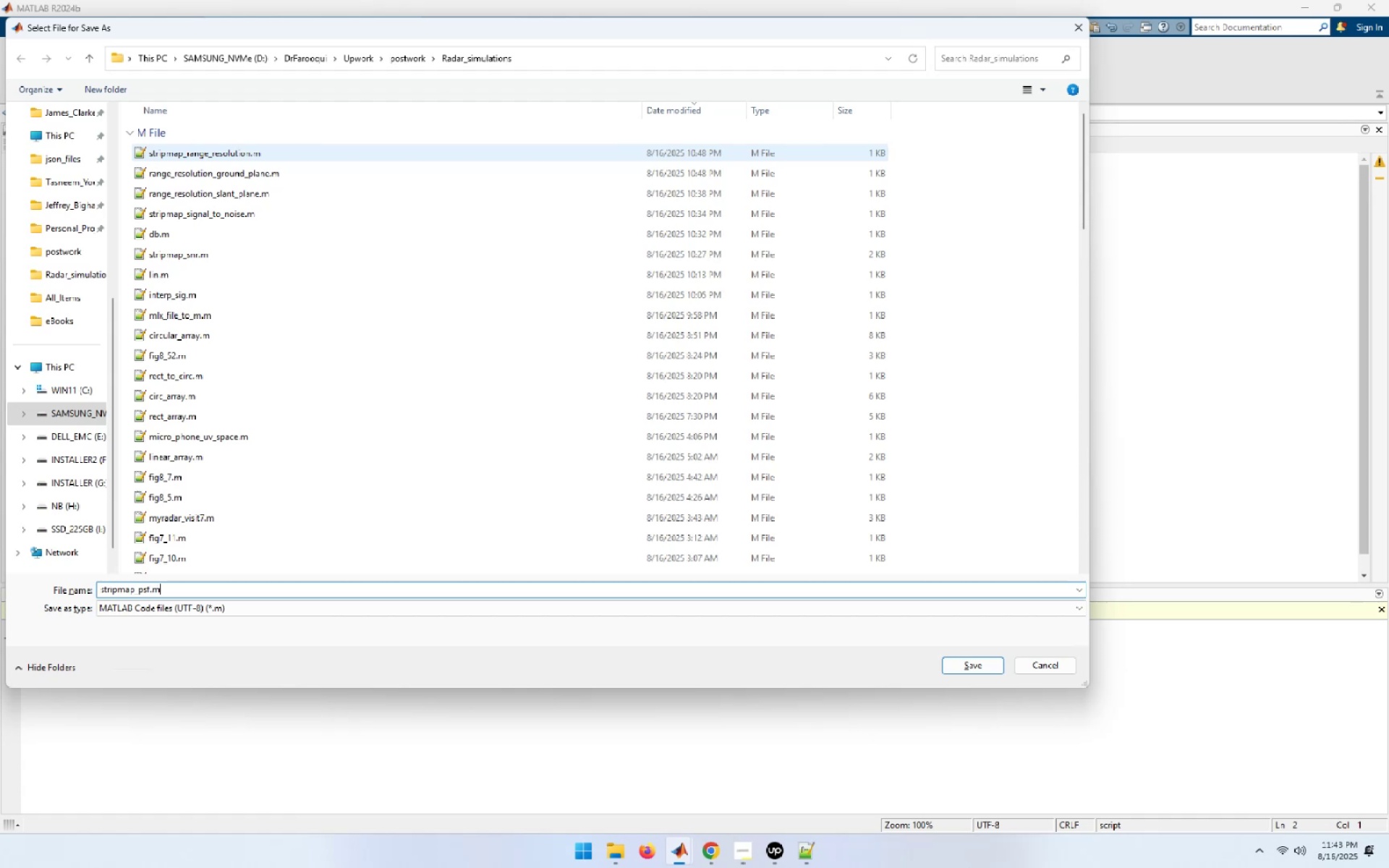 
key(Enter)
 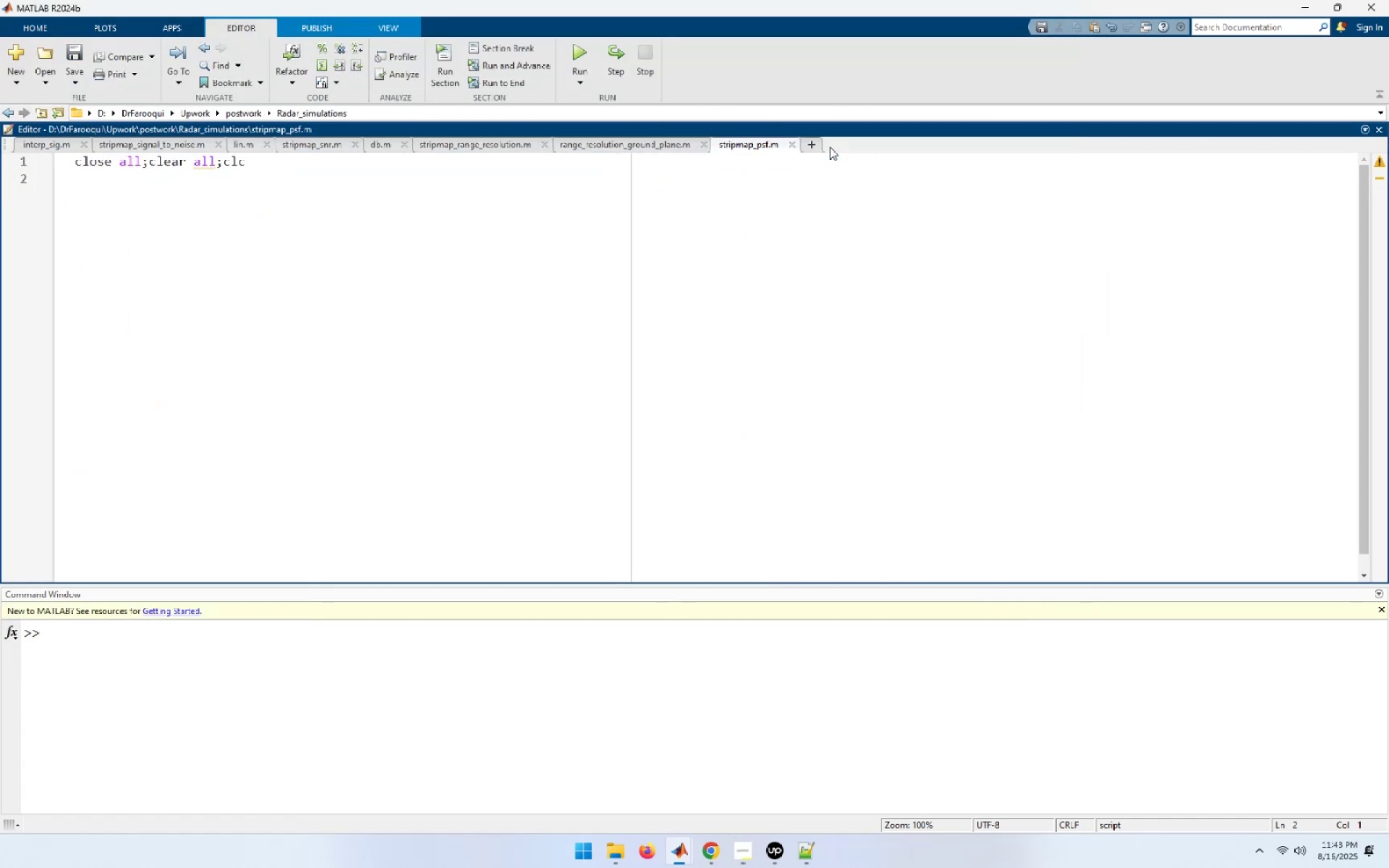 
type(c = phys)
key(Tab)
type(('LightSpeed');)
 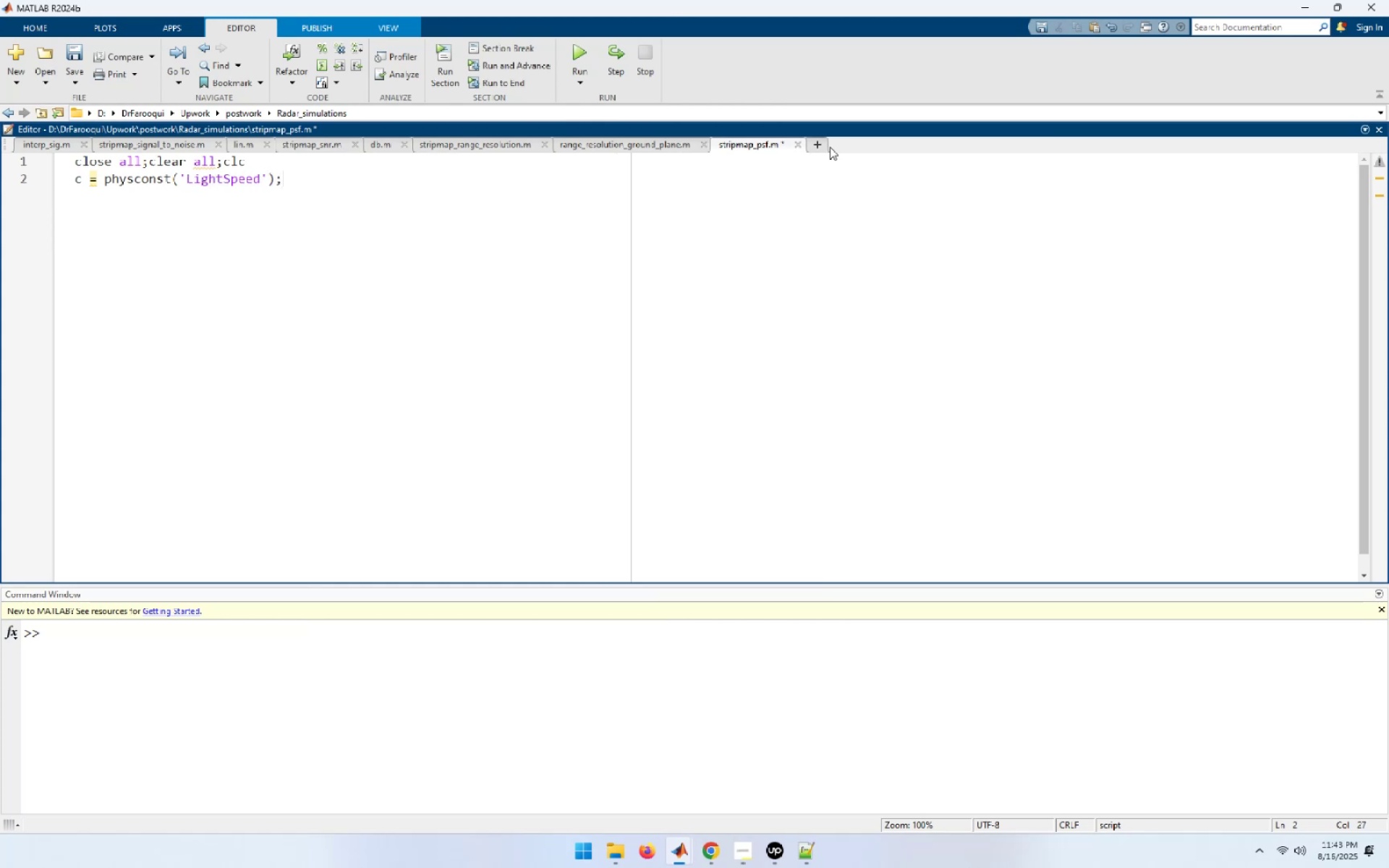 
key(Enter)
 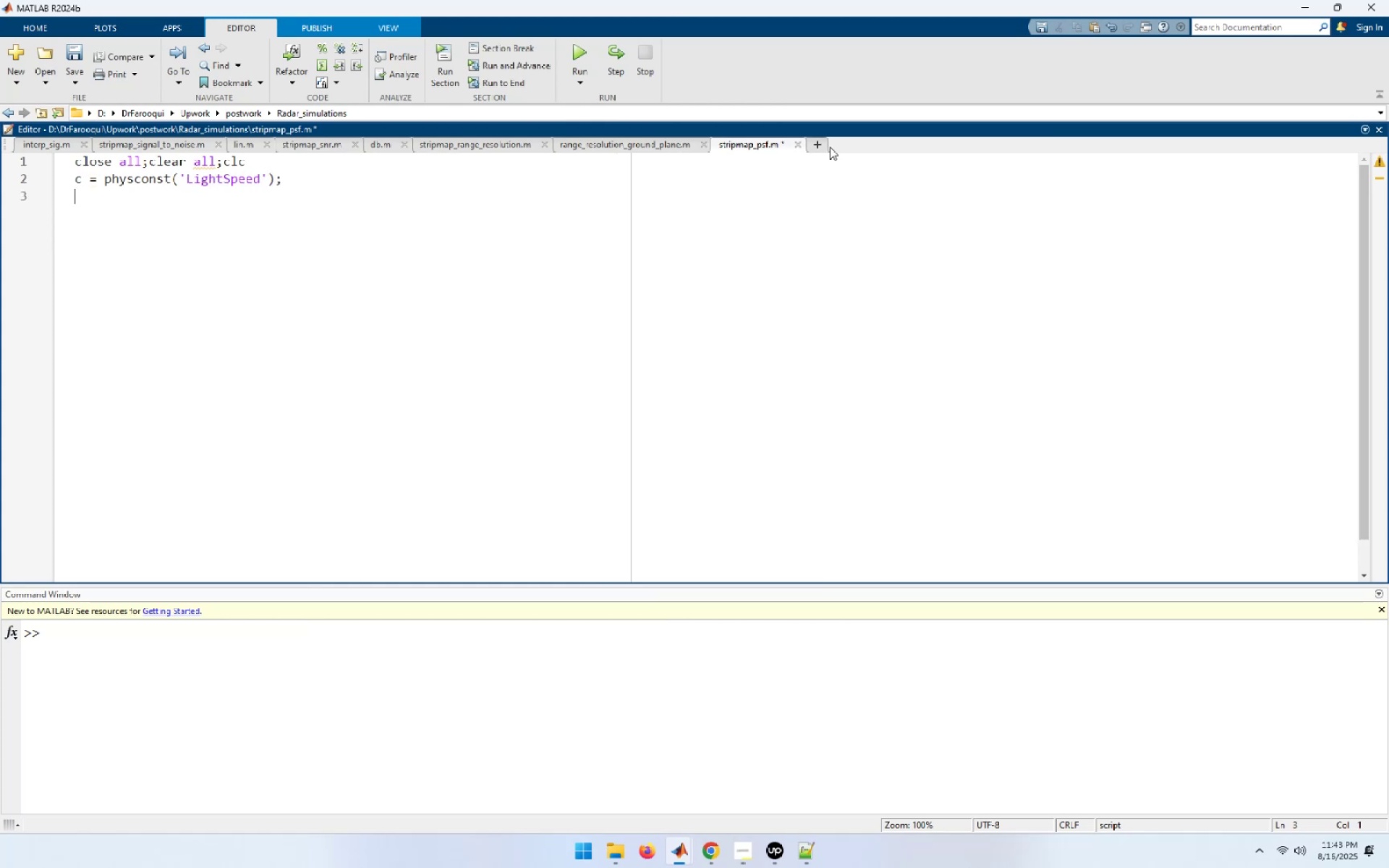 
type(wave)
key(Tab)
type( = )
 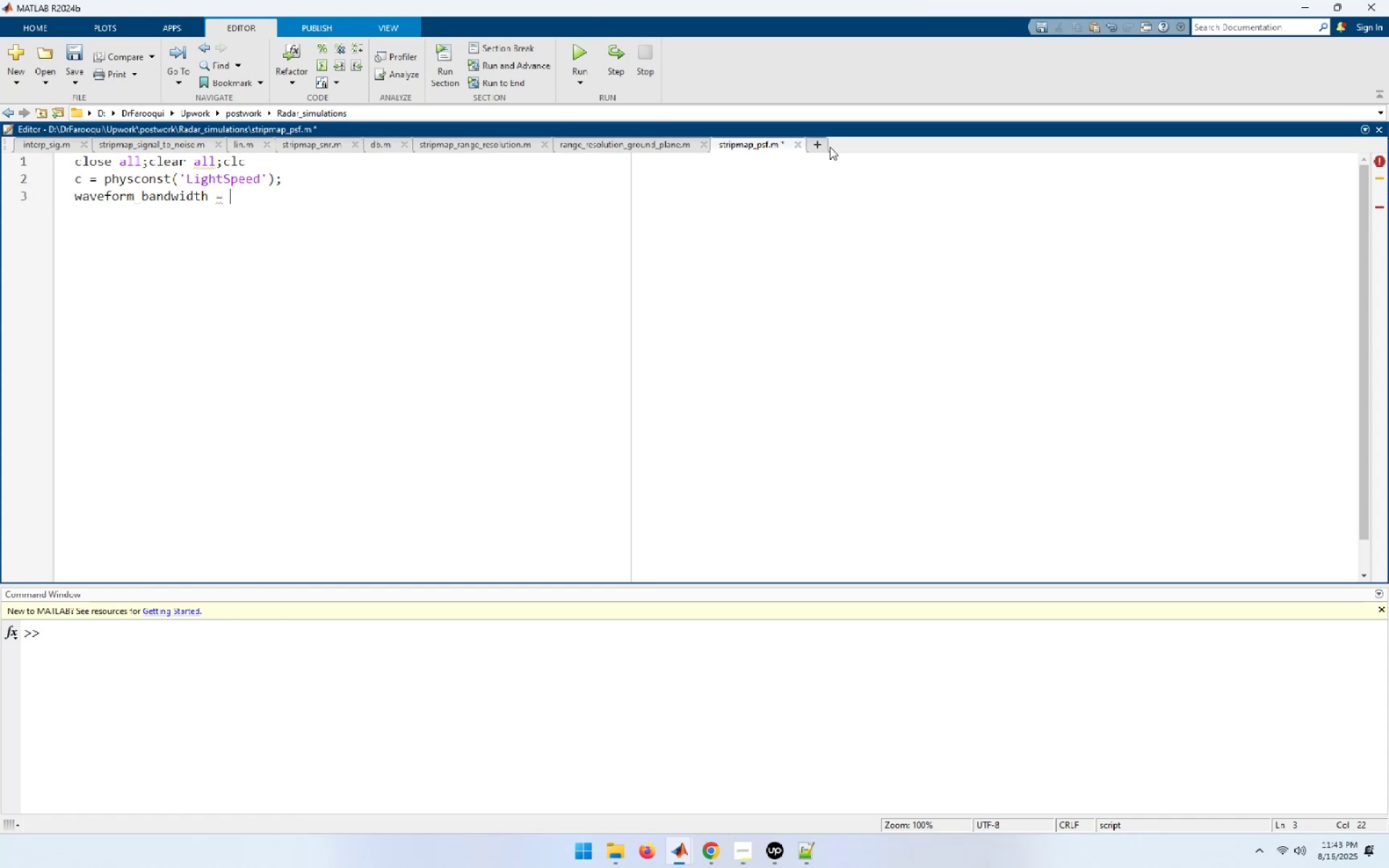 
type(20e6;)
 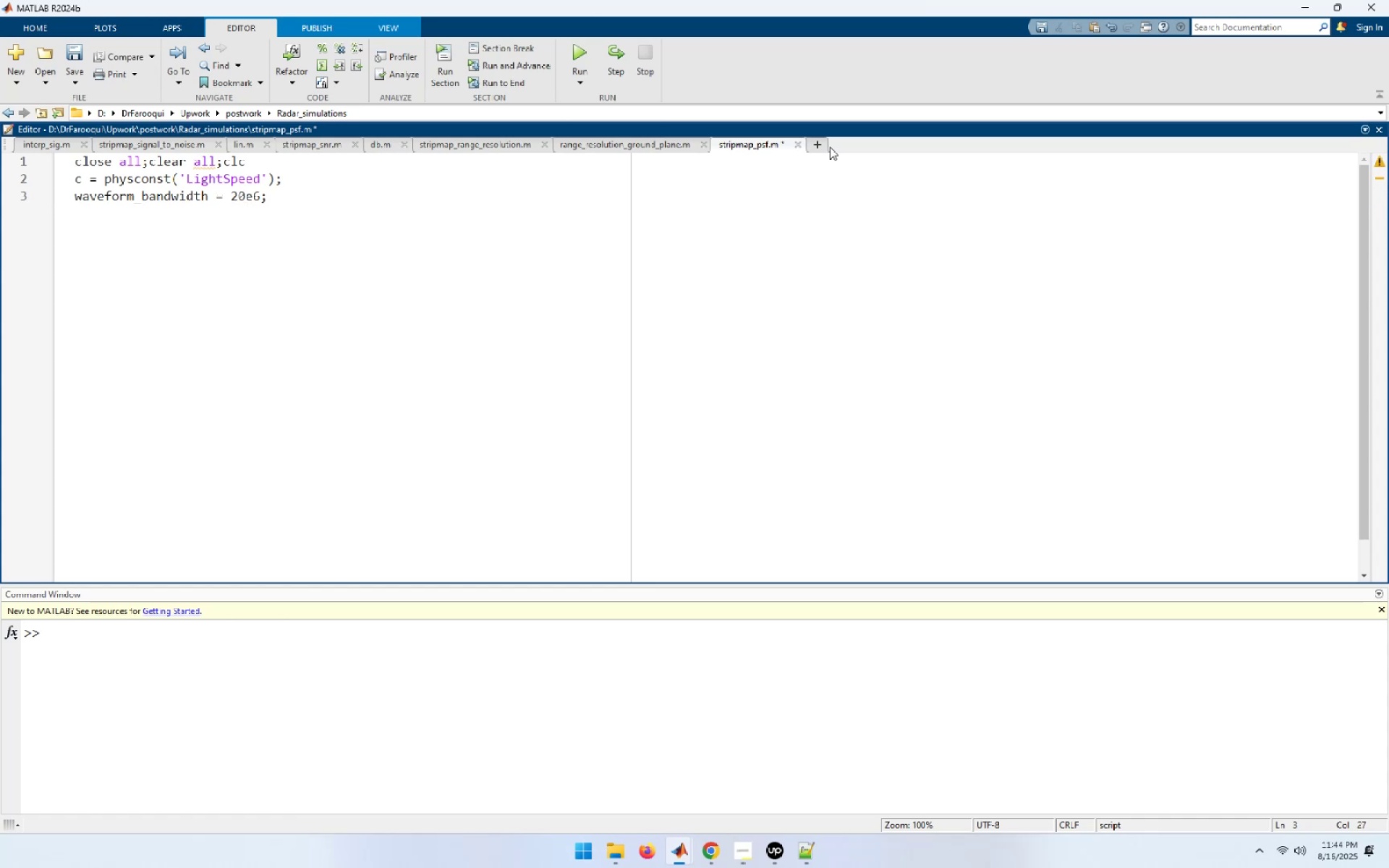 
key(Enter)
 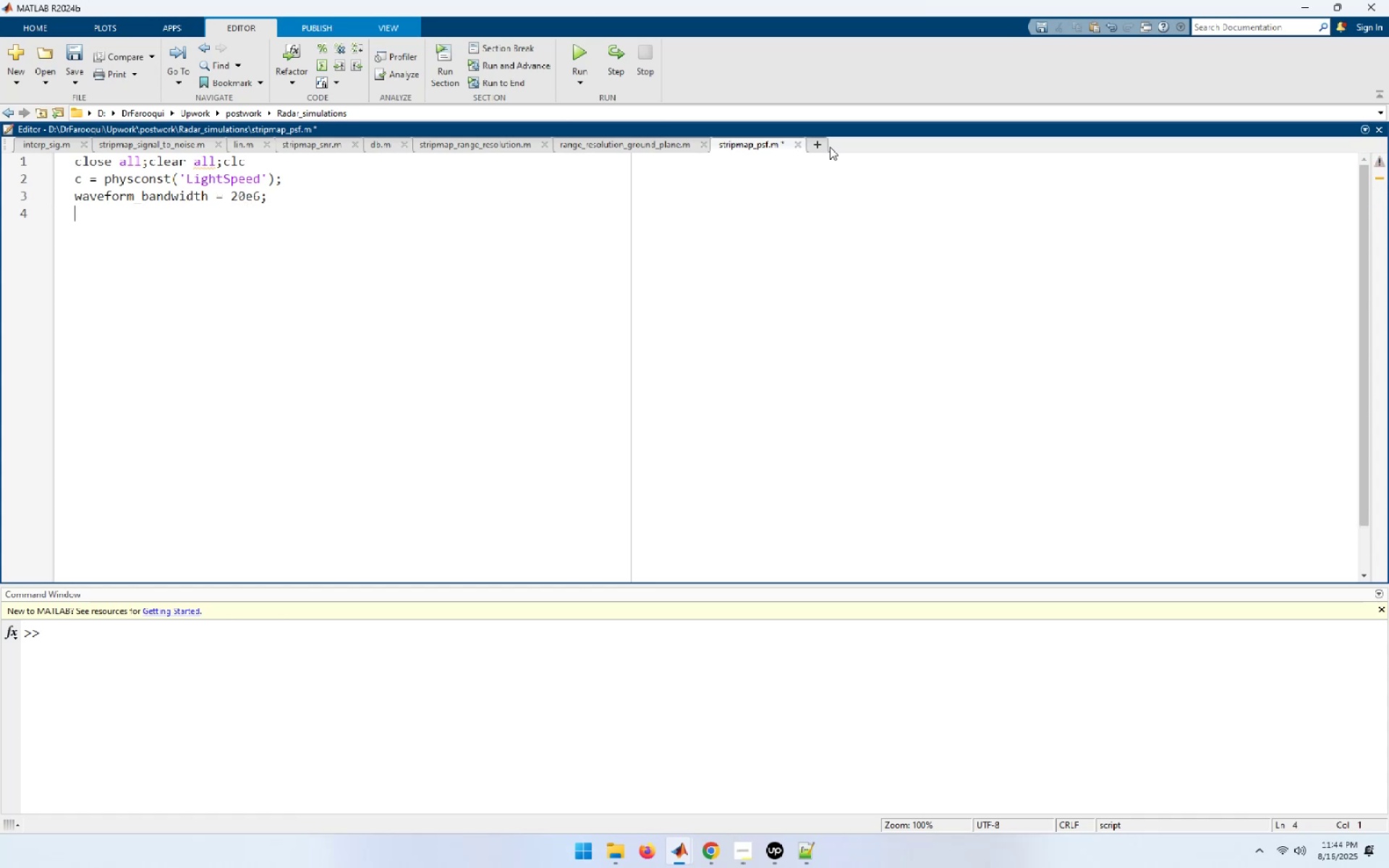 
type(operat)
key(Backspace)
type(ting_frequency = )
 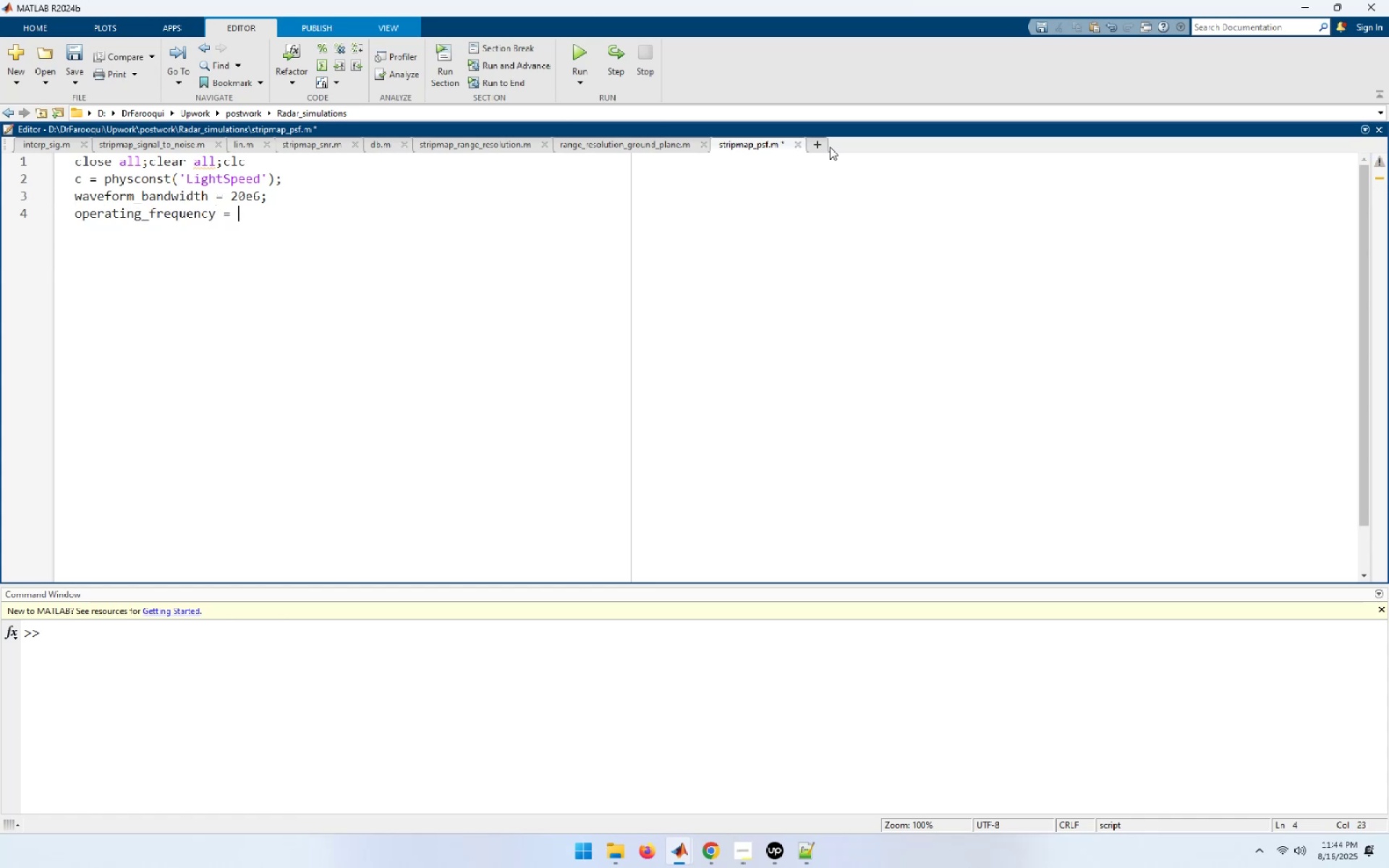 
type(1e9;)
 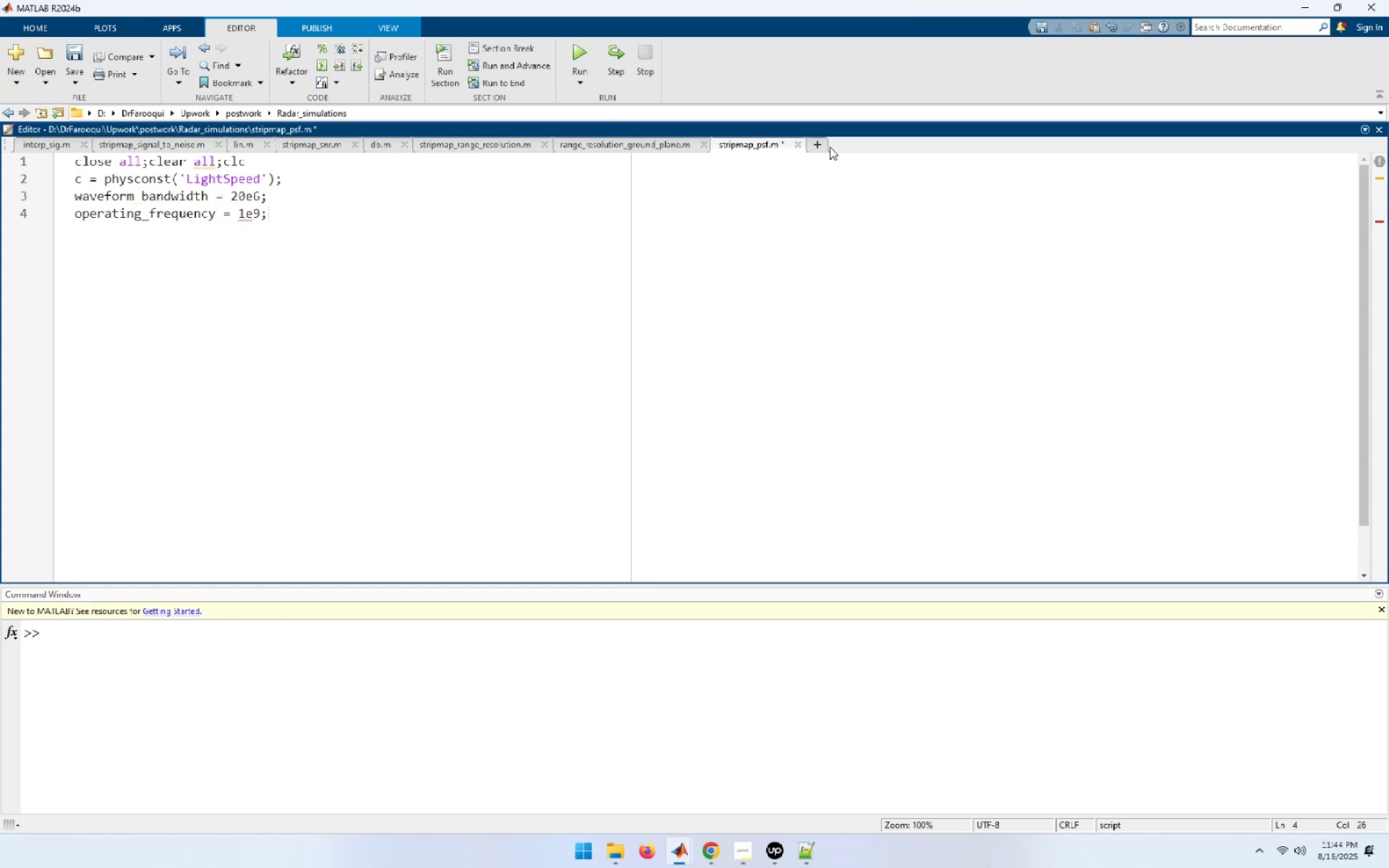 
key(Enter)
 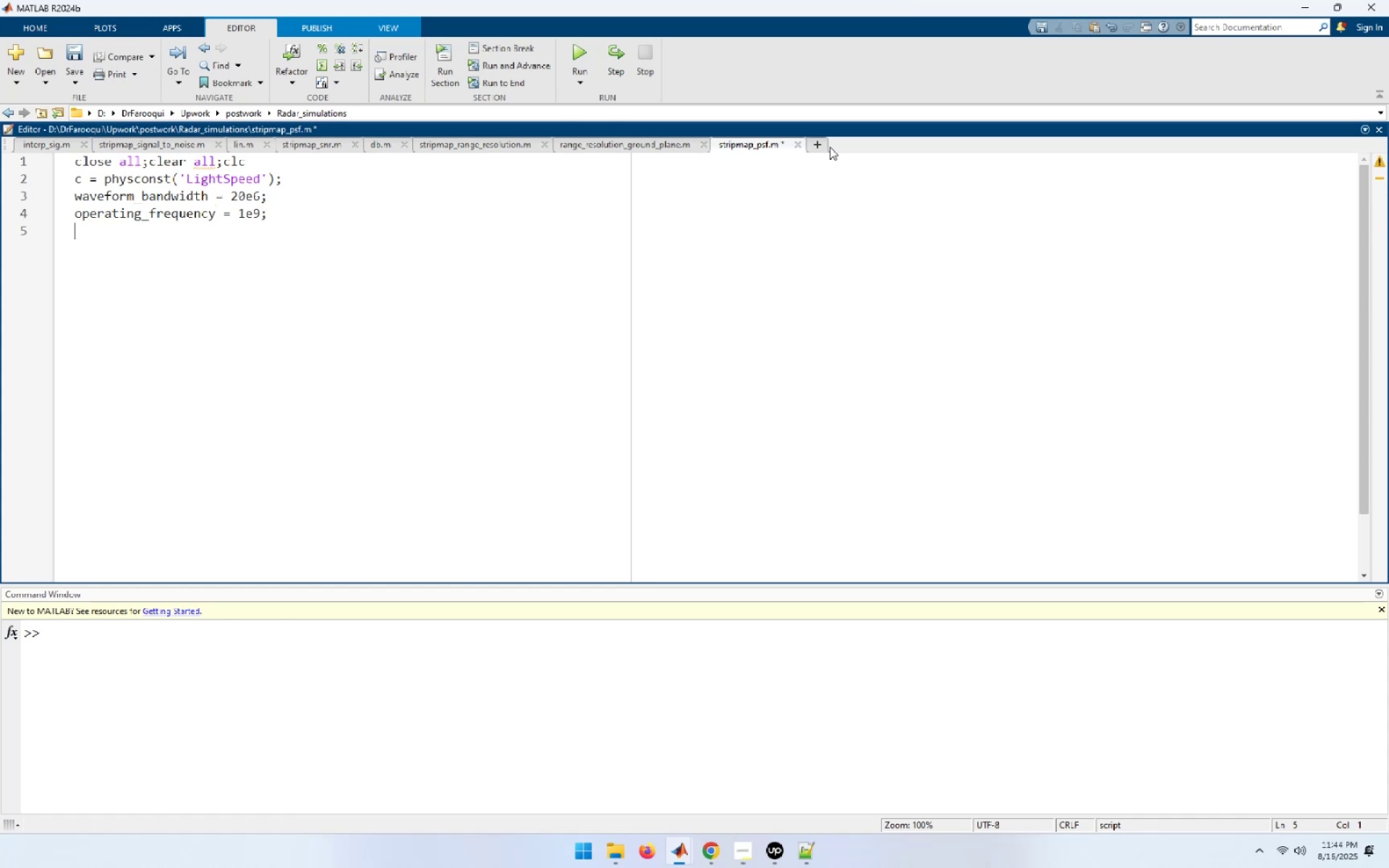 
type(cross_range_resolution = 4;)
 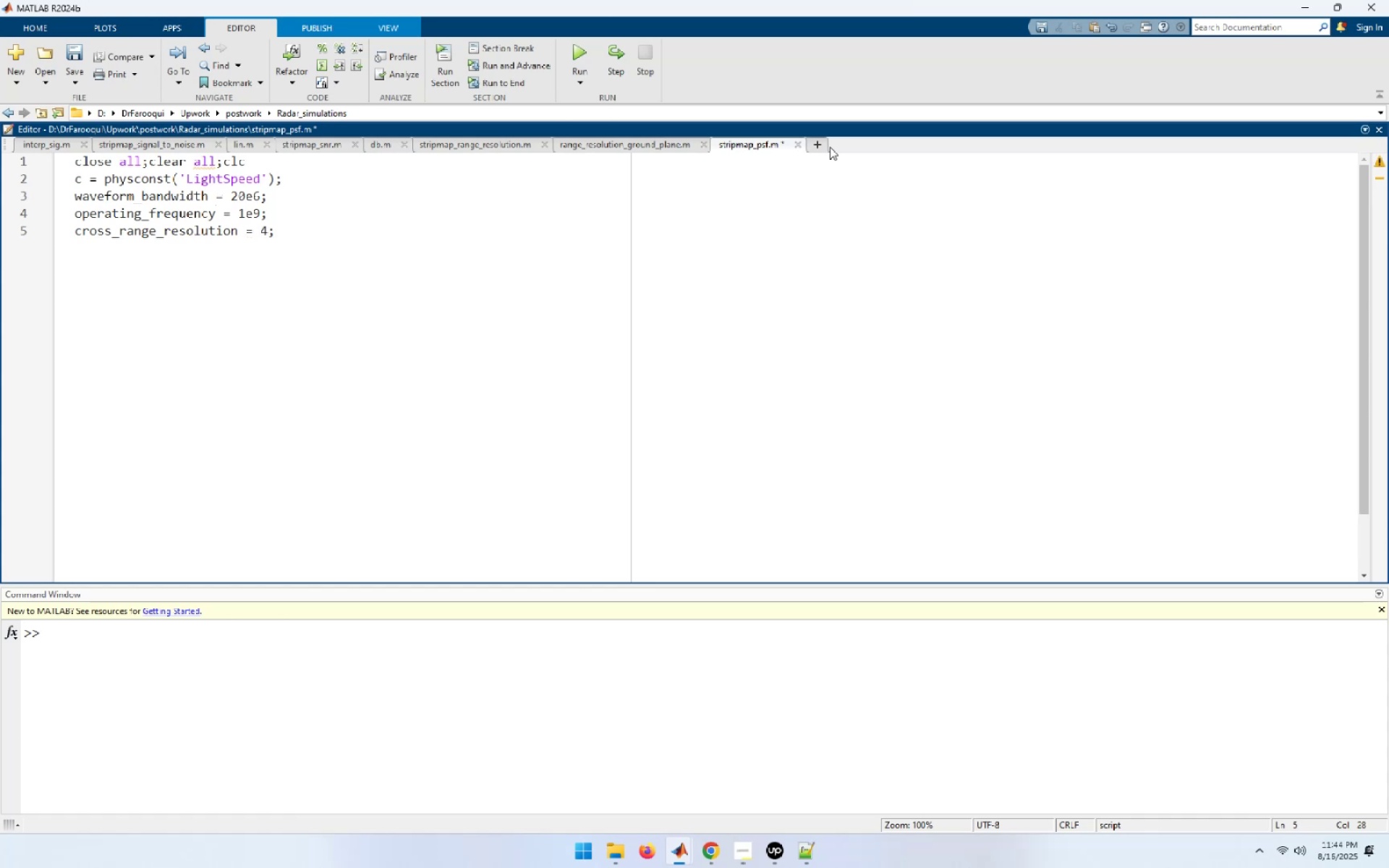 
key(Enter)
 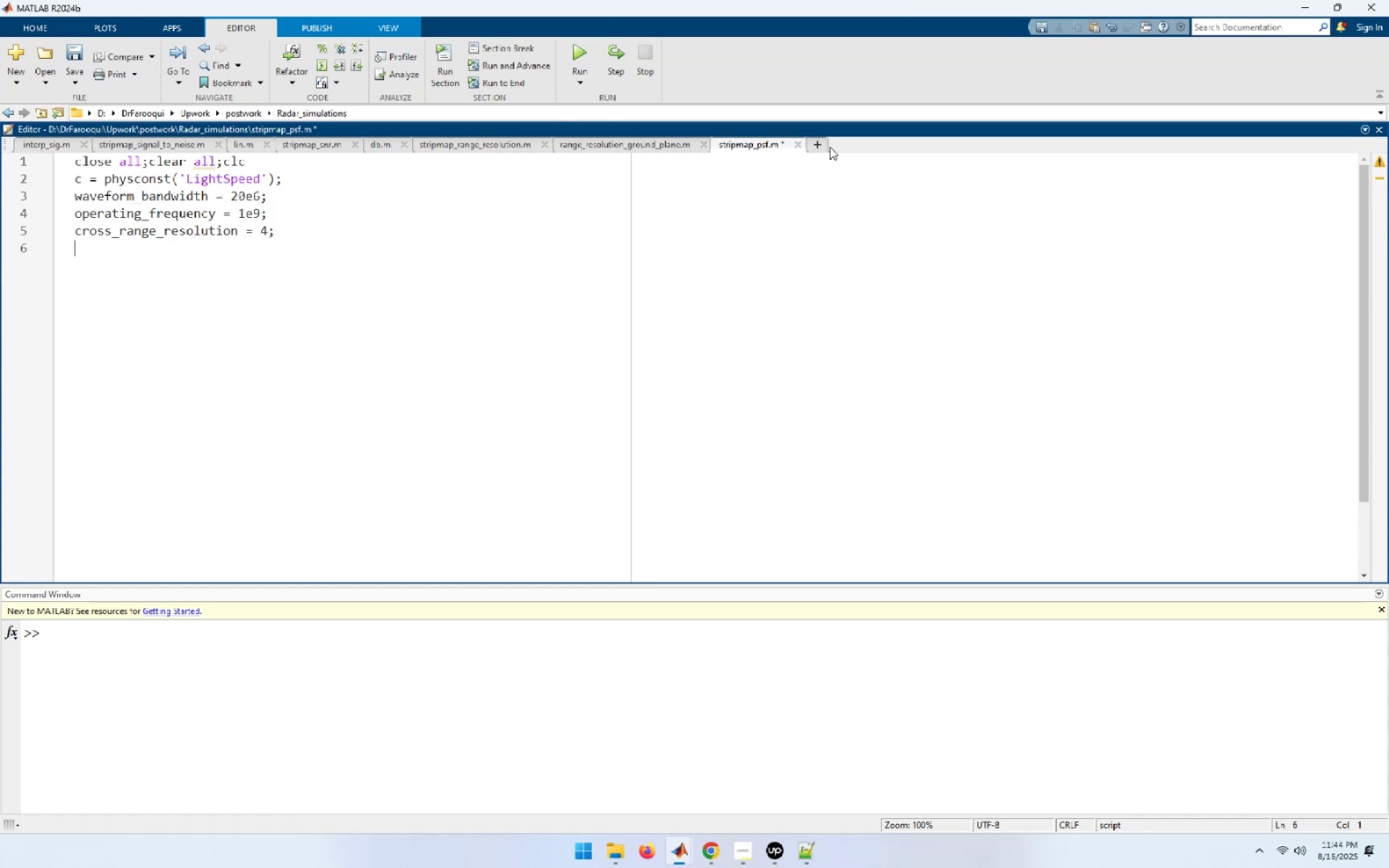 
type(antenna_width = 2)
key(Backspace)
type(2 * cross_r)
key(Tab)
type(;)
 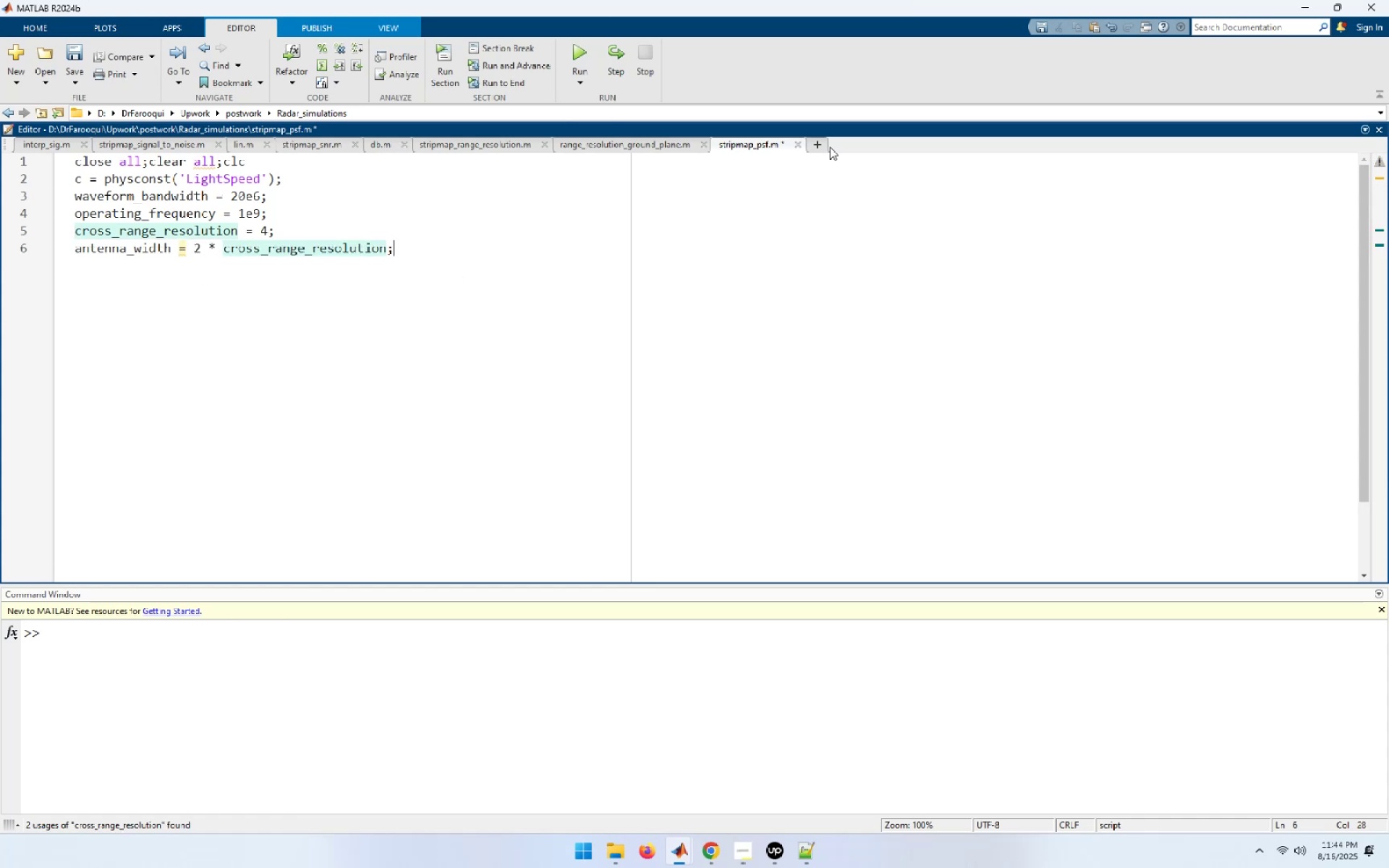 
wait(14.02)
 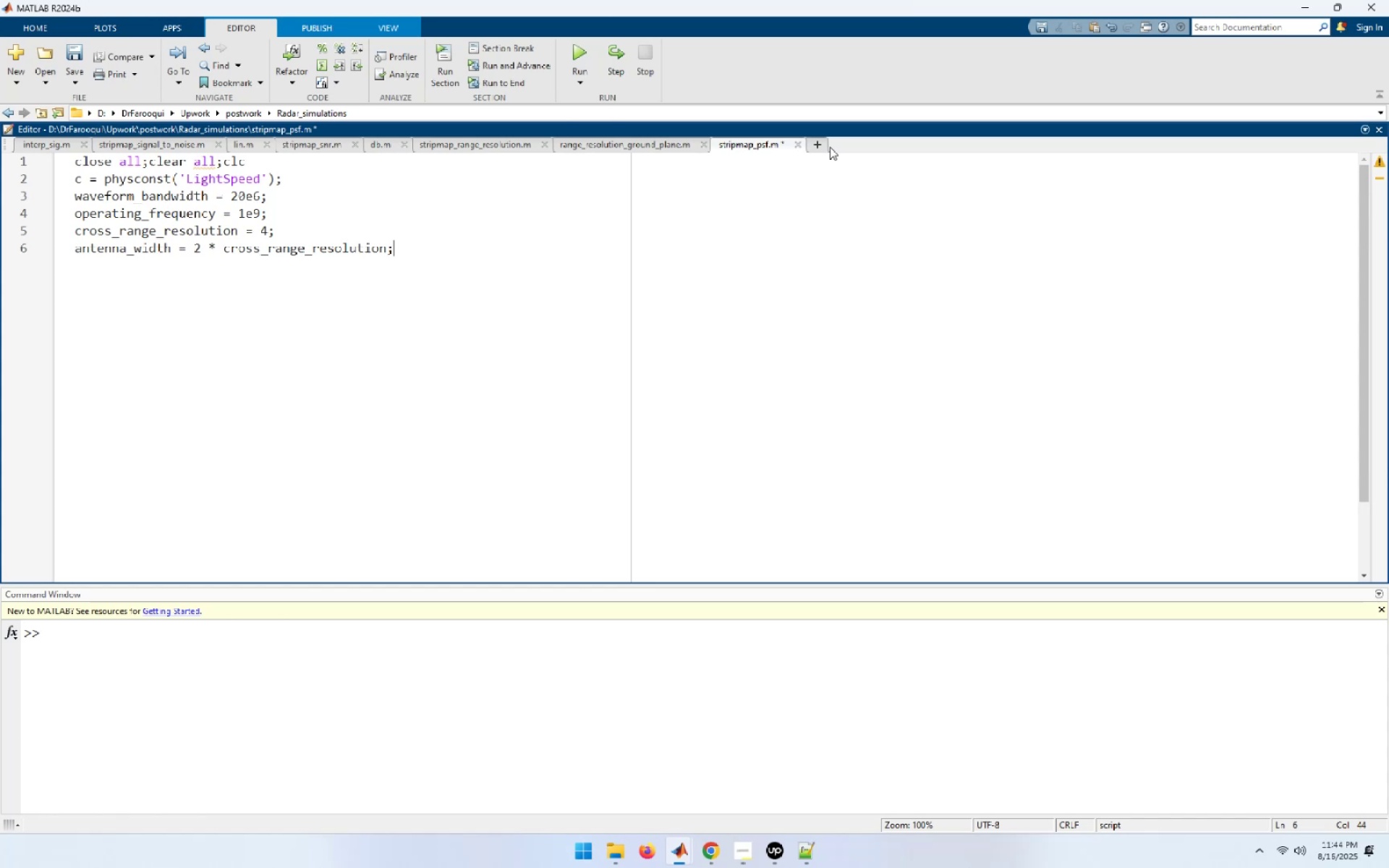 
key(NumpadEnter)
 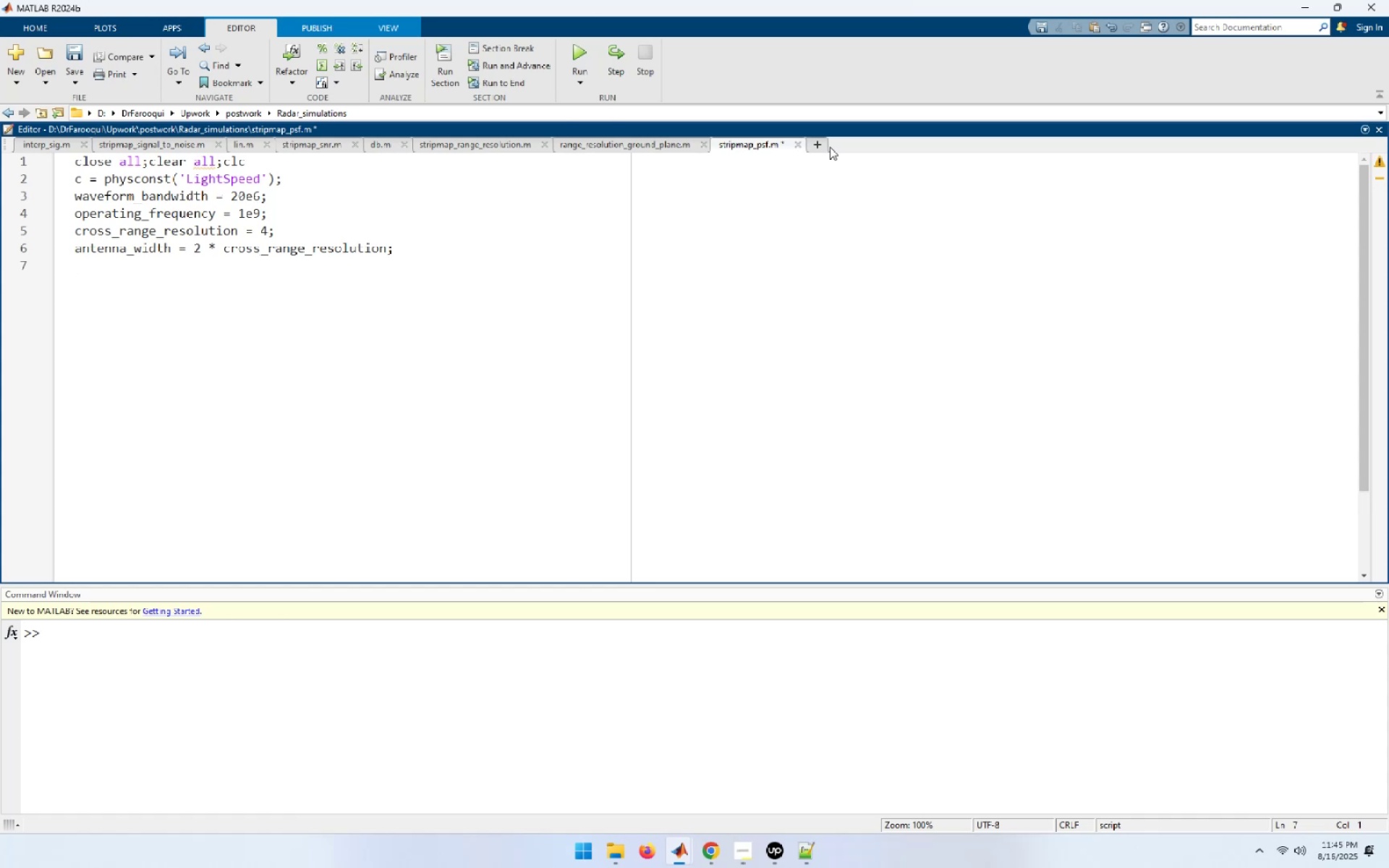 
scroll: coordinate [830, 147], scroll_direction: down, amount: 2.0
 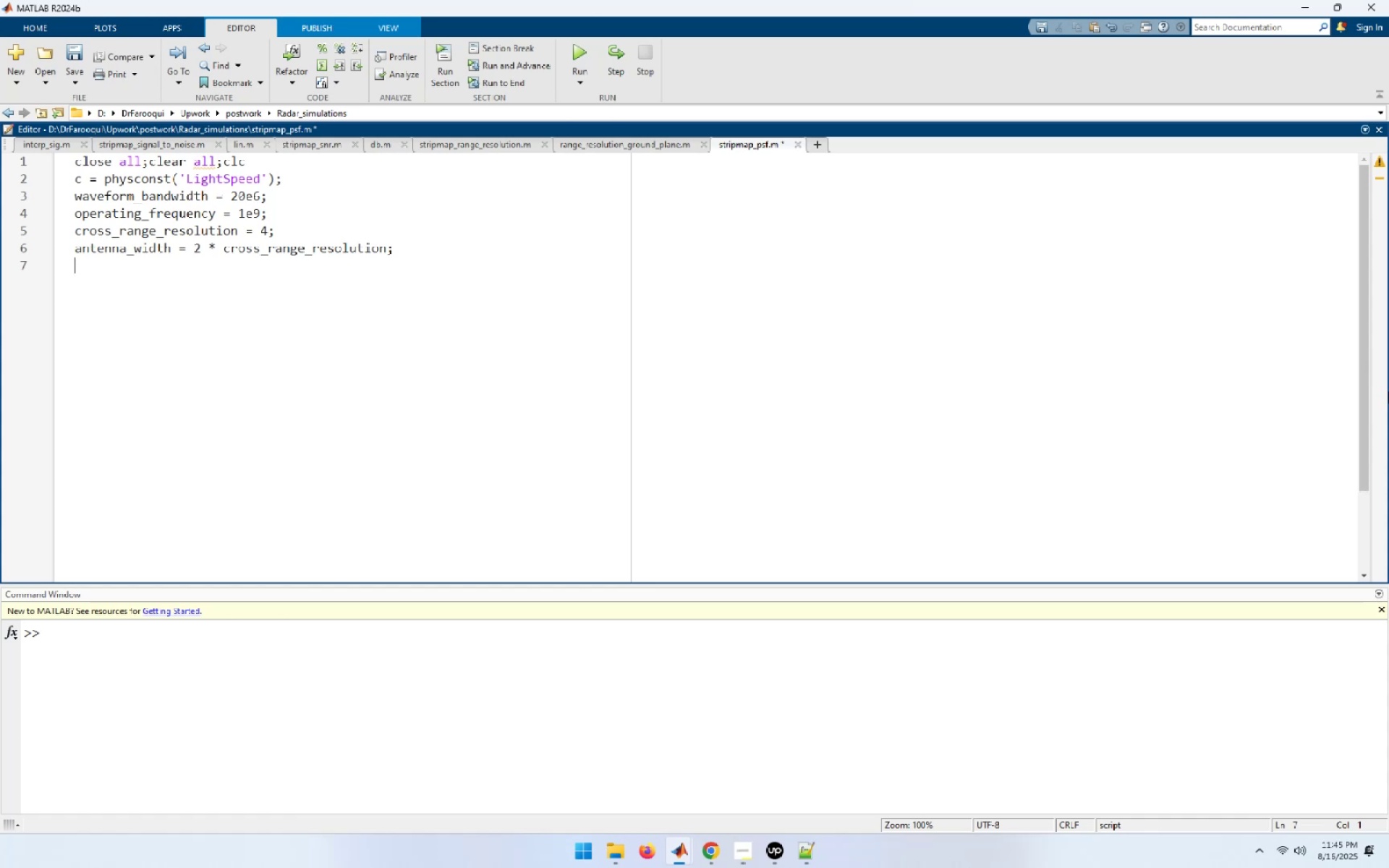 
wait(11.77)
 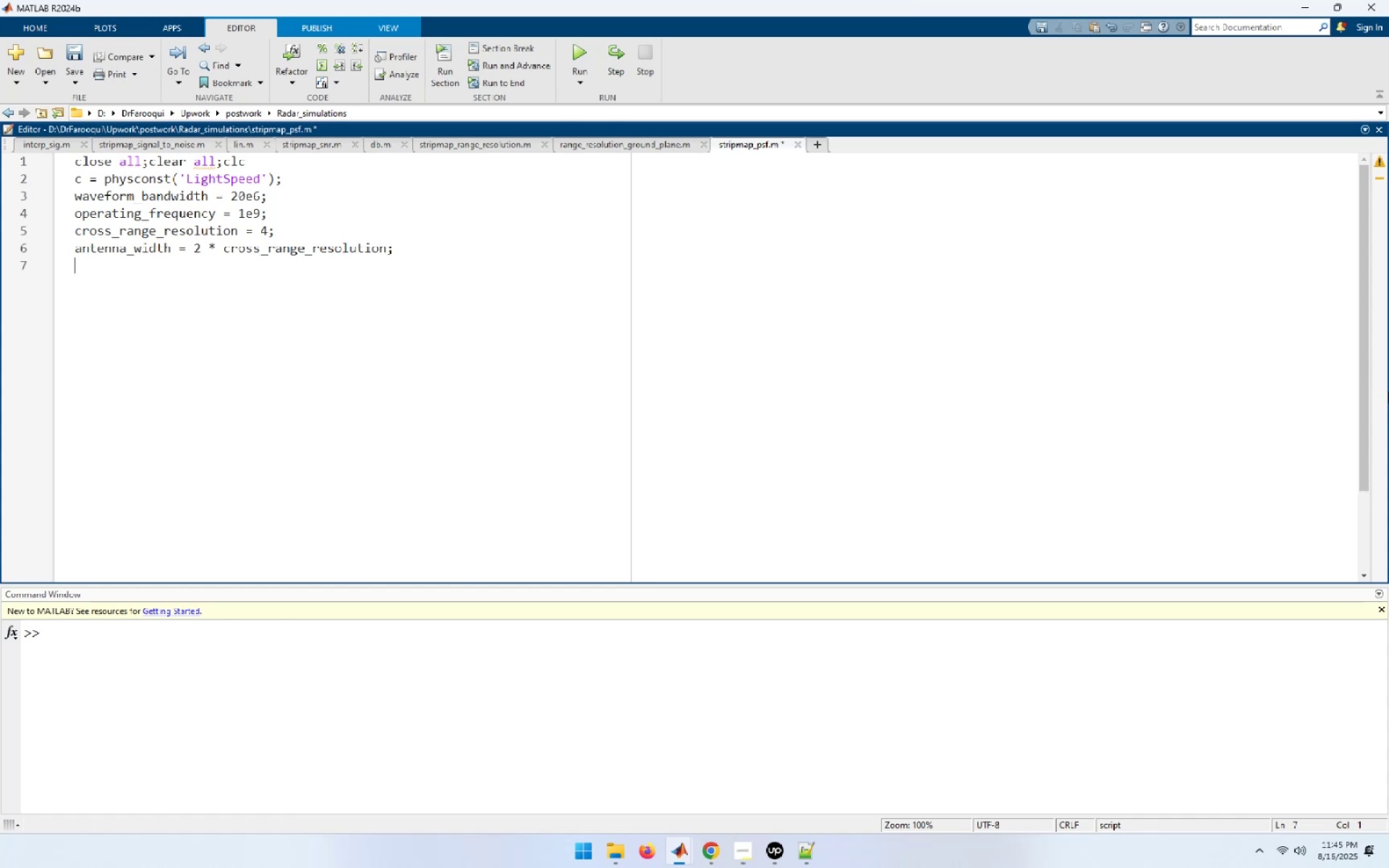 
key(ArrowUp)
 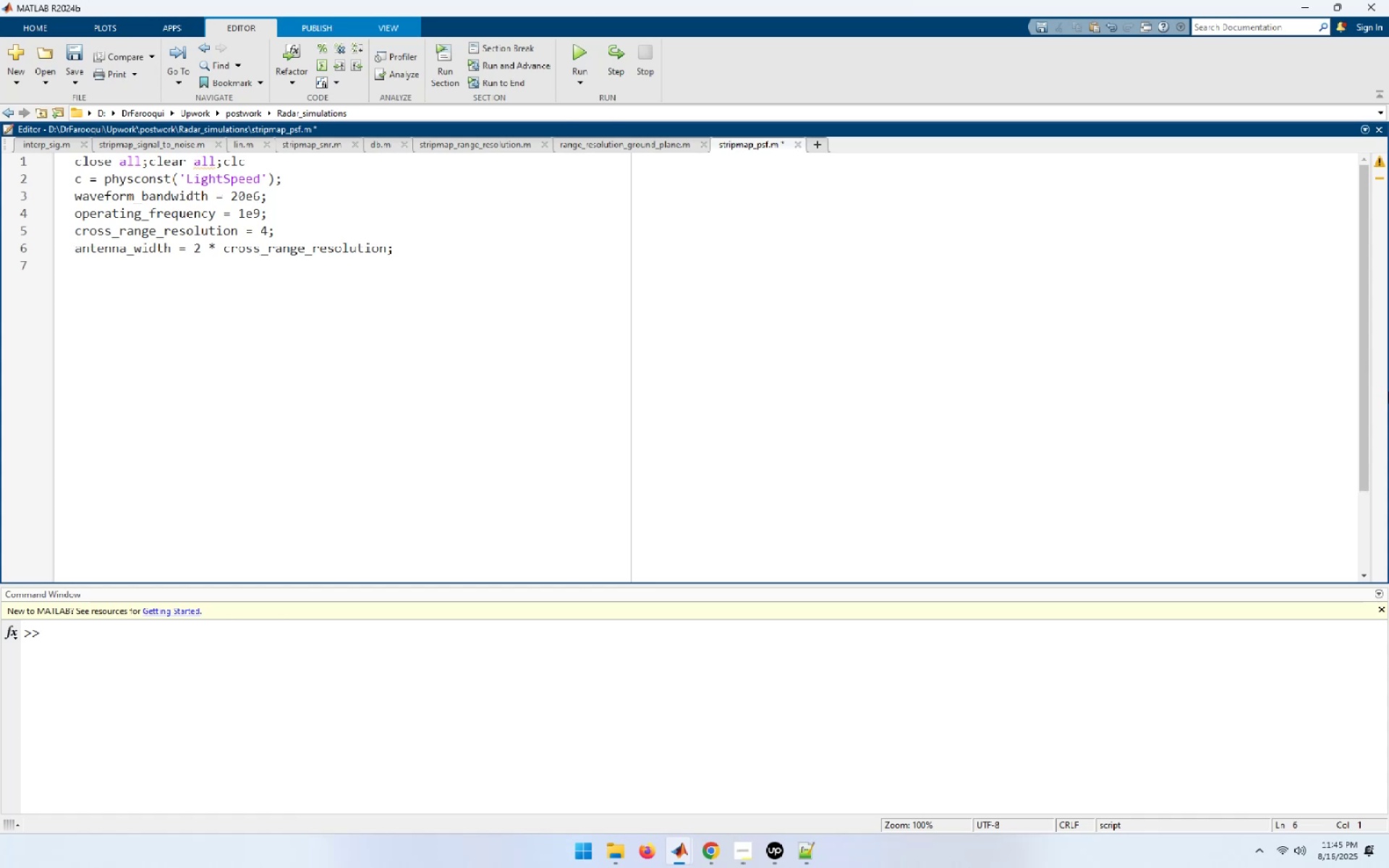 
wait(8.56)
 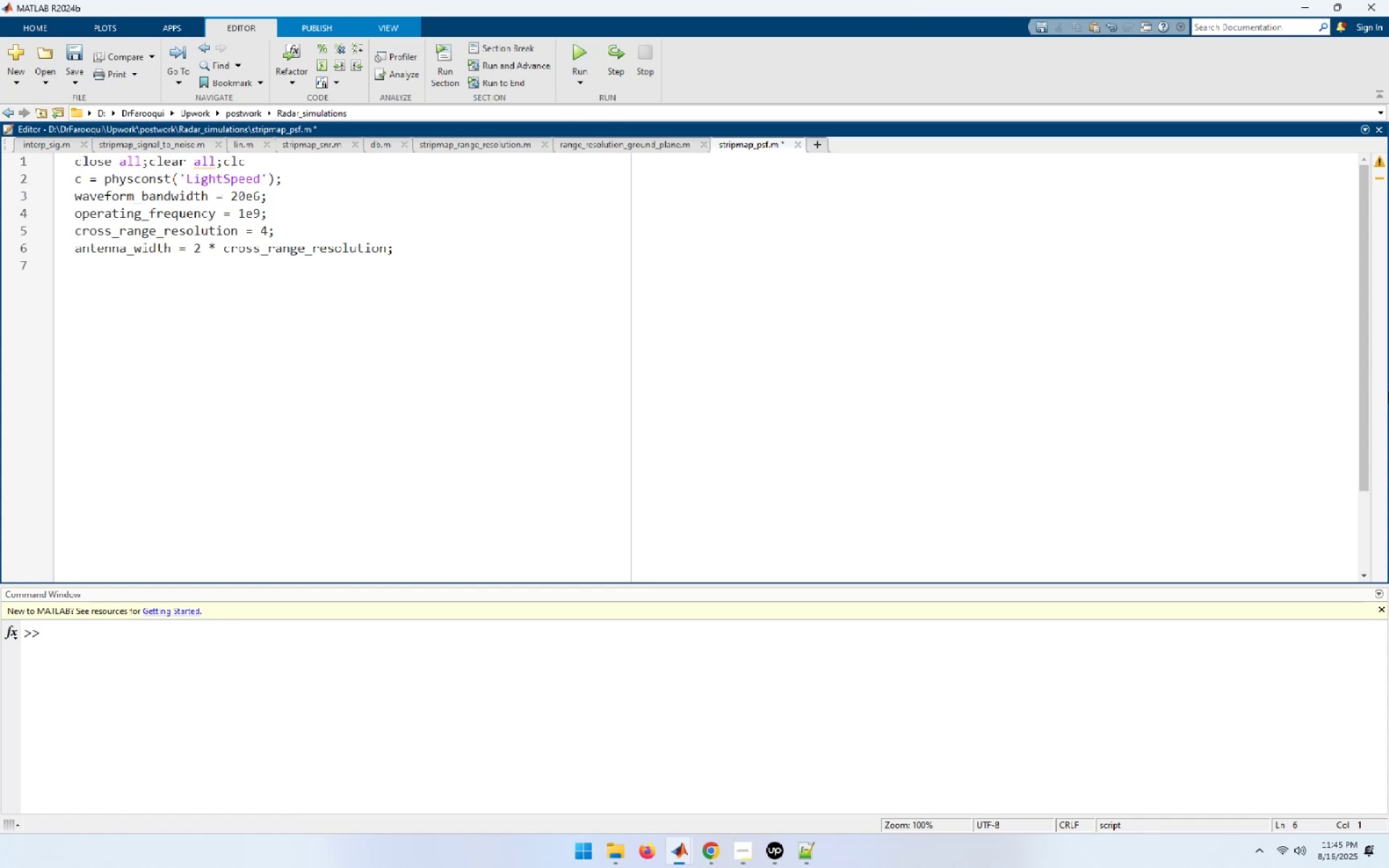 
key(End)
 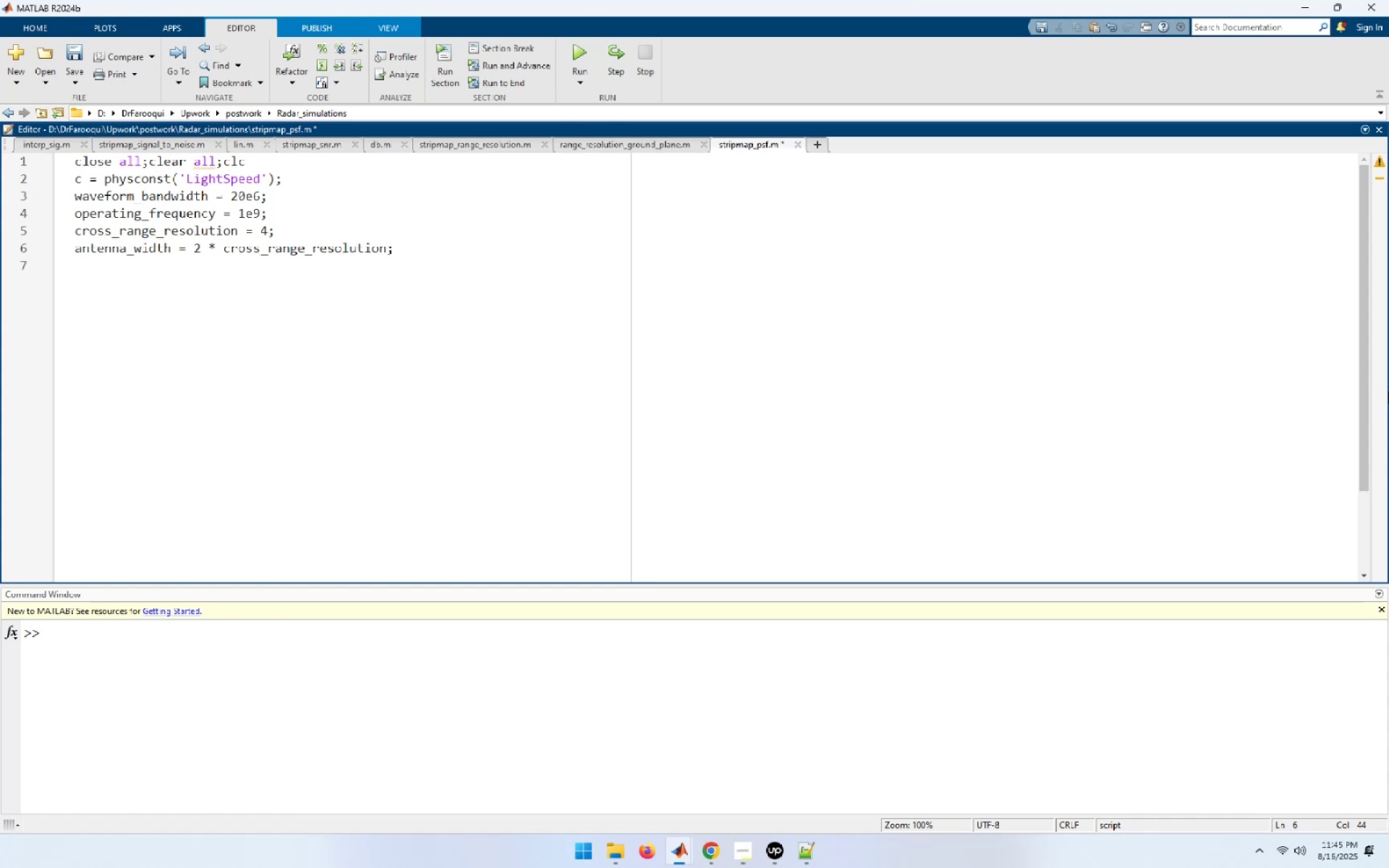 
wait(6.33)
 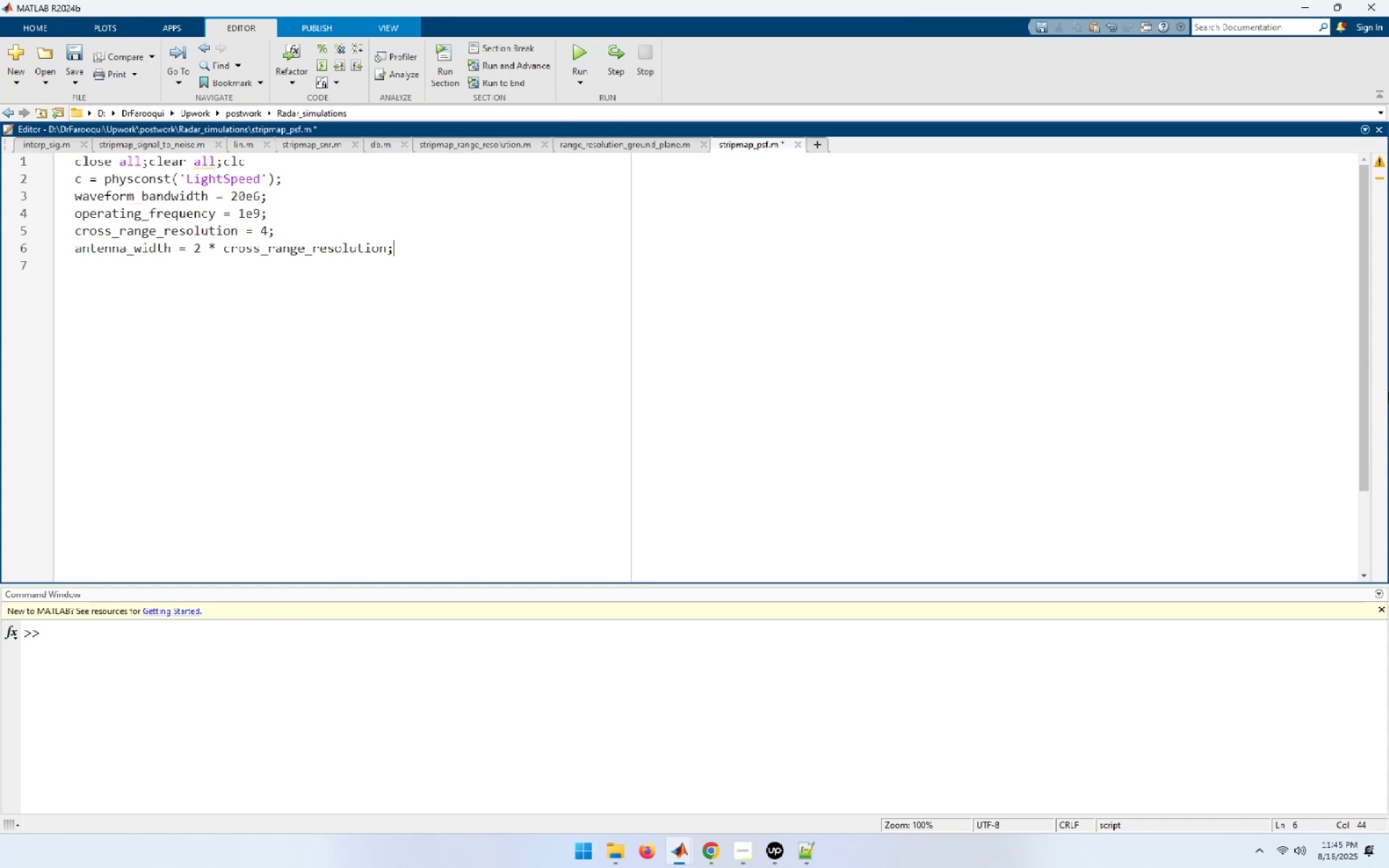 
key(Enter)
 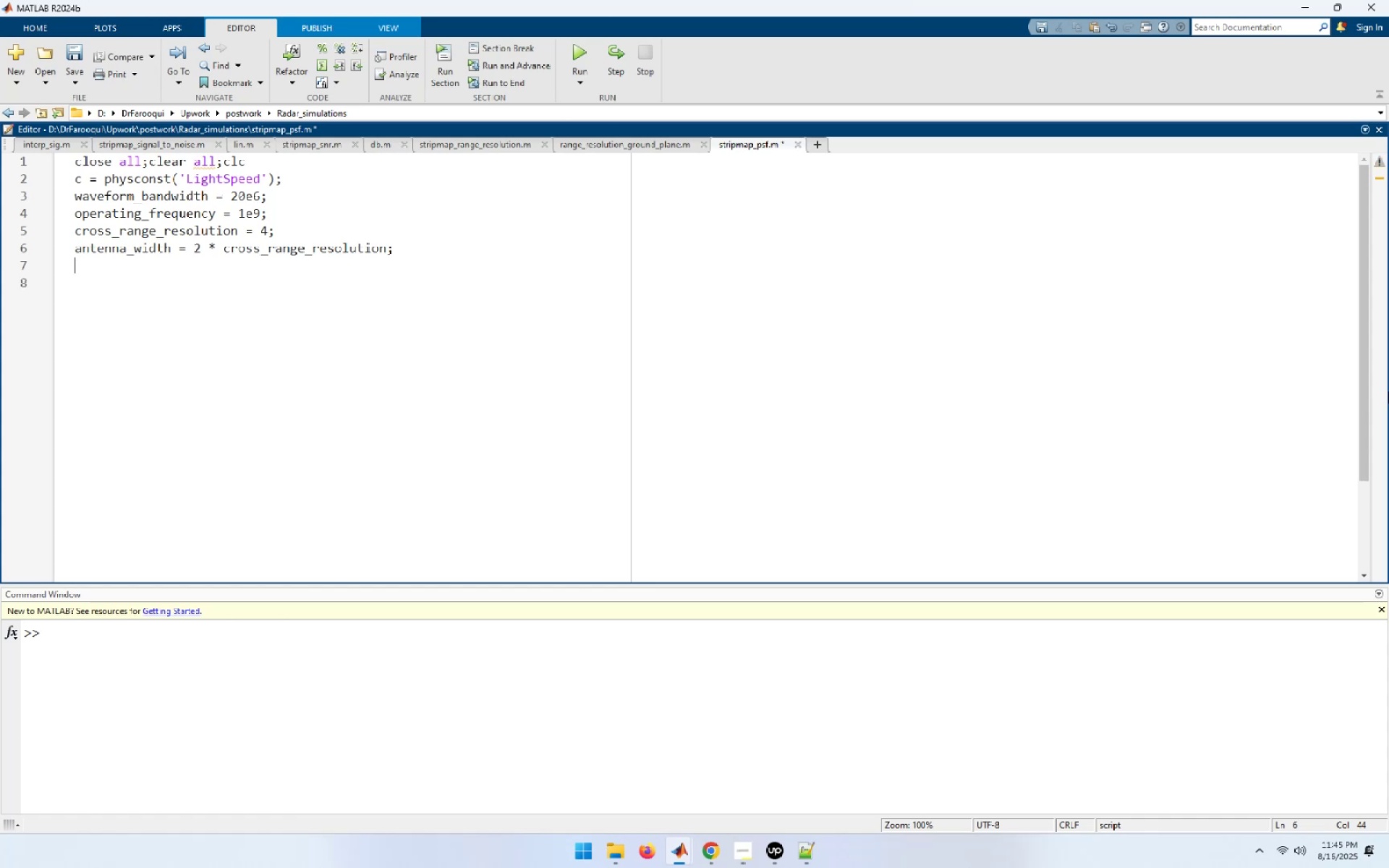 
type(wave)
 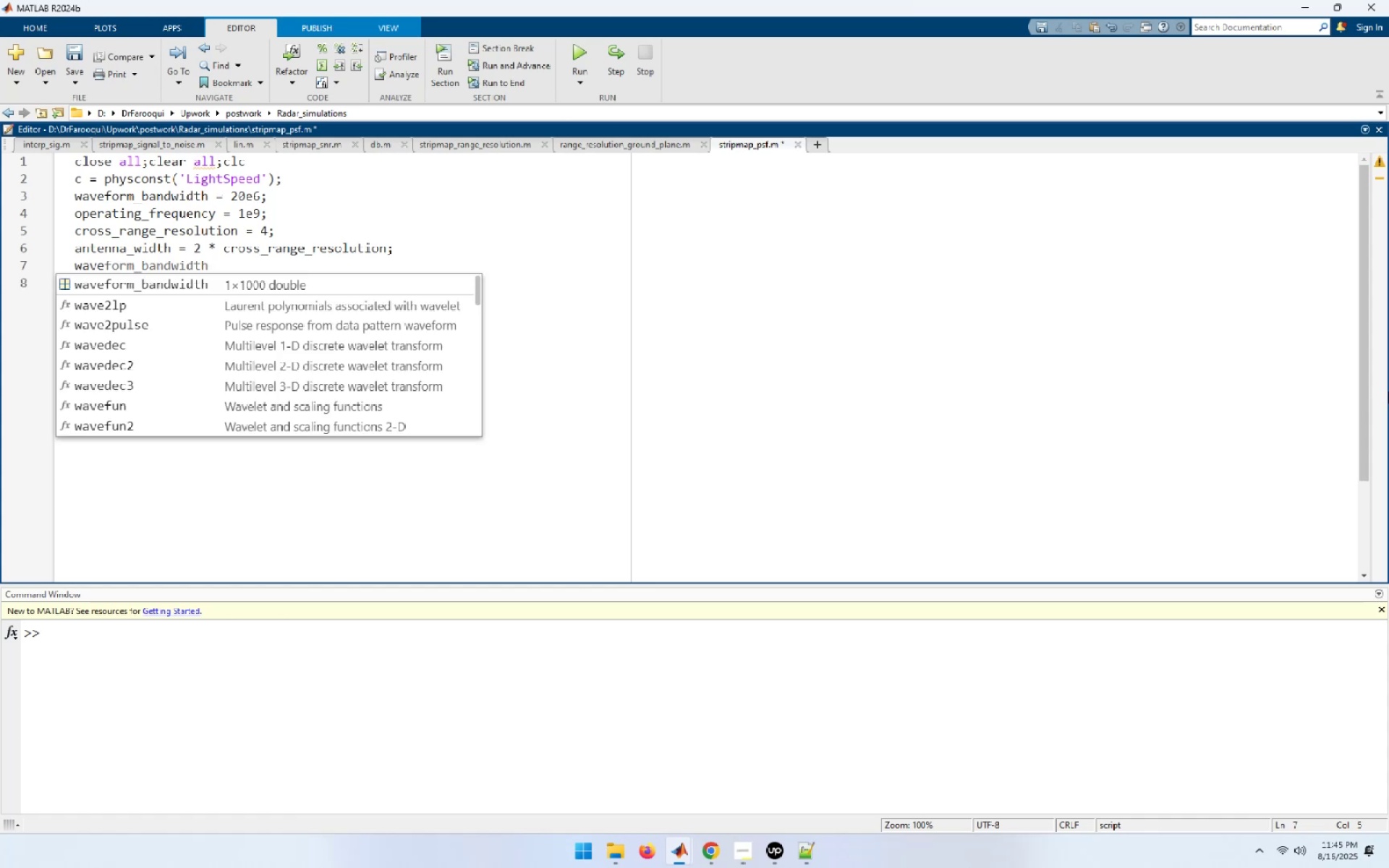 
type(length_min = c/())
 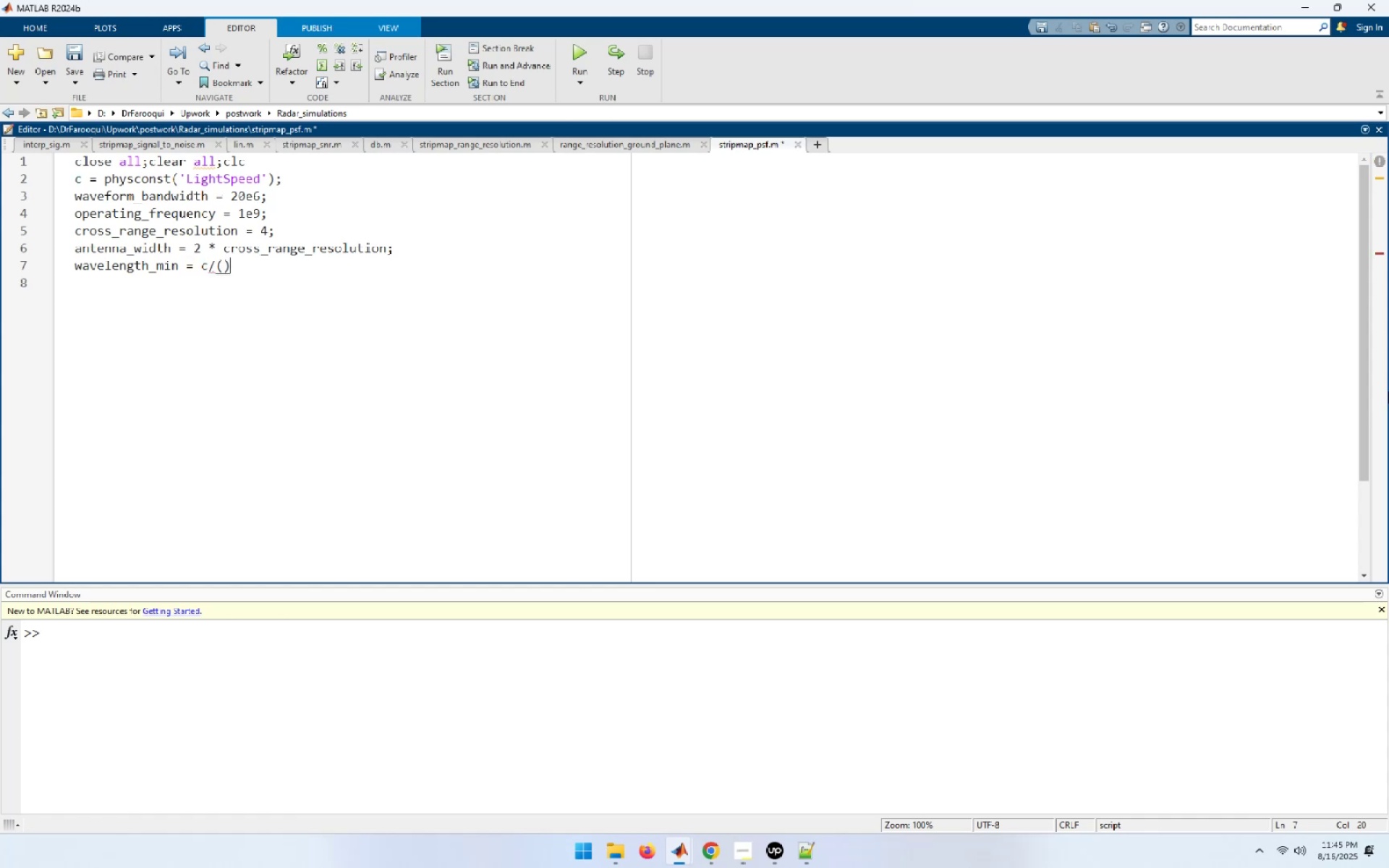 
key(ArrowLeft)
 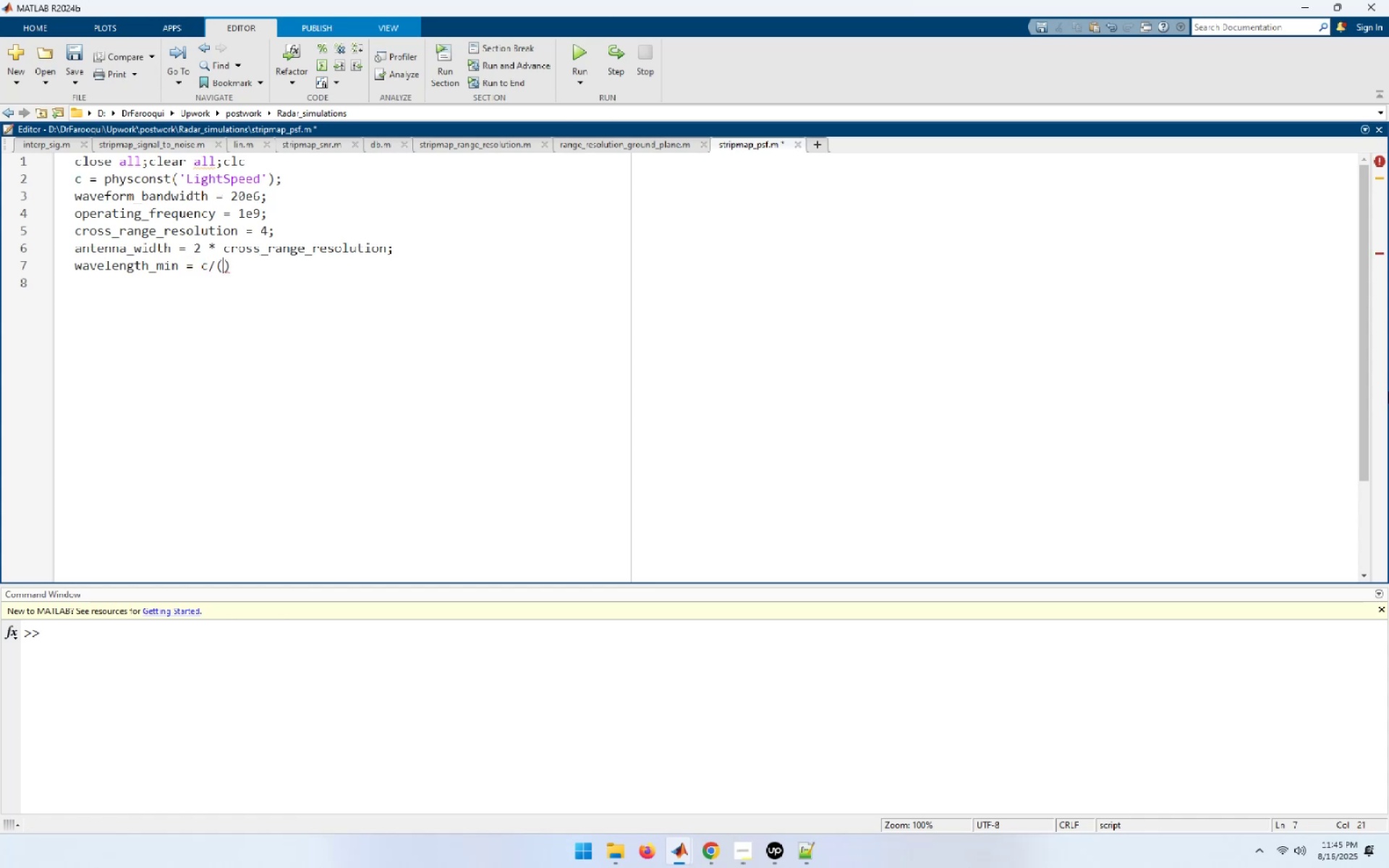 
type(oper)
key(Tab)
type( + 0.5 * wave)
key(Tab)
type();[Home][End])
 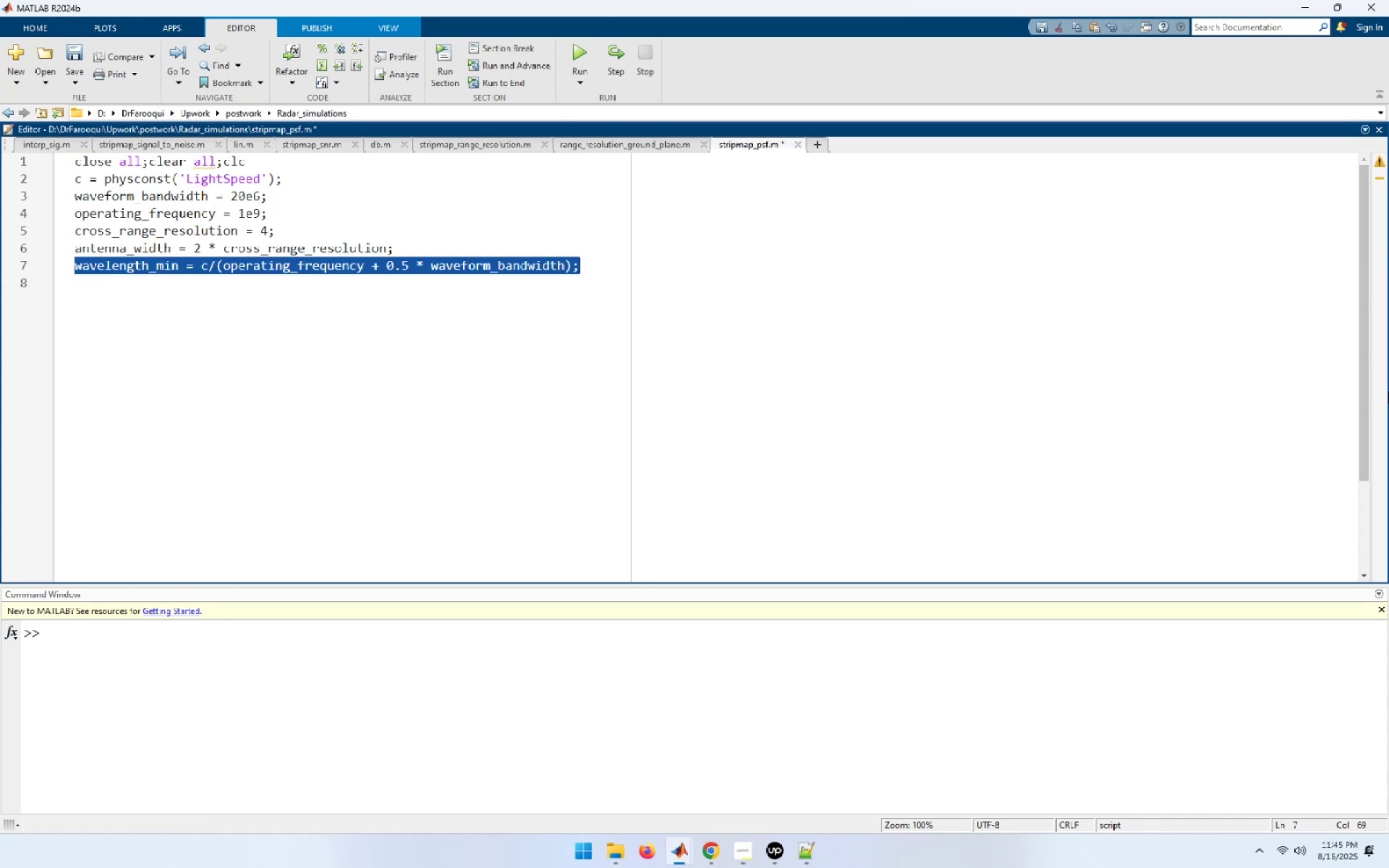 
key(Control+C)
 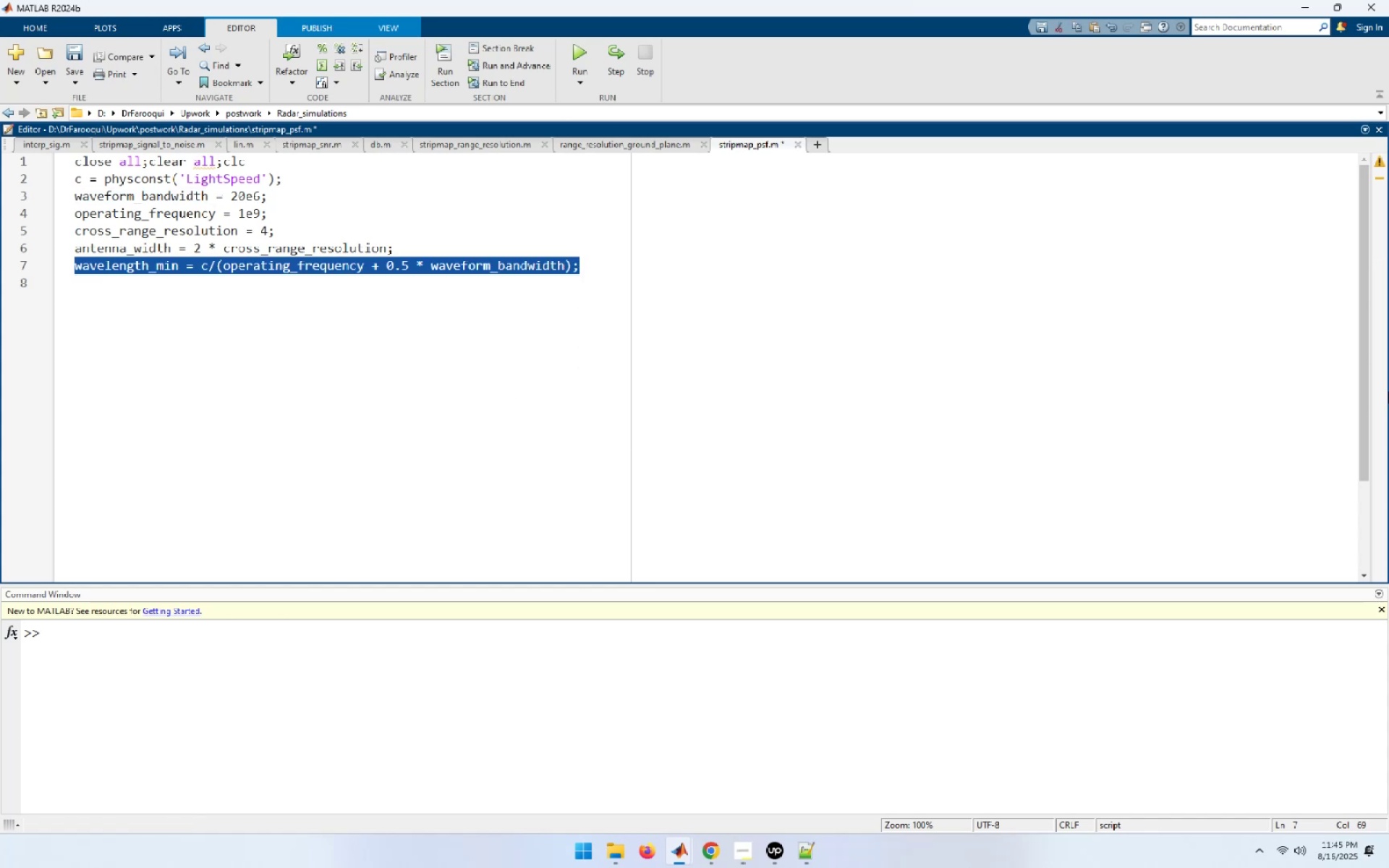 
key(End)
 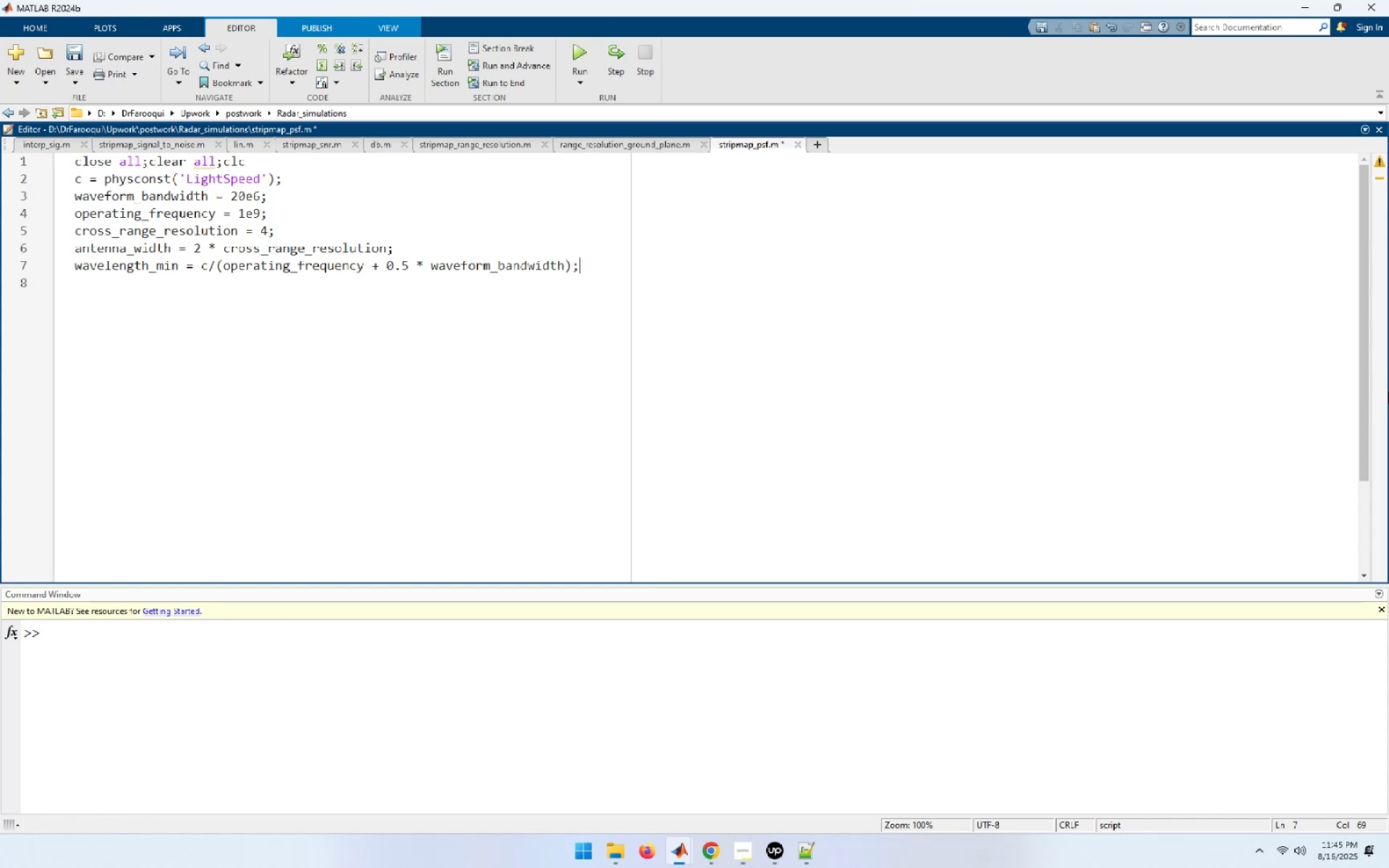 
key(NumpadEnter)
 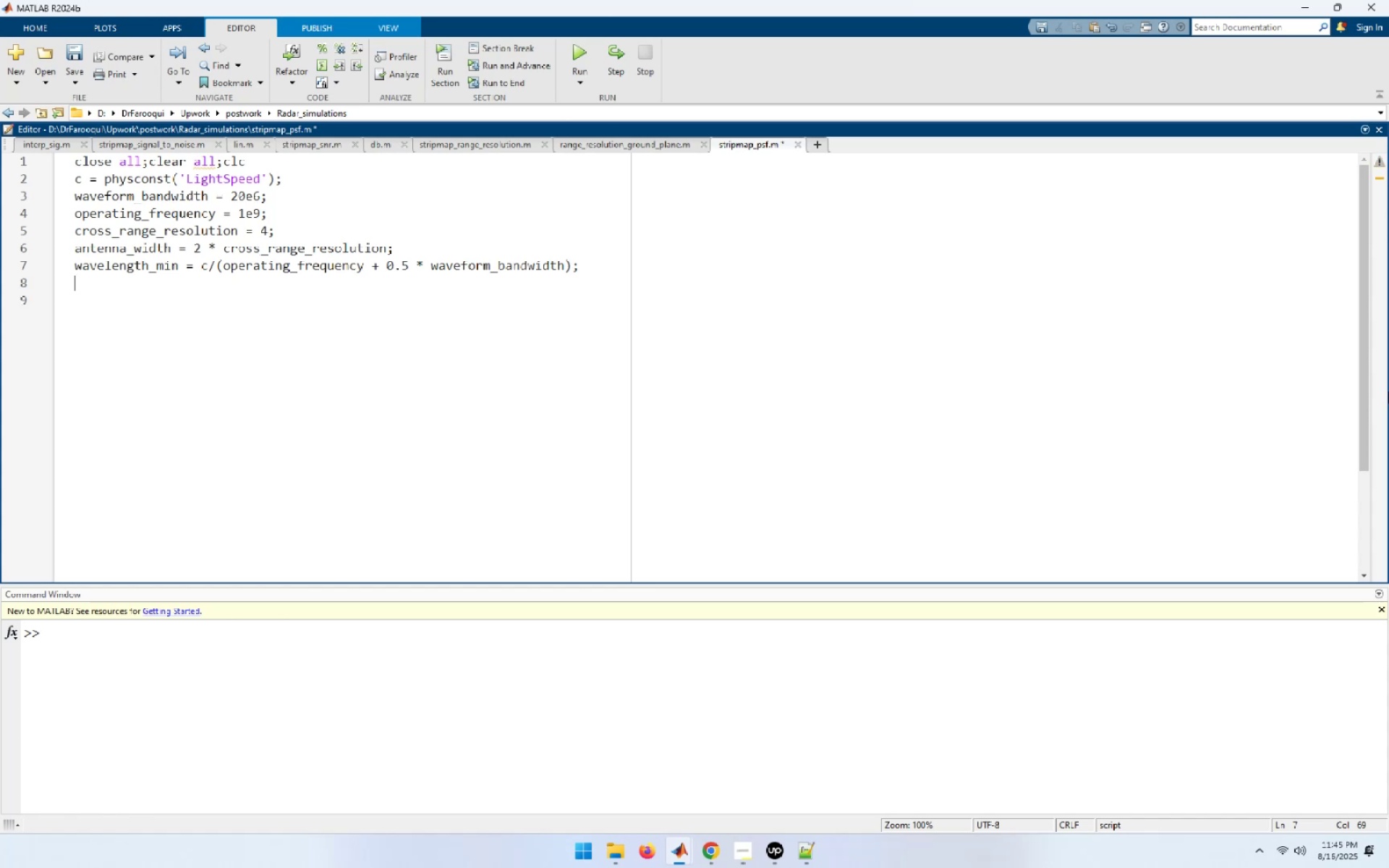 
key(Control+ControlLeft)
 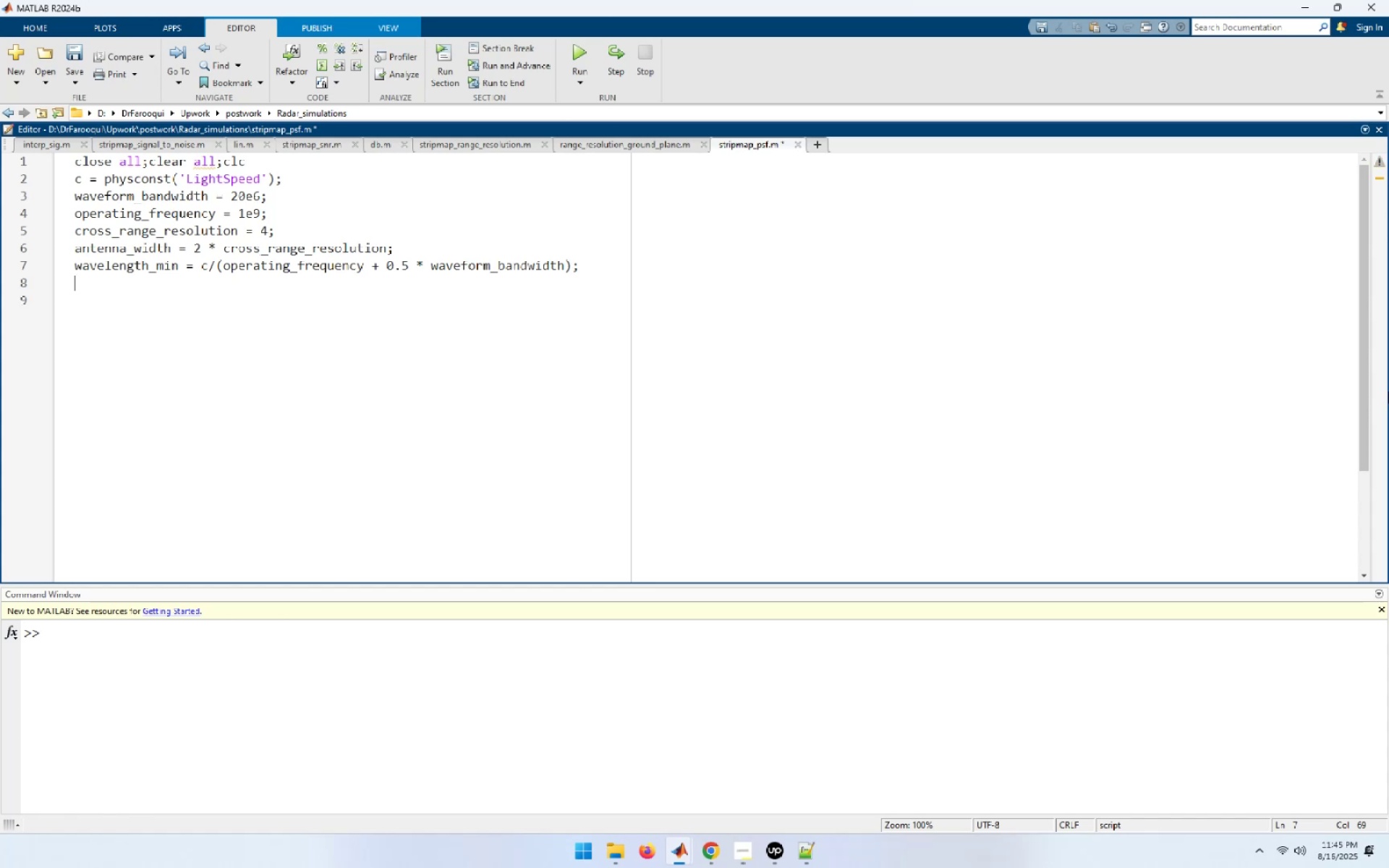 
key(Control+V)
 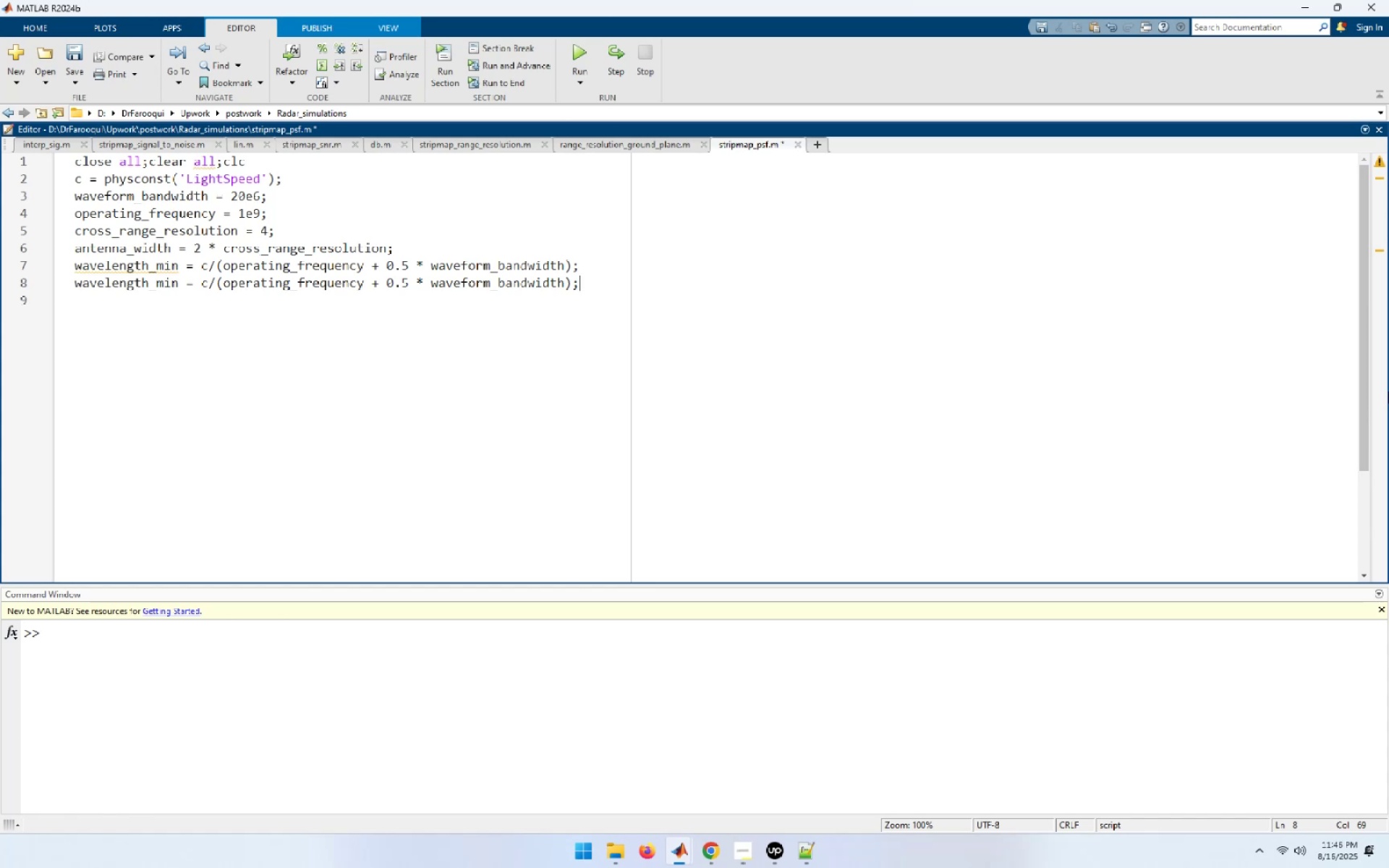 
wait(16.86)
 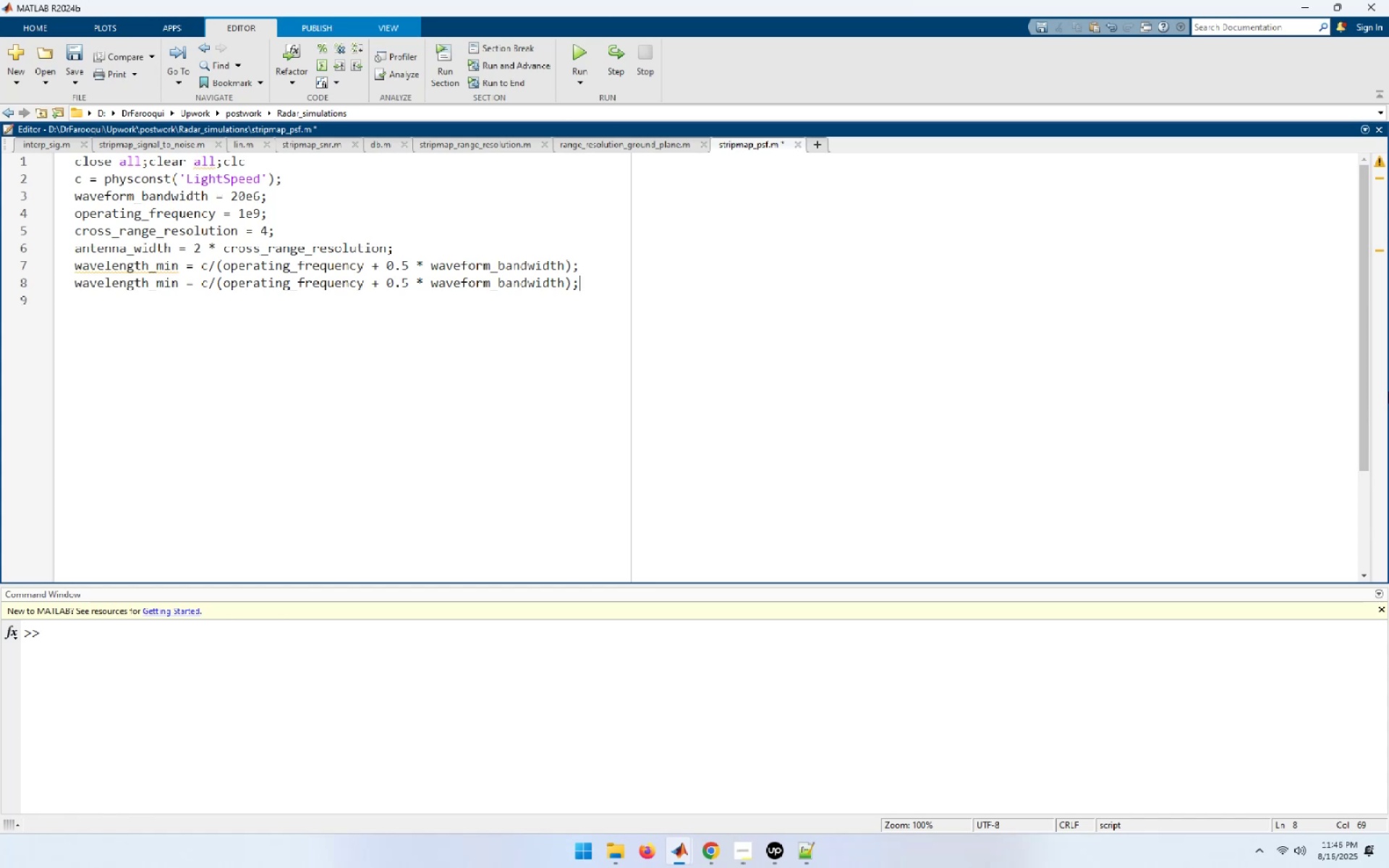 
key(Home)
 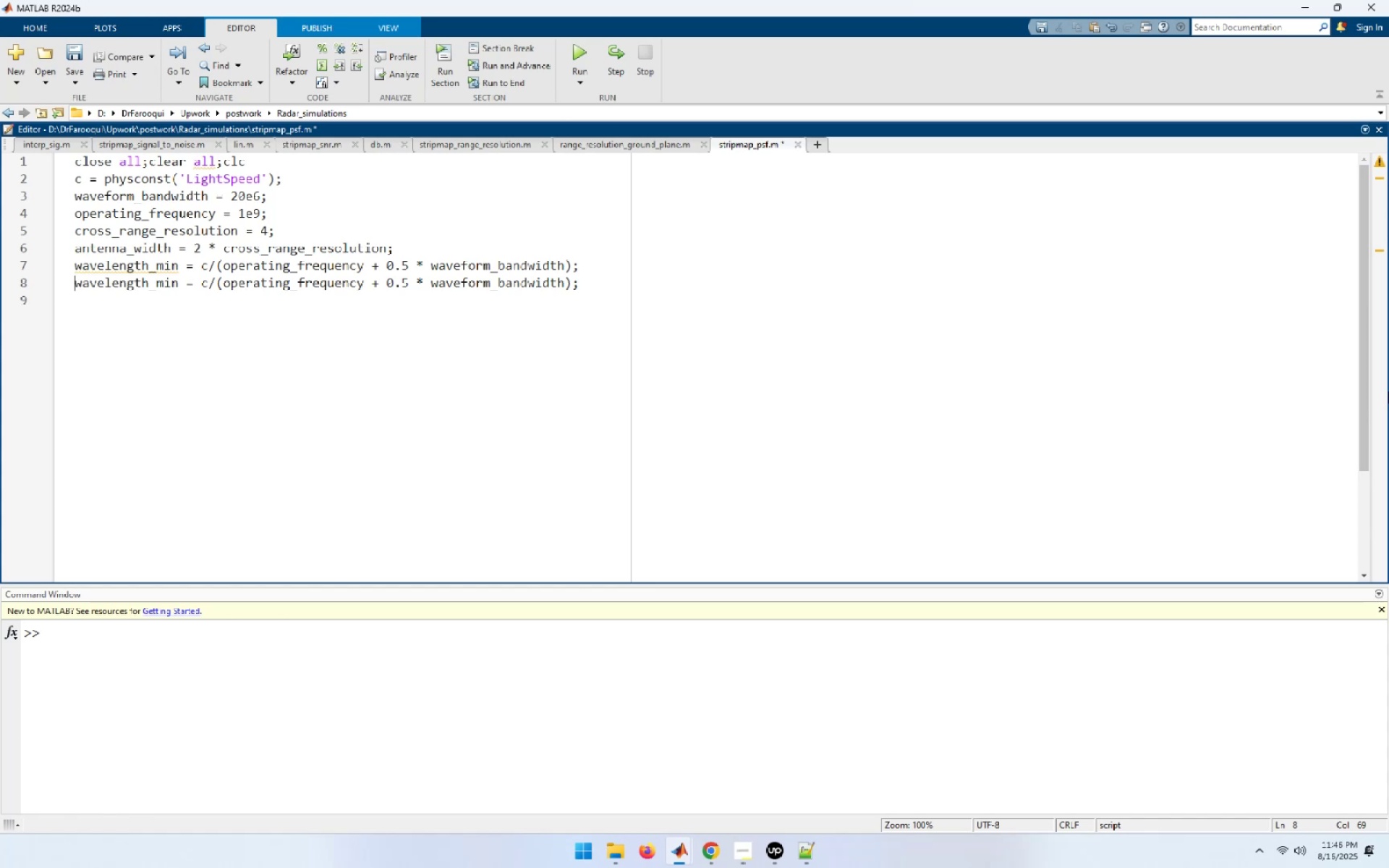 
hold_key(key=ArrowRight, duration=0.86)
 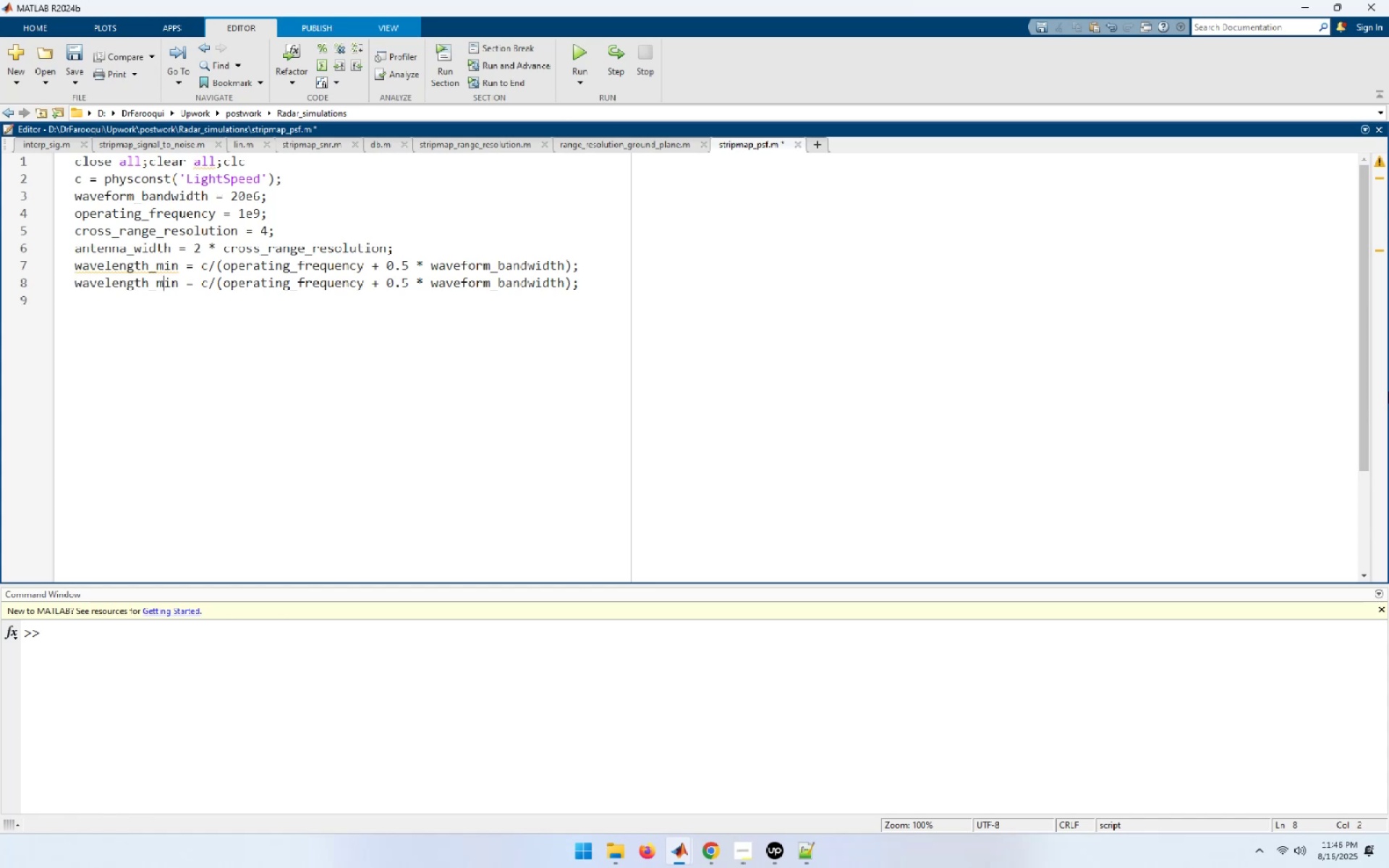 
key(ArrowRight)
 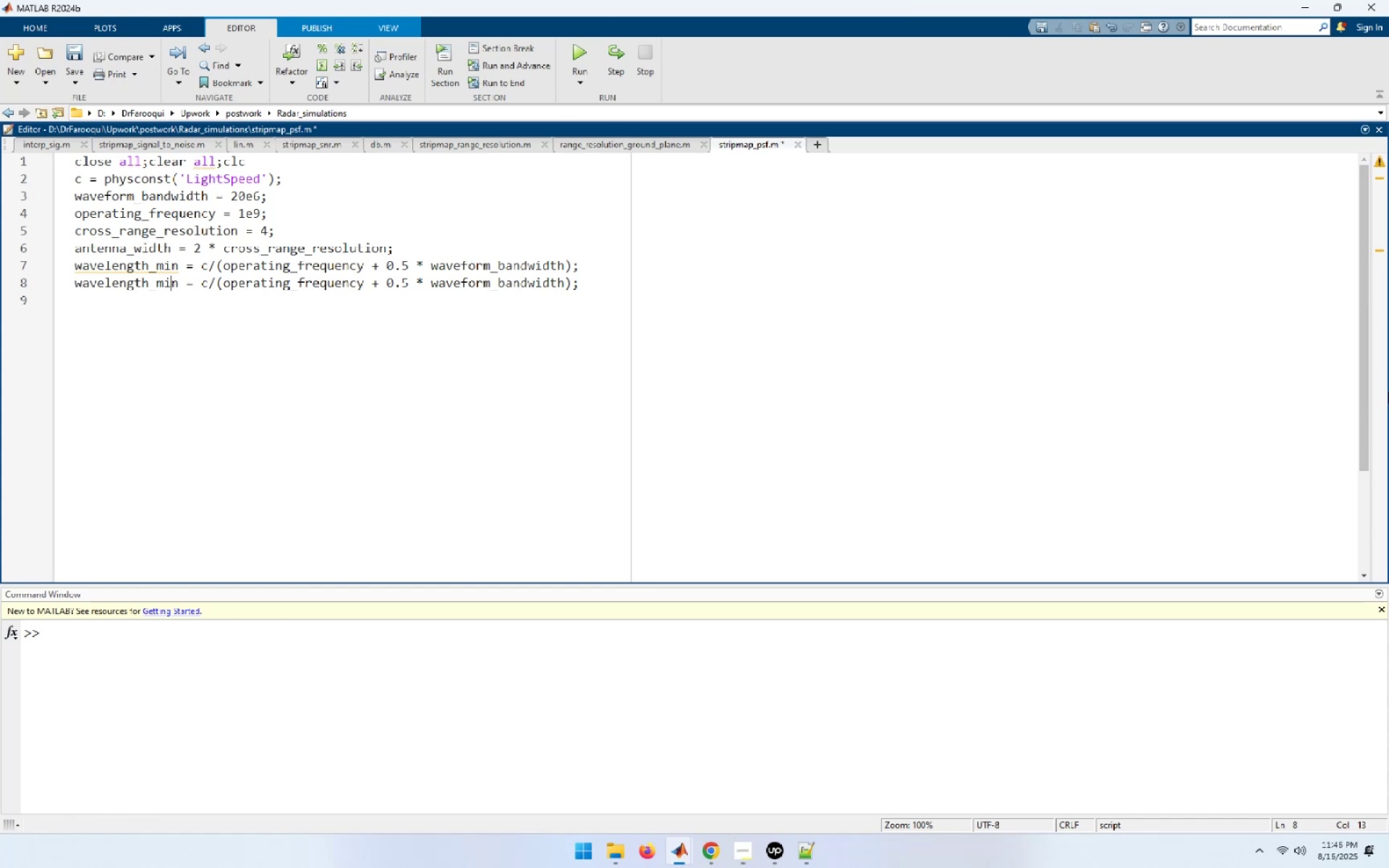 
key(ArrowRight)
 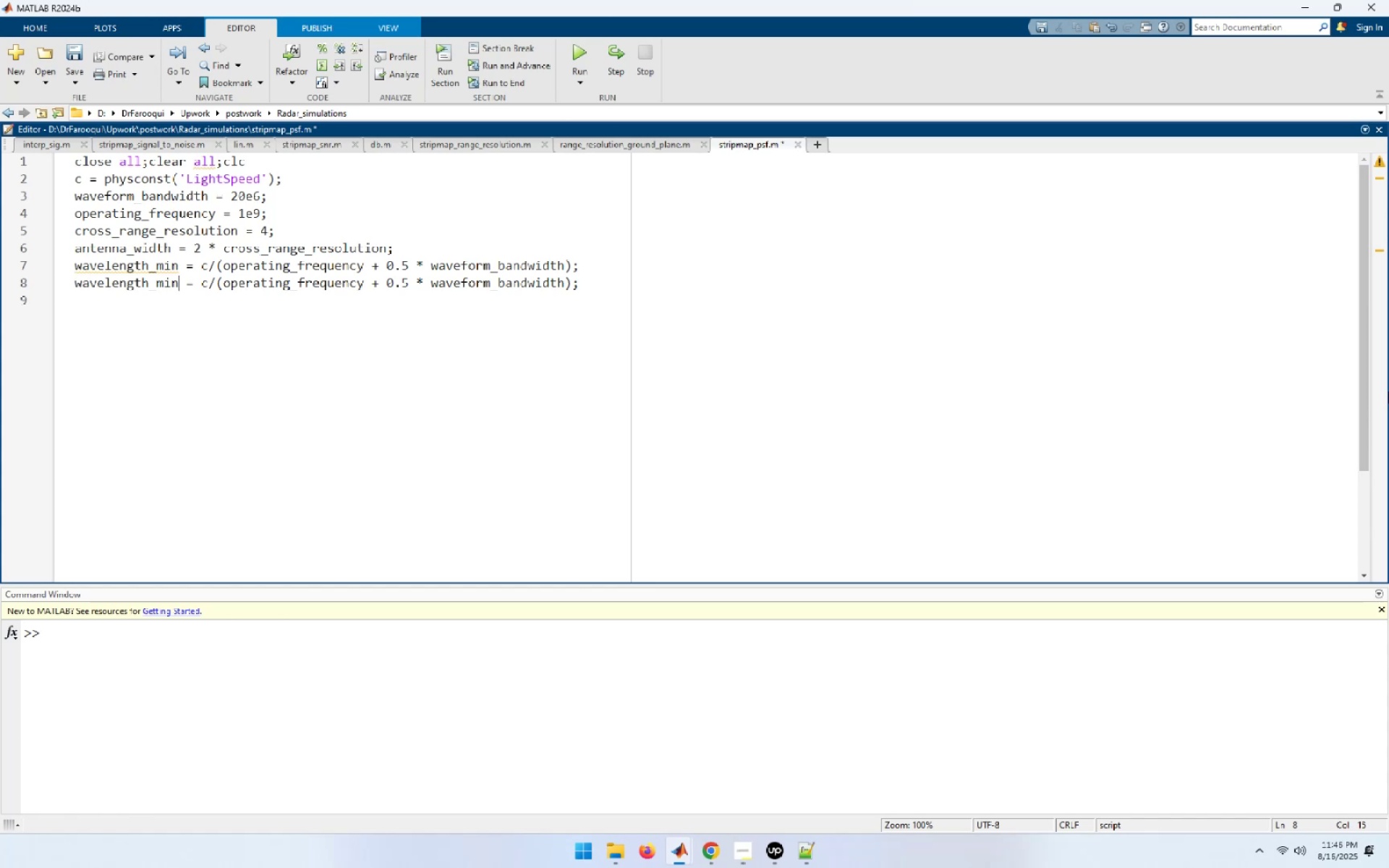 
key(Backspace)
key(Backspace)
type(ax)
 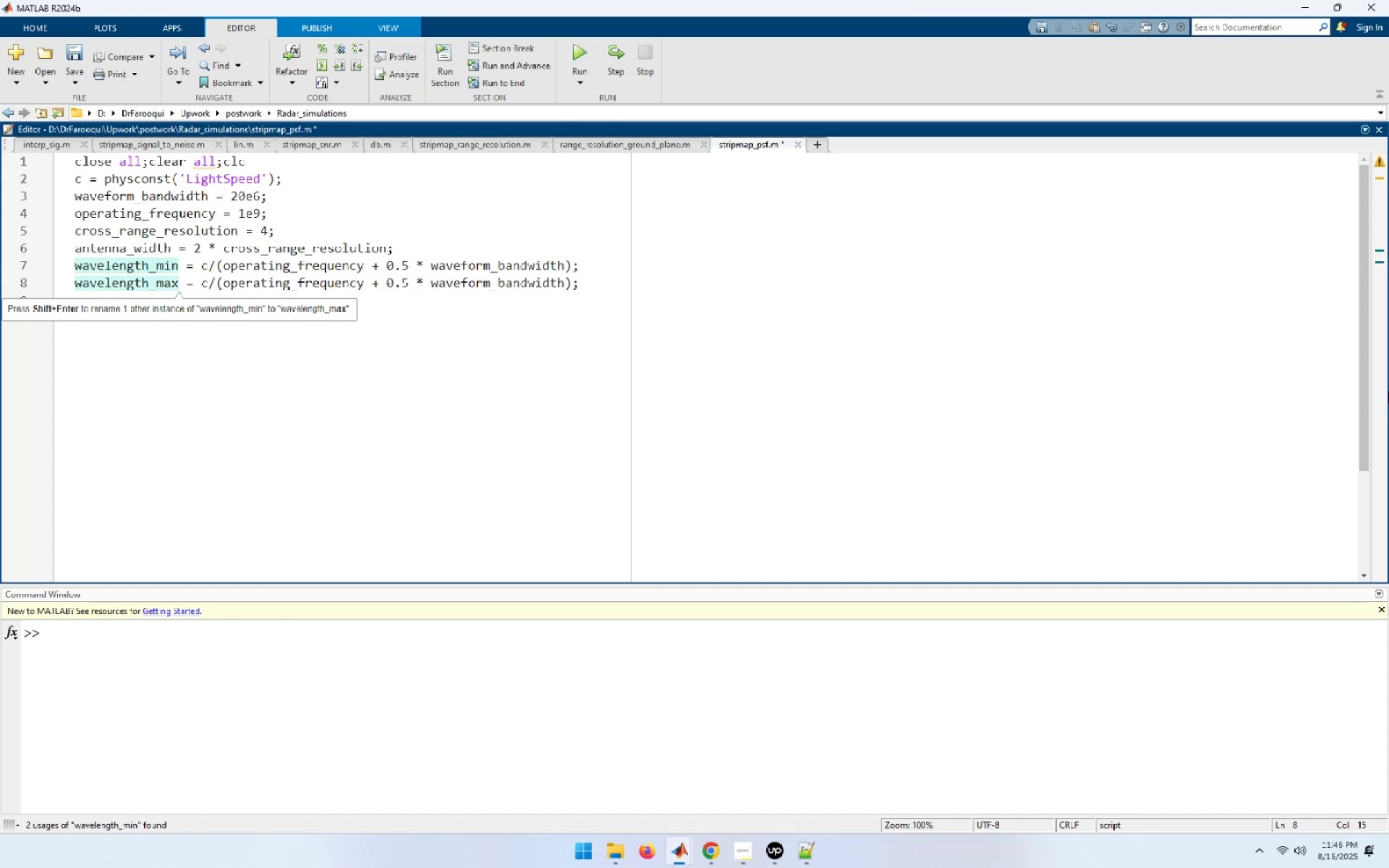 
key(ArrowRight)
 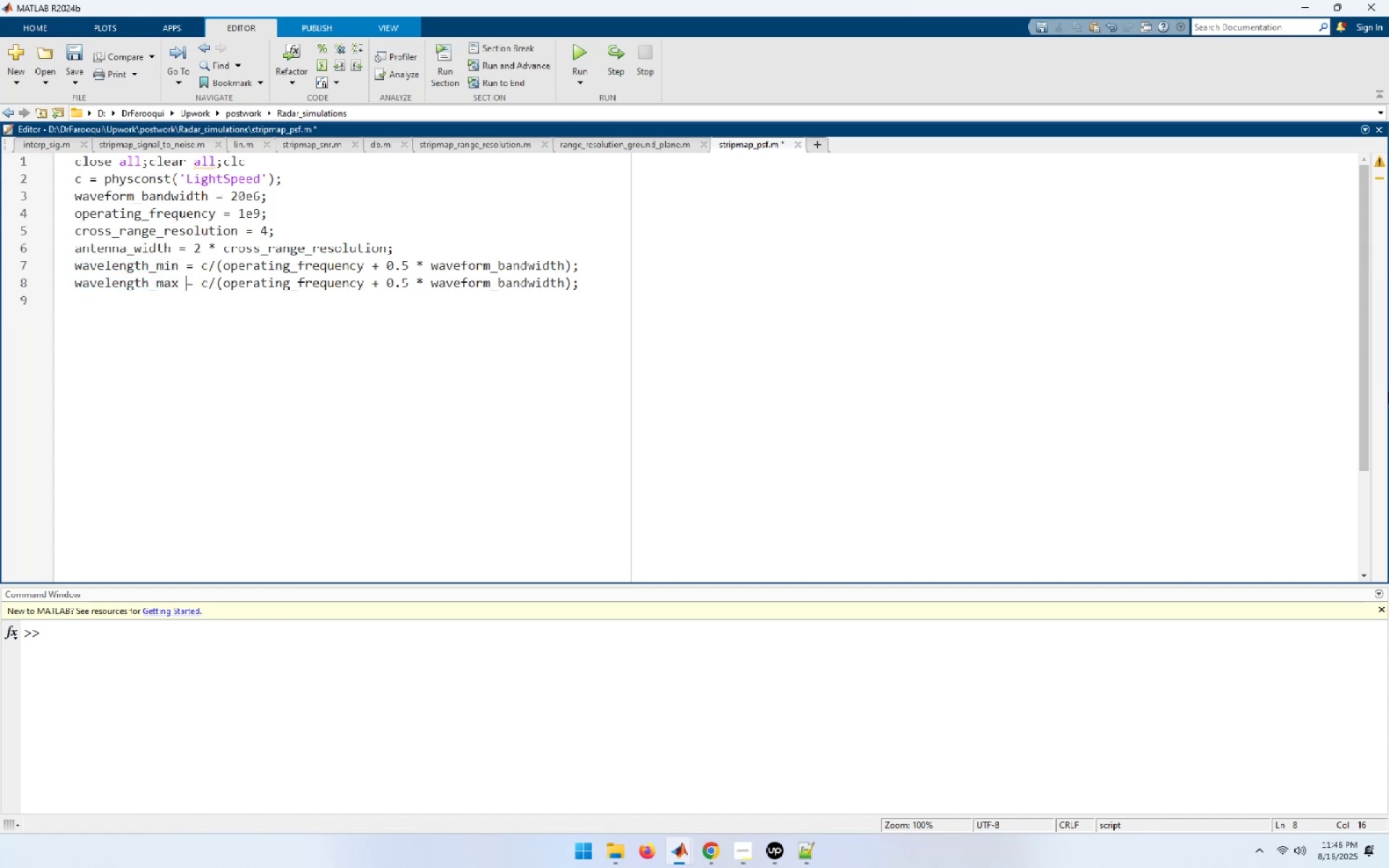 
hold_key(key=ArrowRight, duration=1.25)
 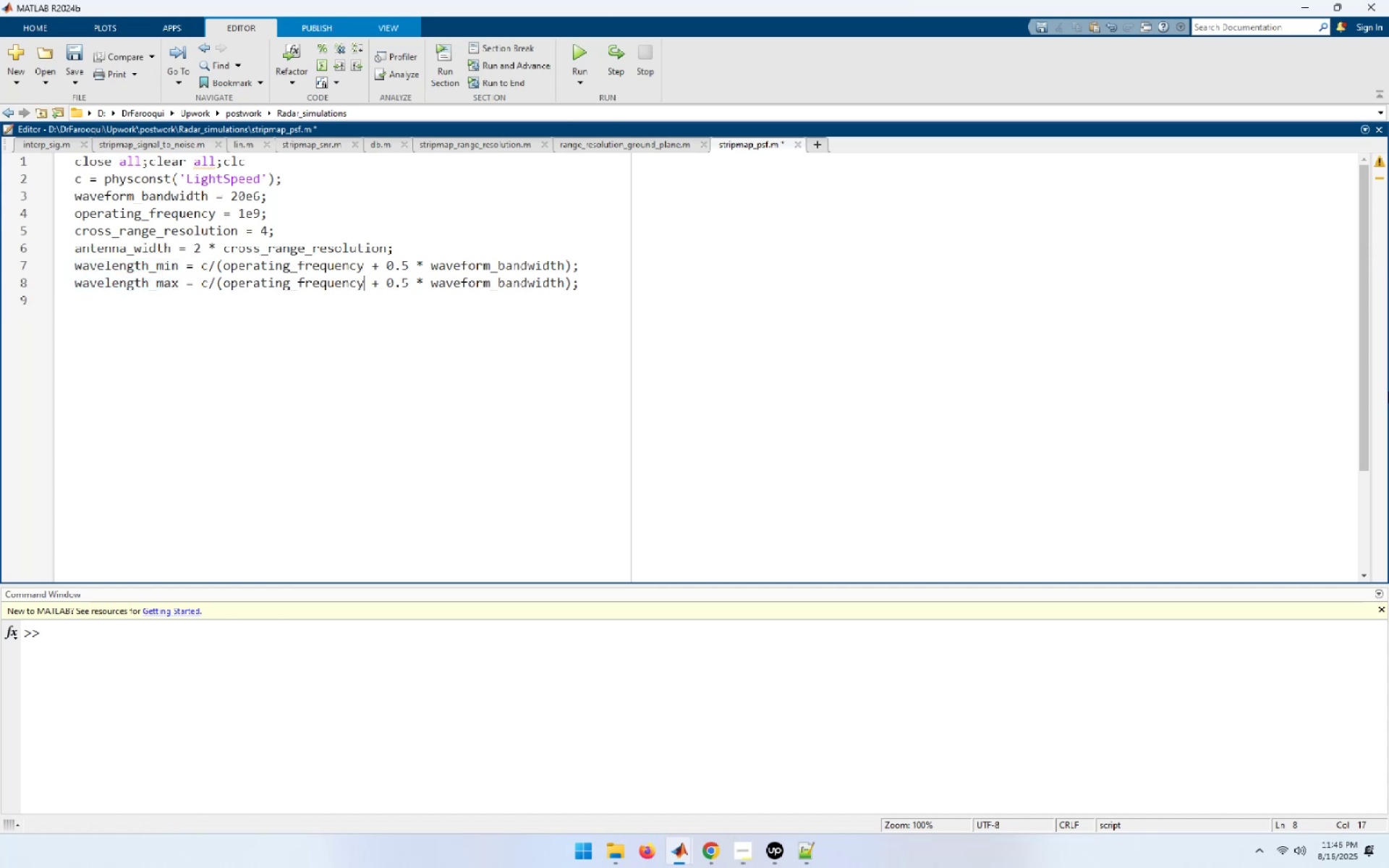 
key(ArrowRight)
 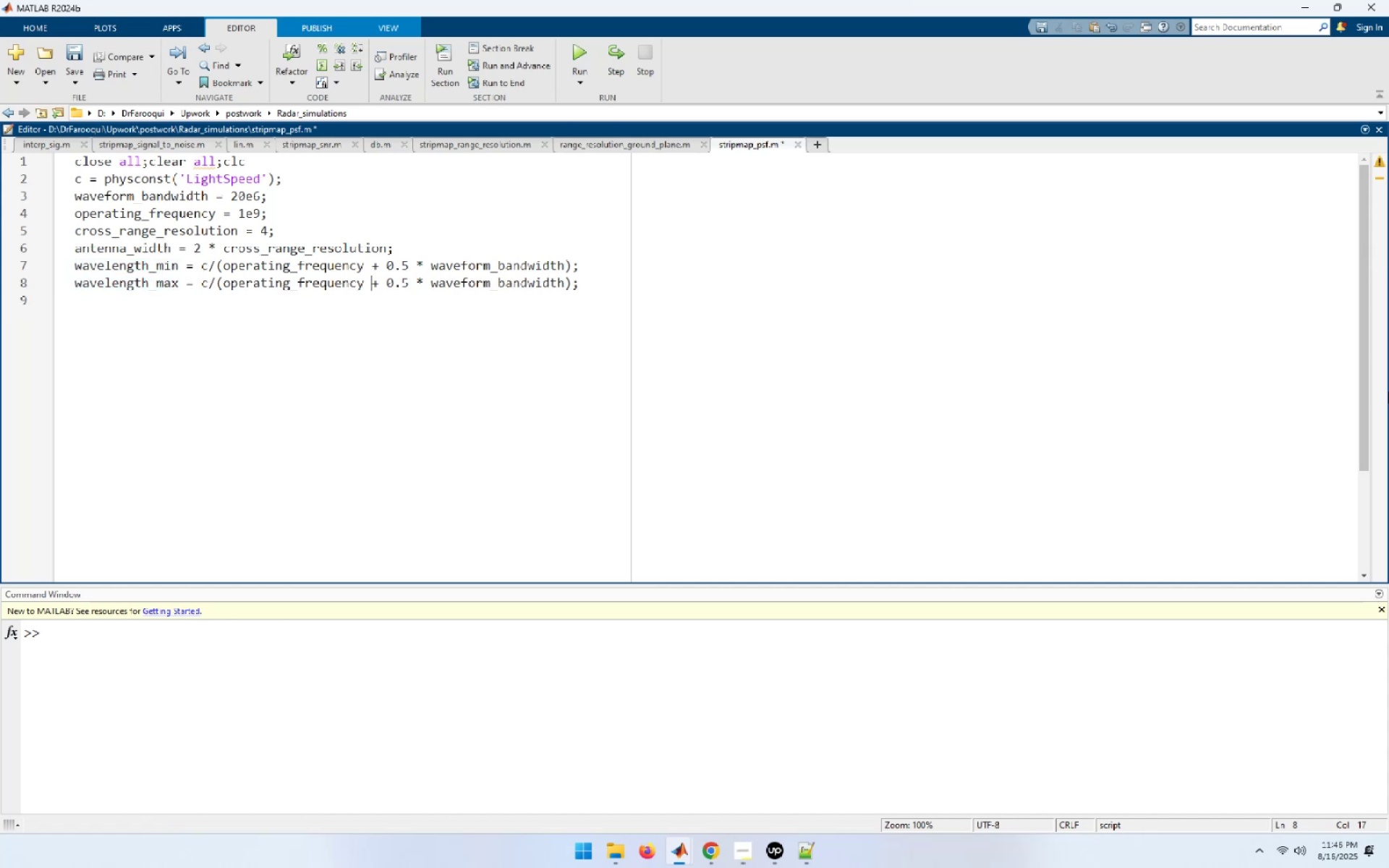 
key(ArrowRight)
 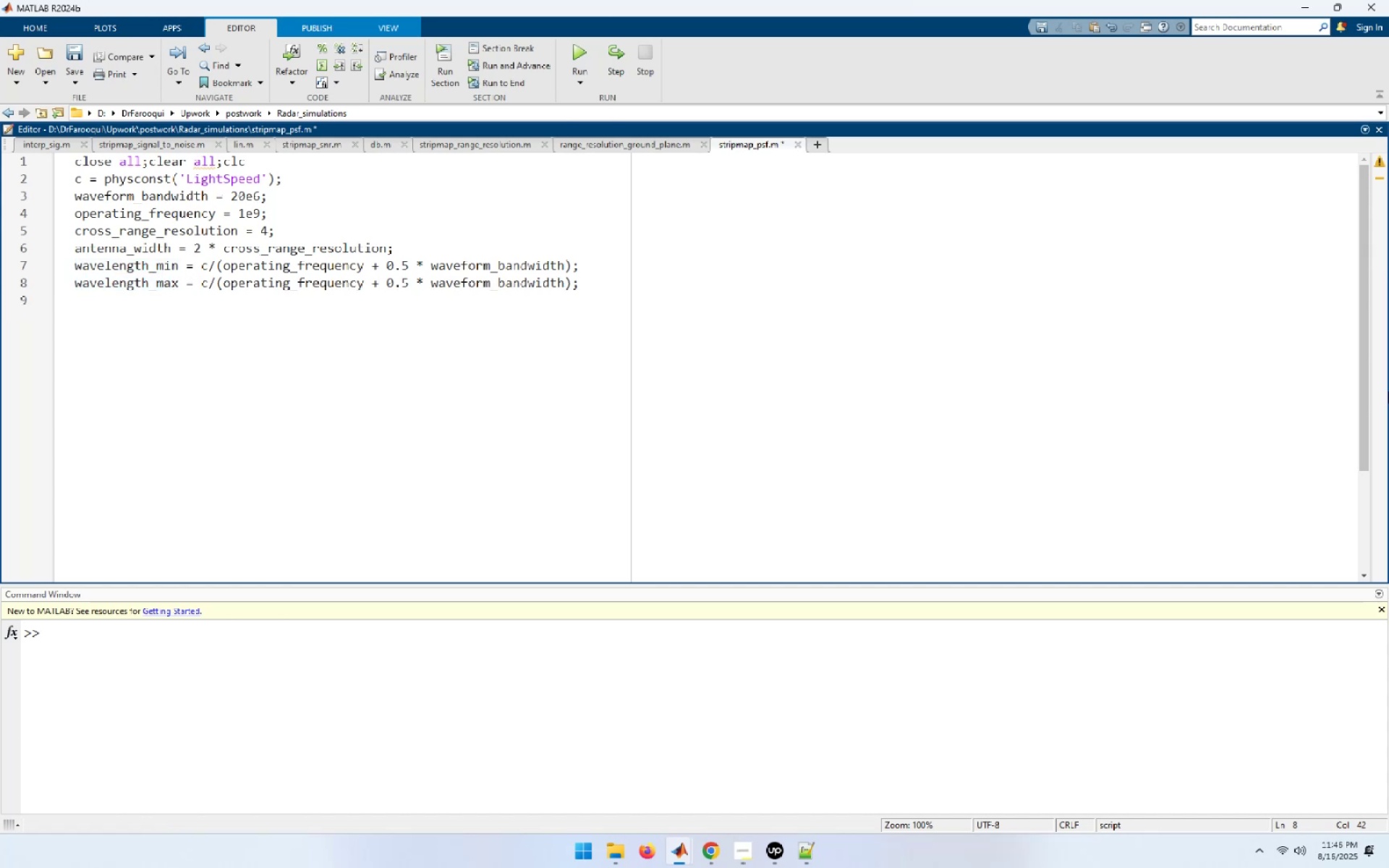 
key(Backspace)
 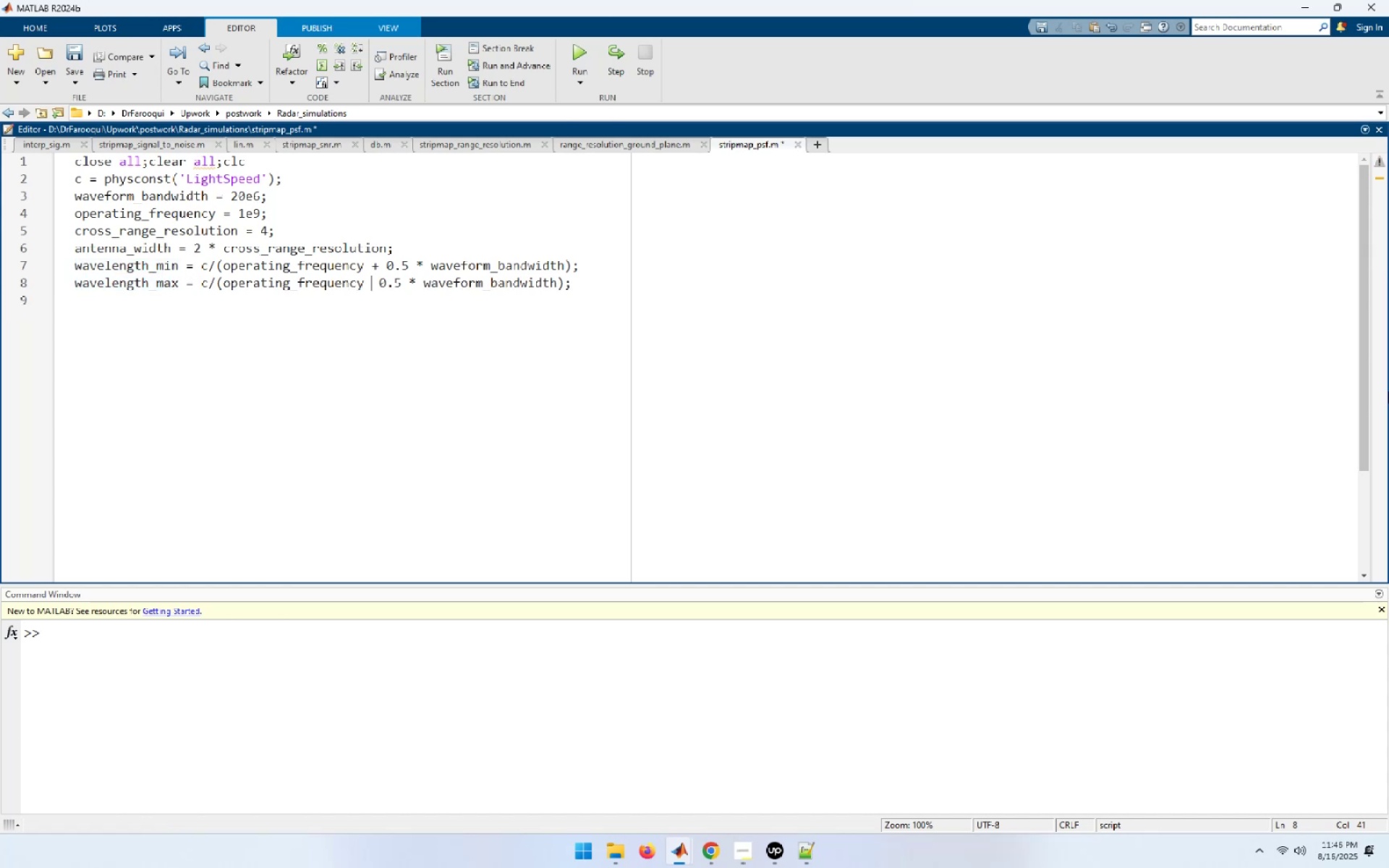 
key(NumpadSubtract)
 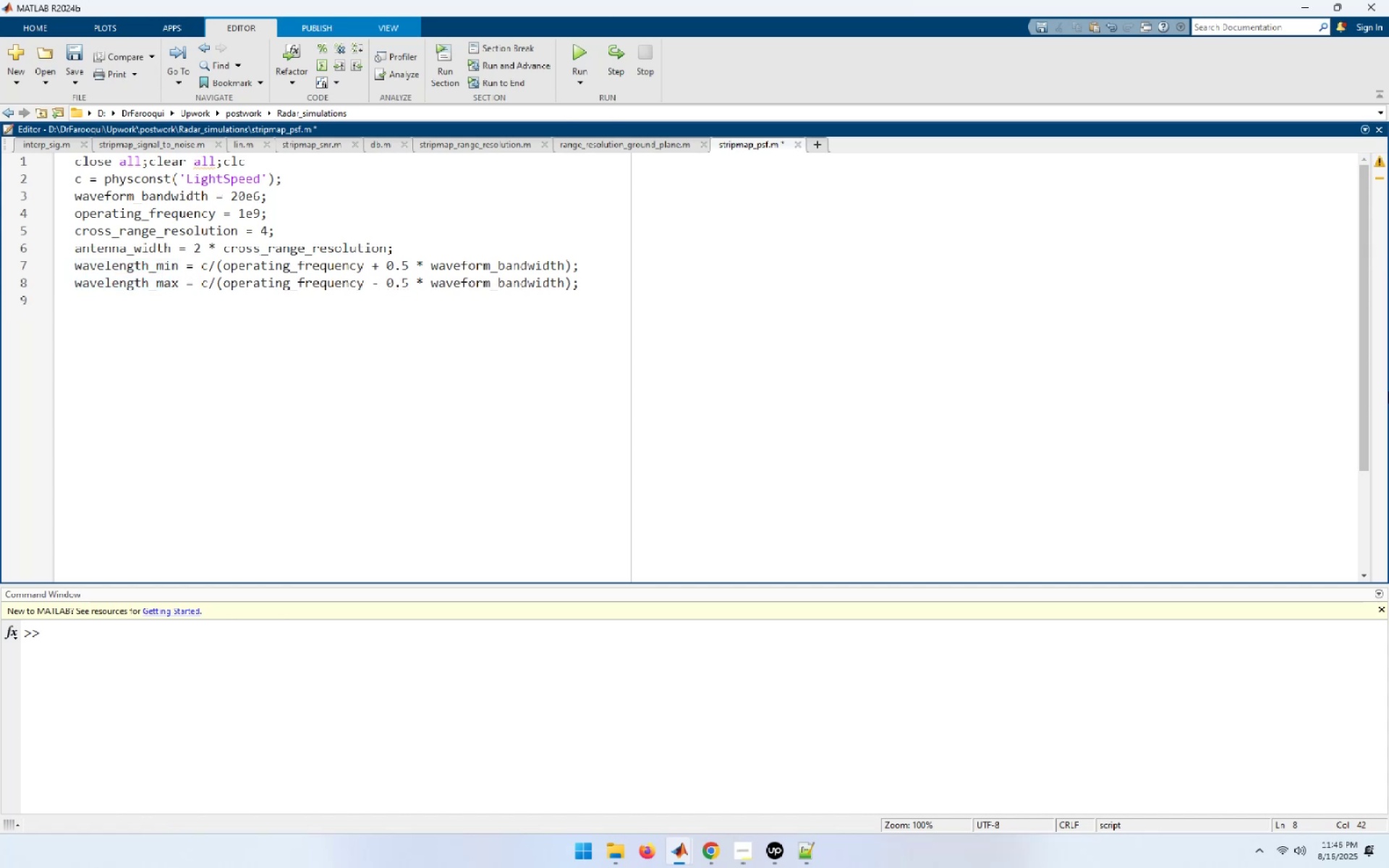 
key(End)
 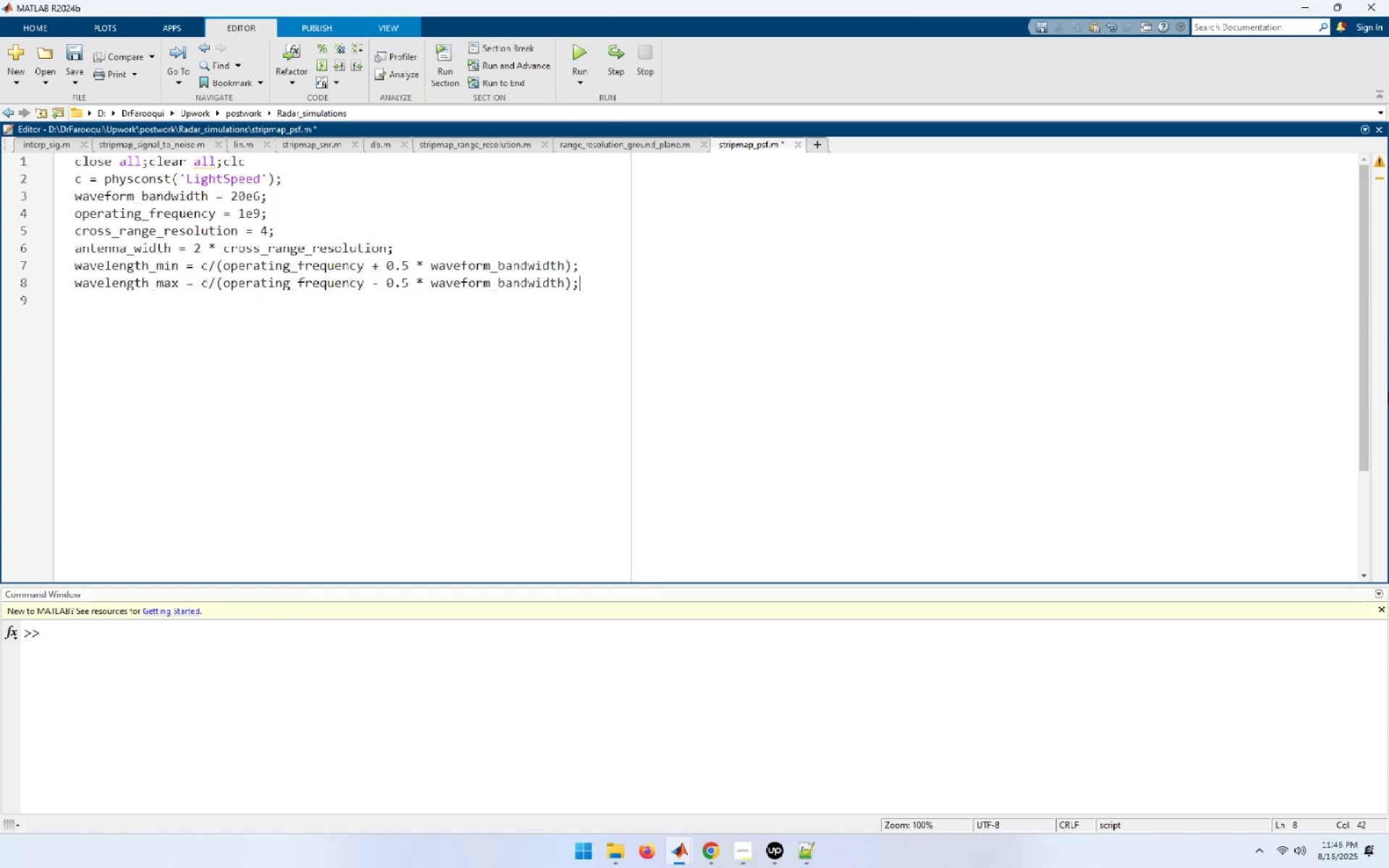 
key(NumpadEnter)
 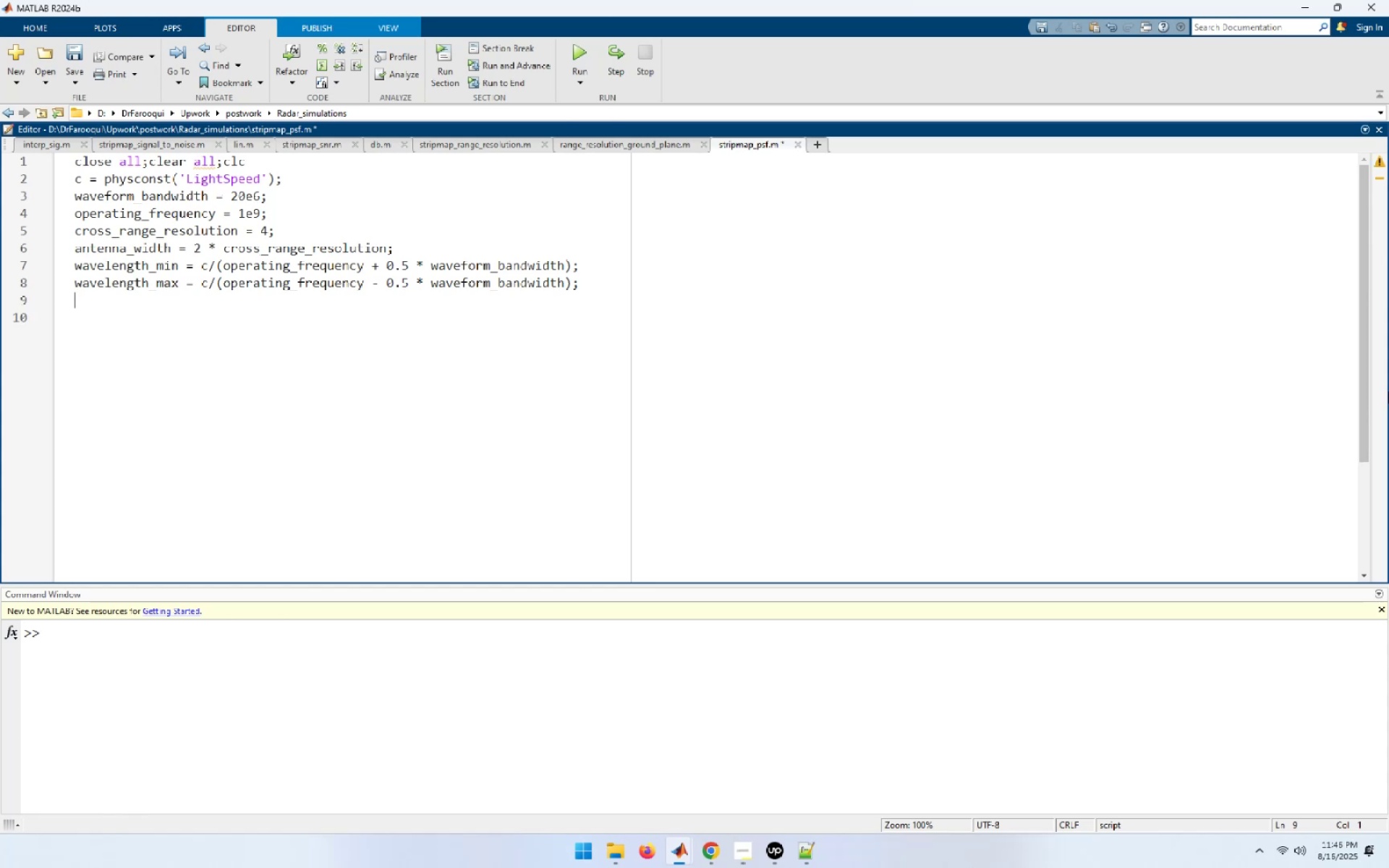 
key(NumpadEnter)
type(kmin = 2 * pi / wave)
key(Tab)
type(=)
key(Backspace)
key(Backspace)
key(Backspace)
type(in)
 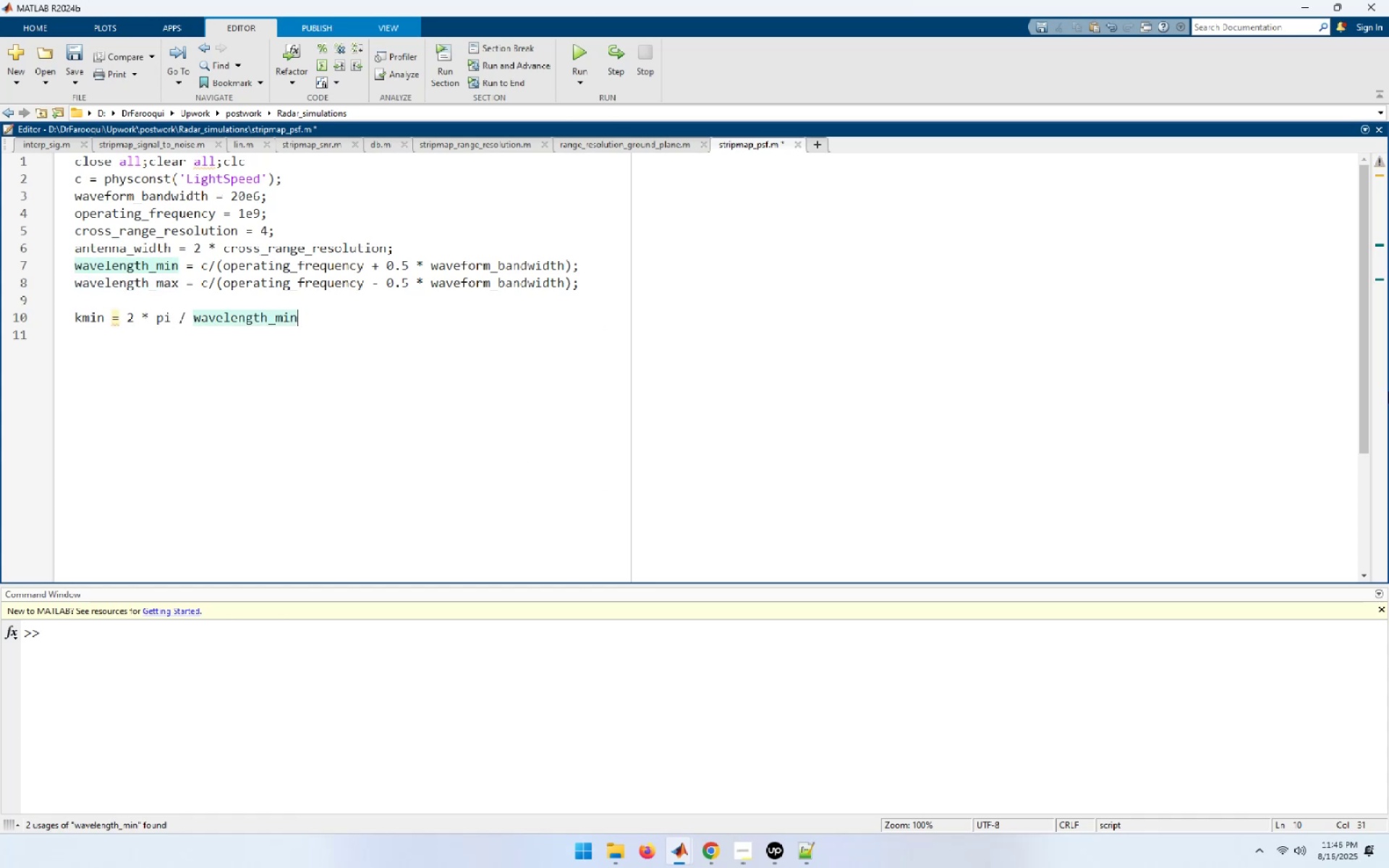 
key(Backspace)
 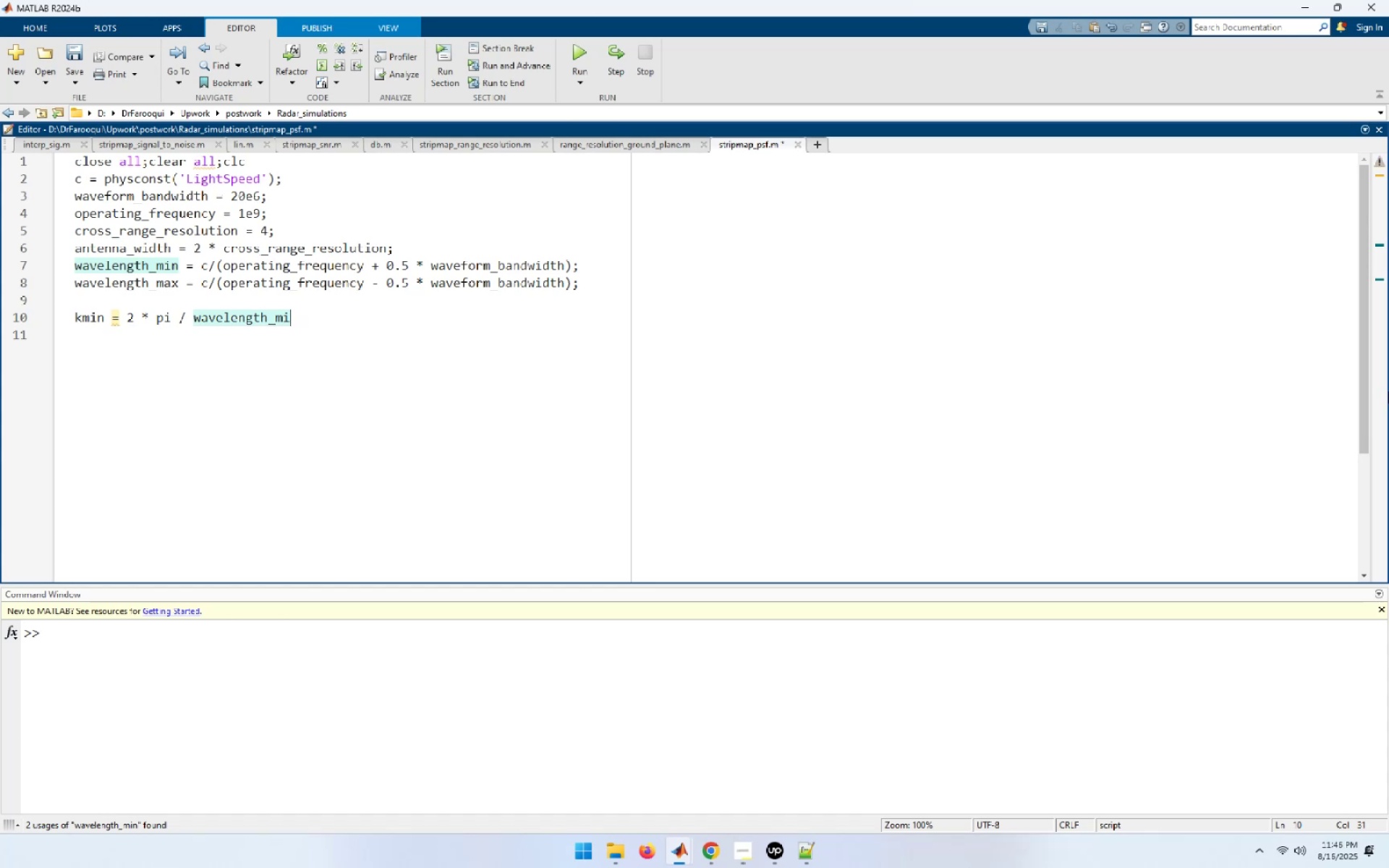 
key(X)
 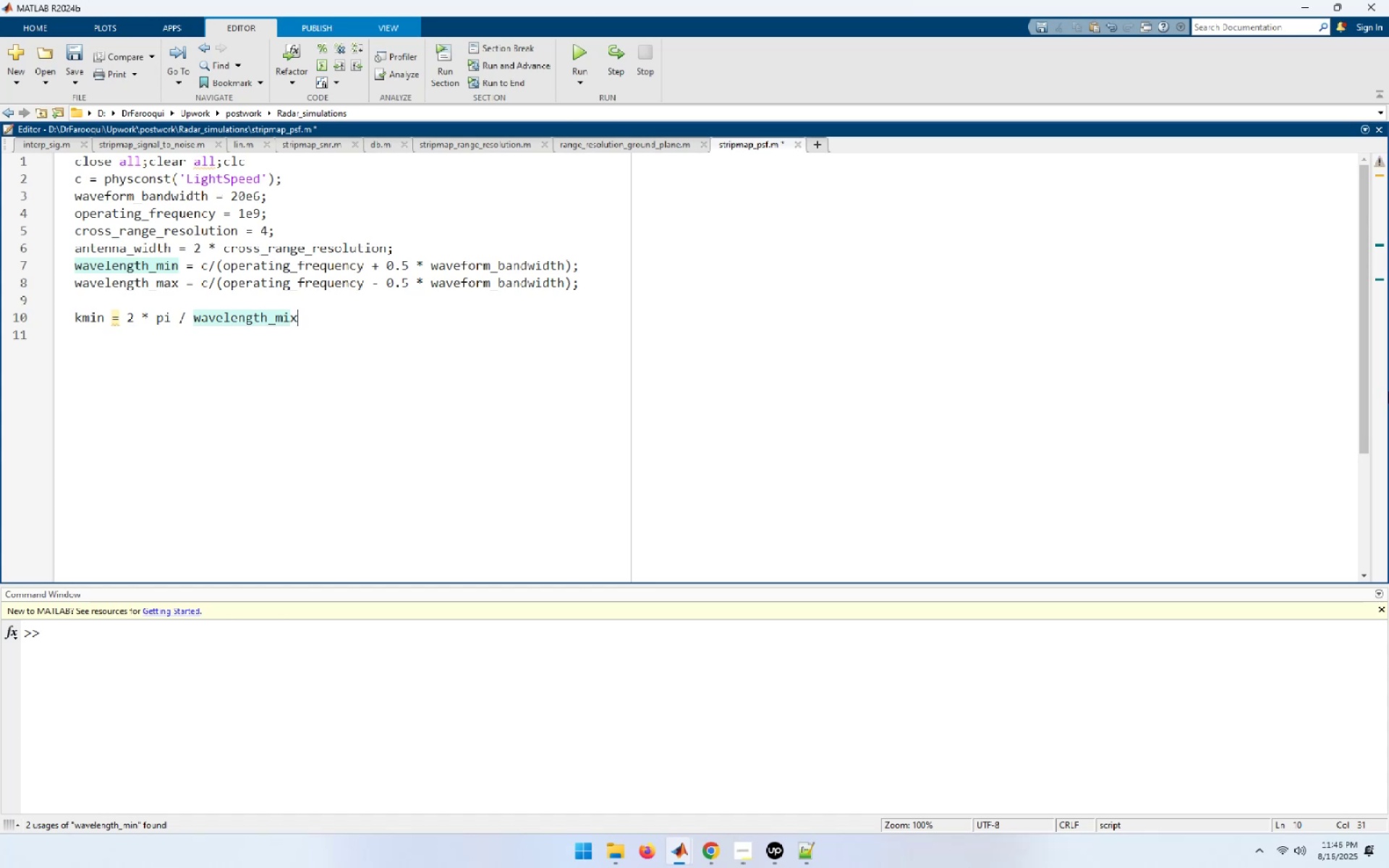 
key(Semicolon)
 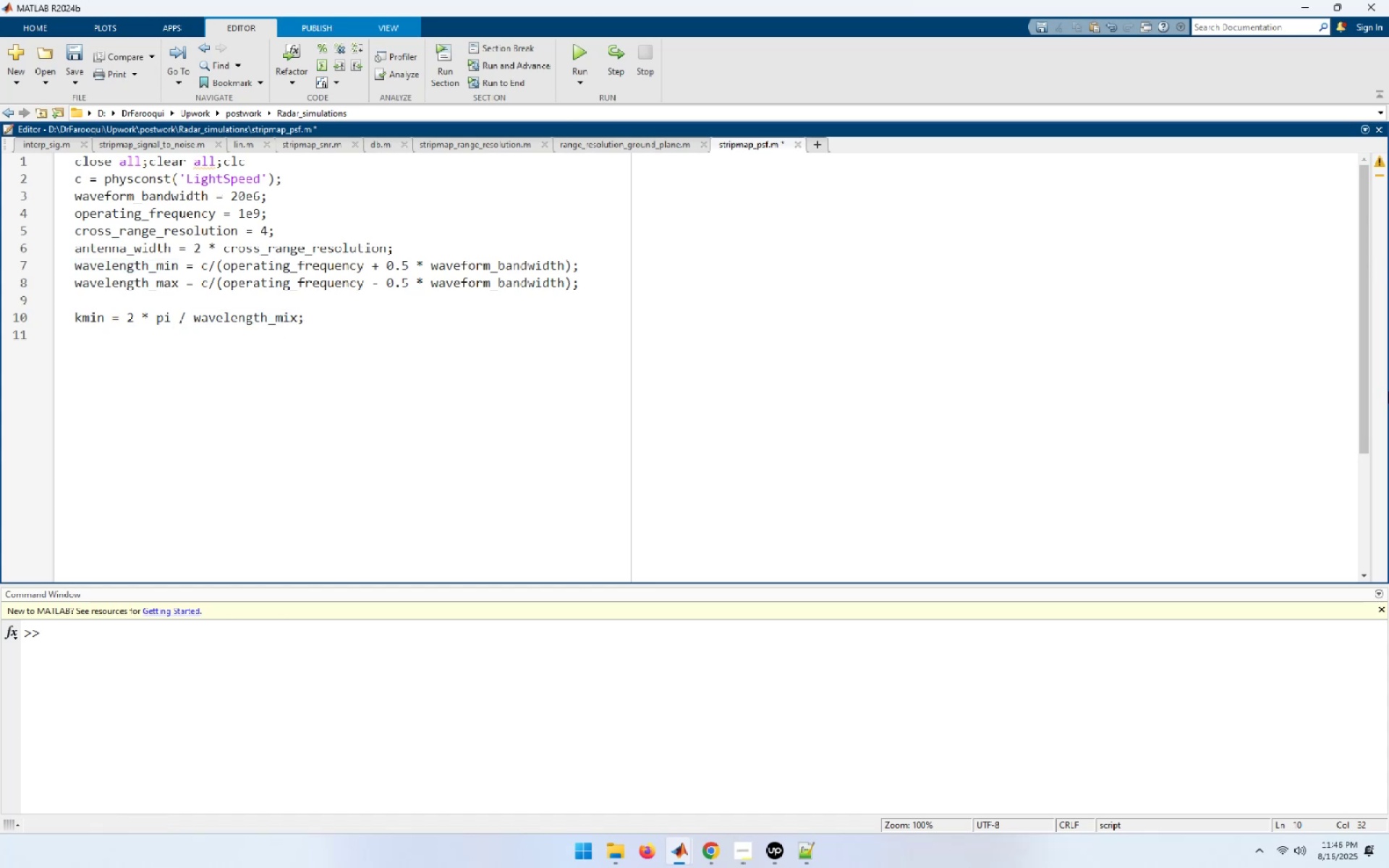 
key(Home)
 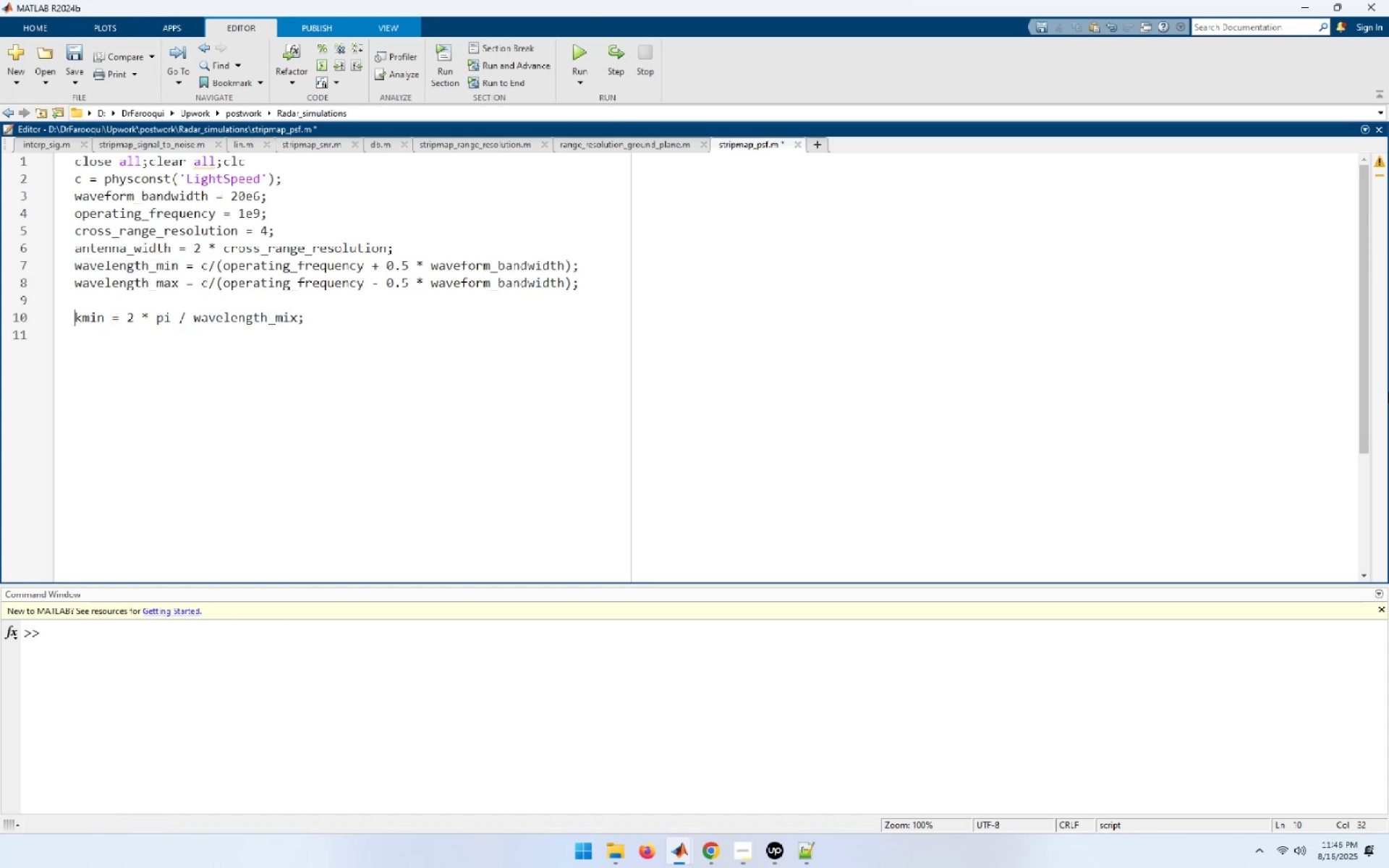 
key(Shift+End)
 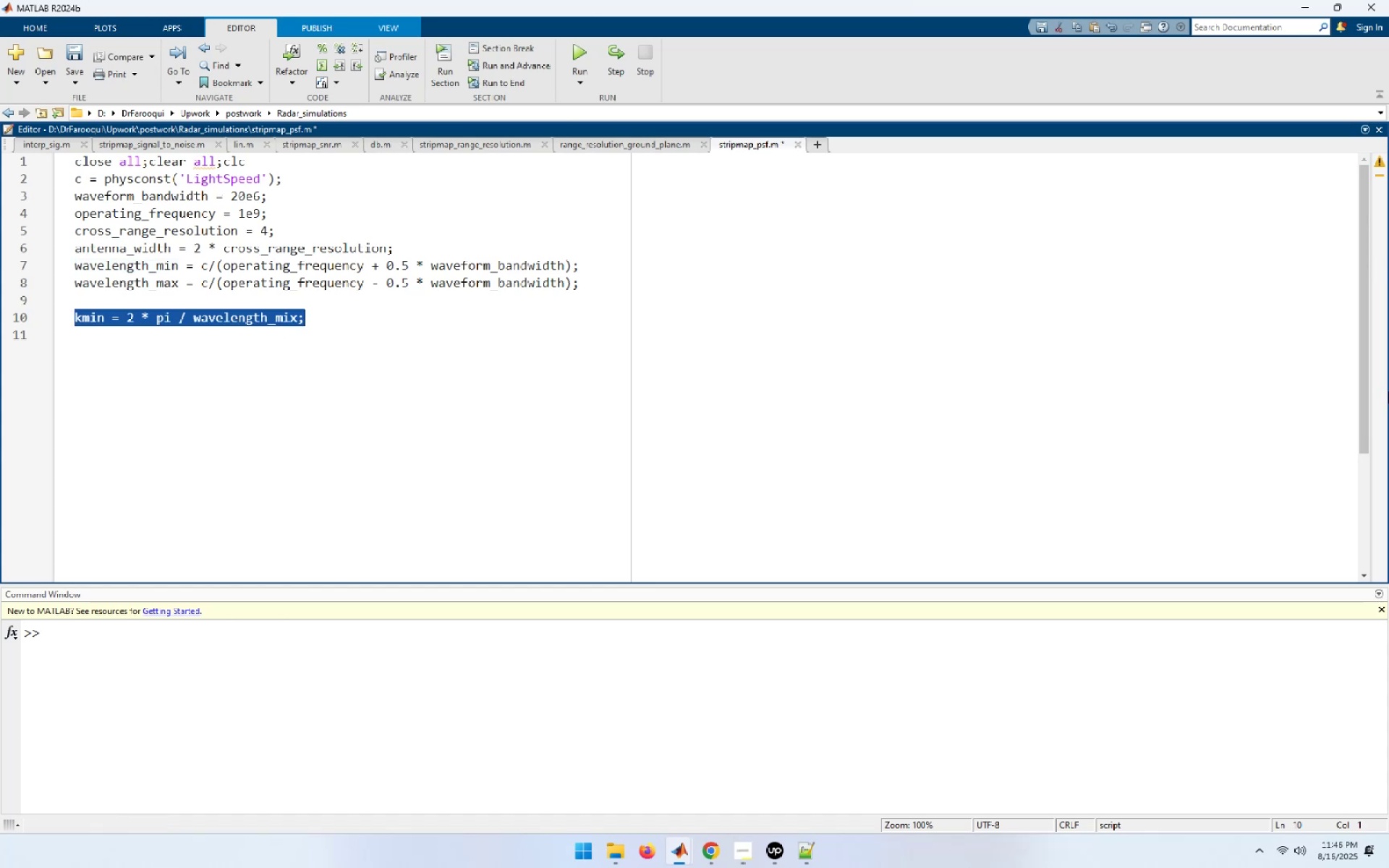 
key(Control+C)
 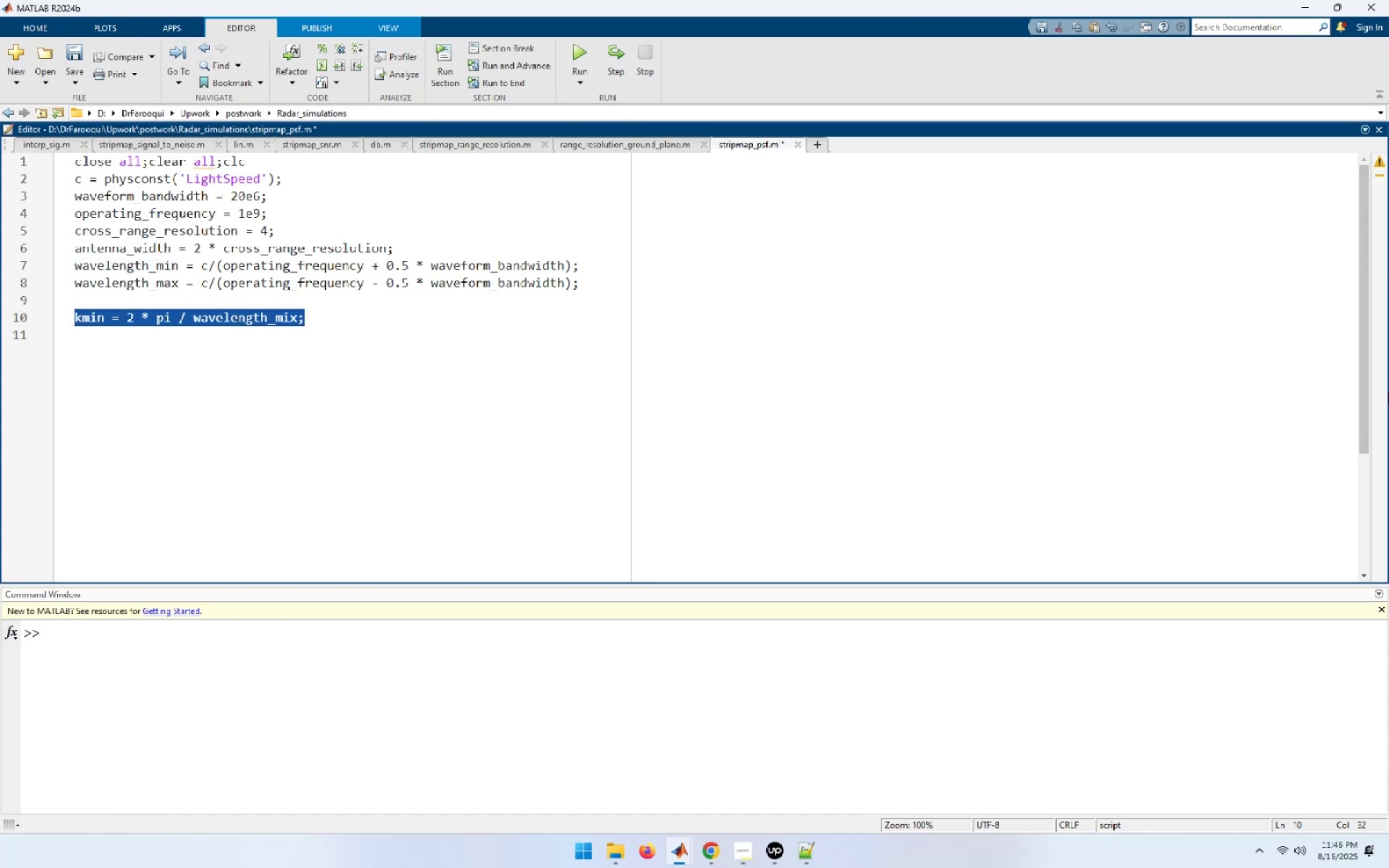 
key(End)
 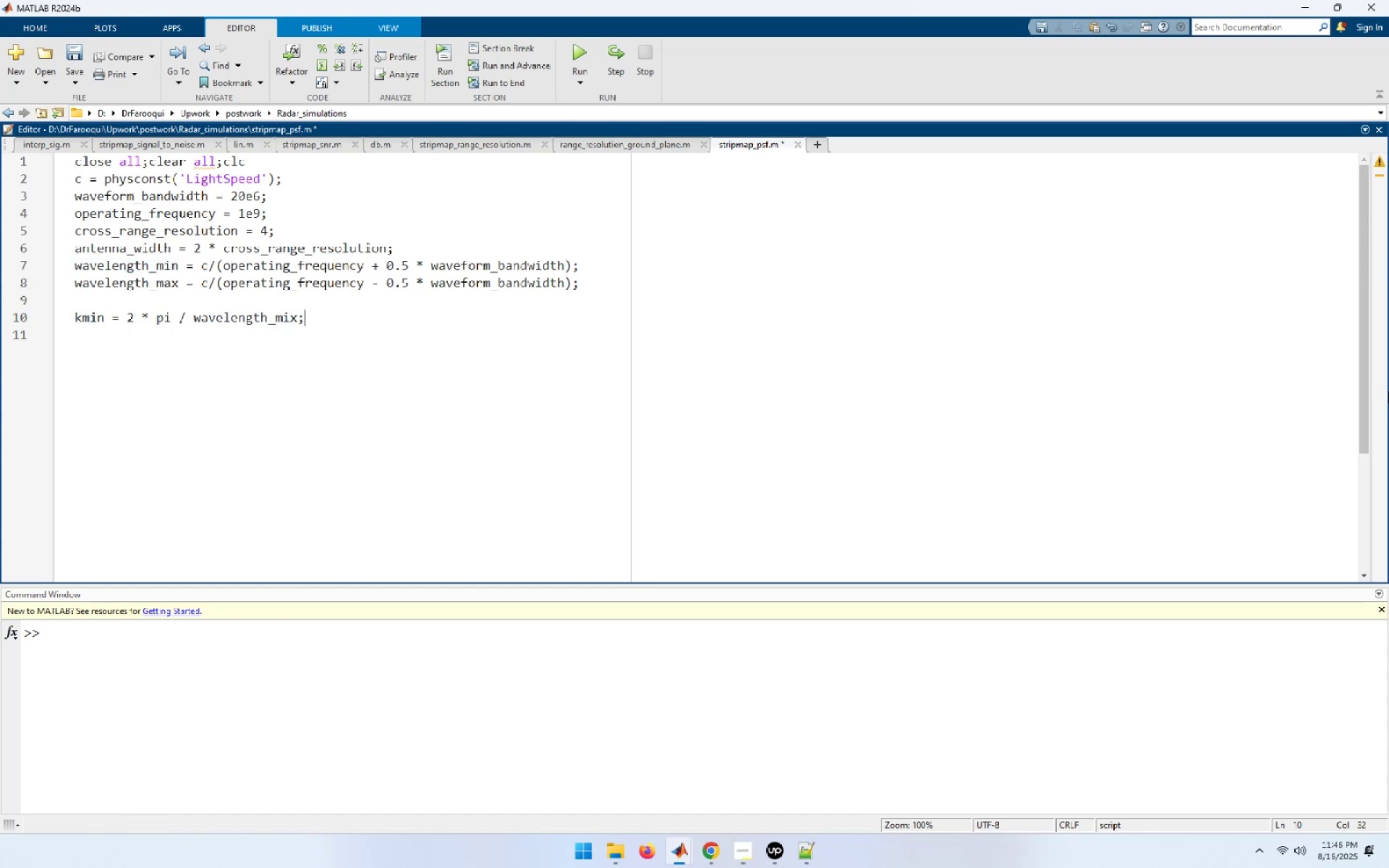 
key(NumpadEnter)
 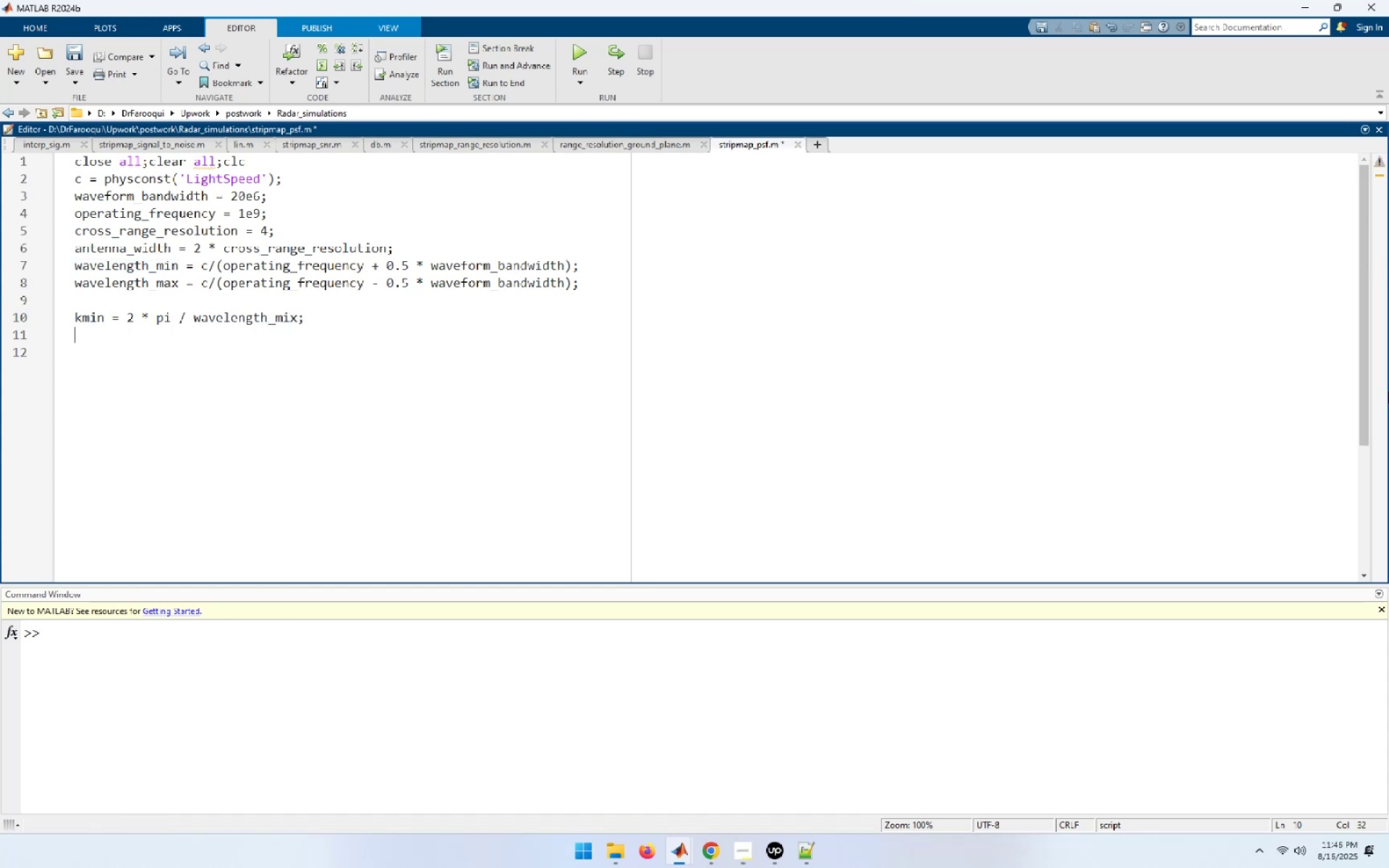 
key(Control+ControlLeft)
 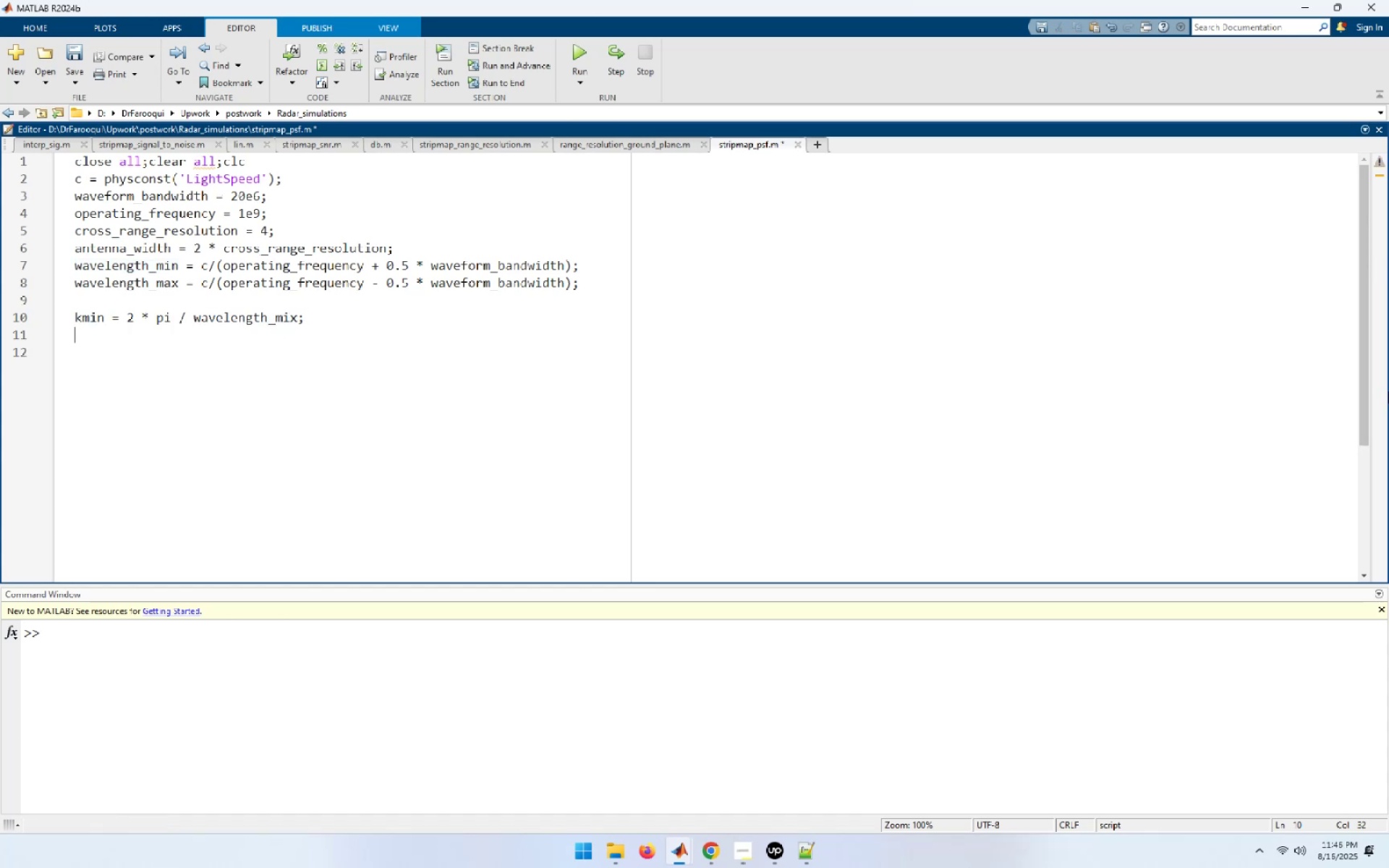 
key(Control+V)
 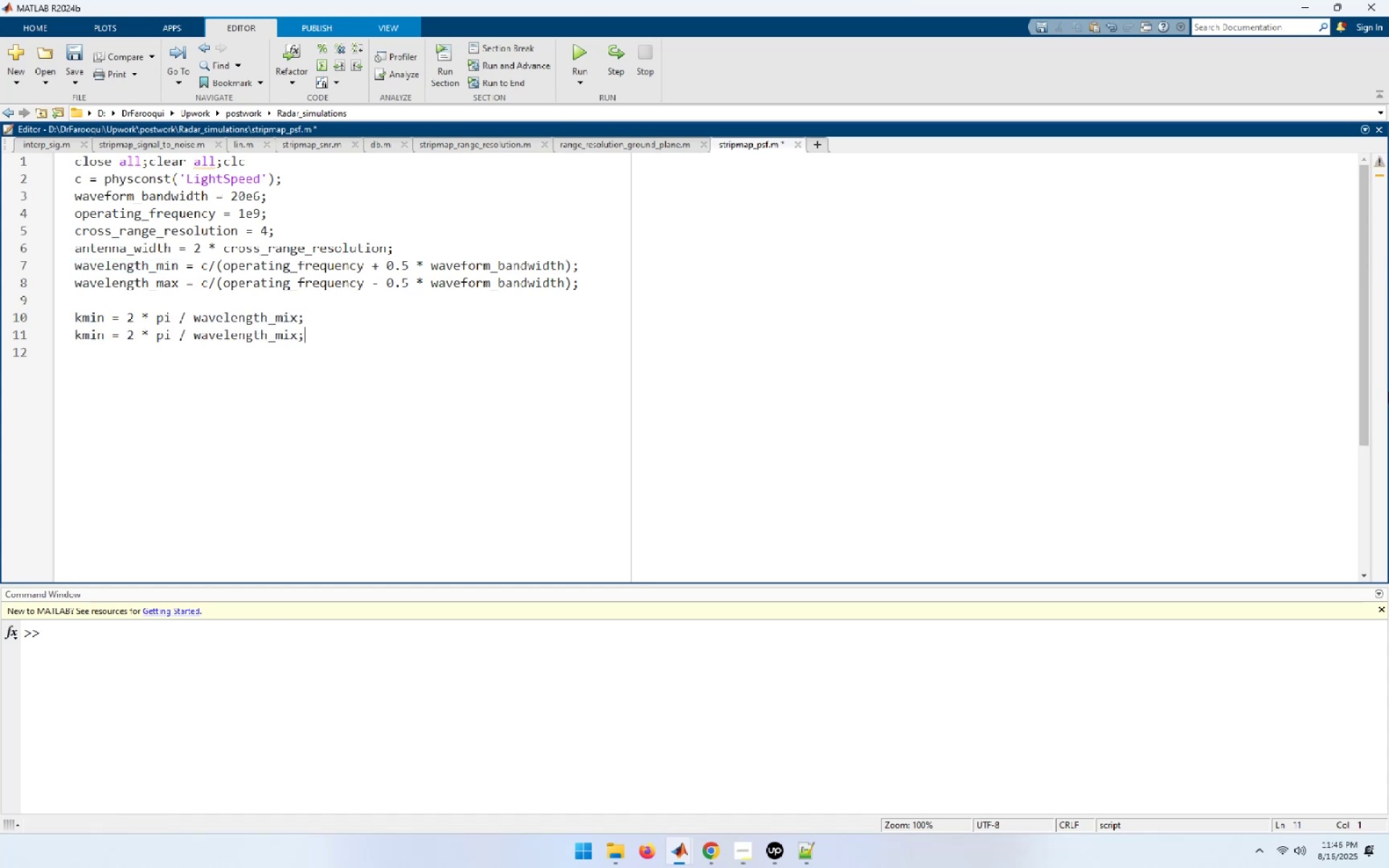 
key(Home)
 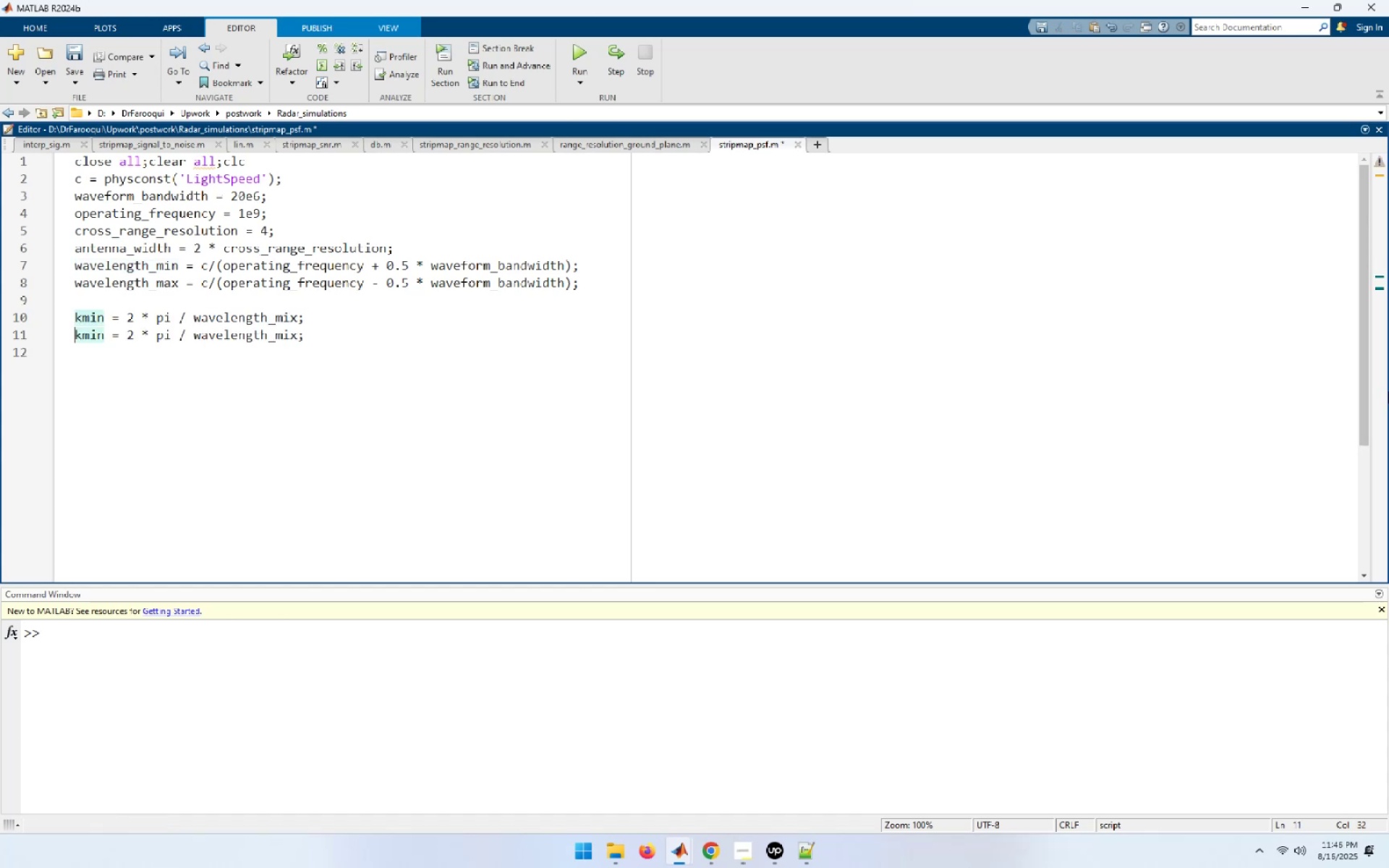 
key(ArrowRight)
 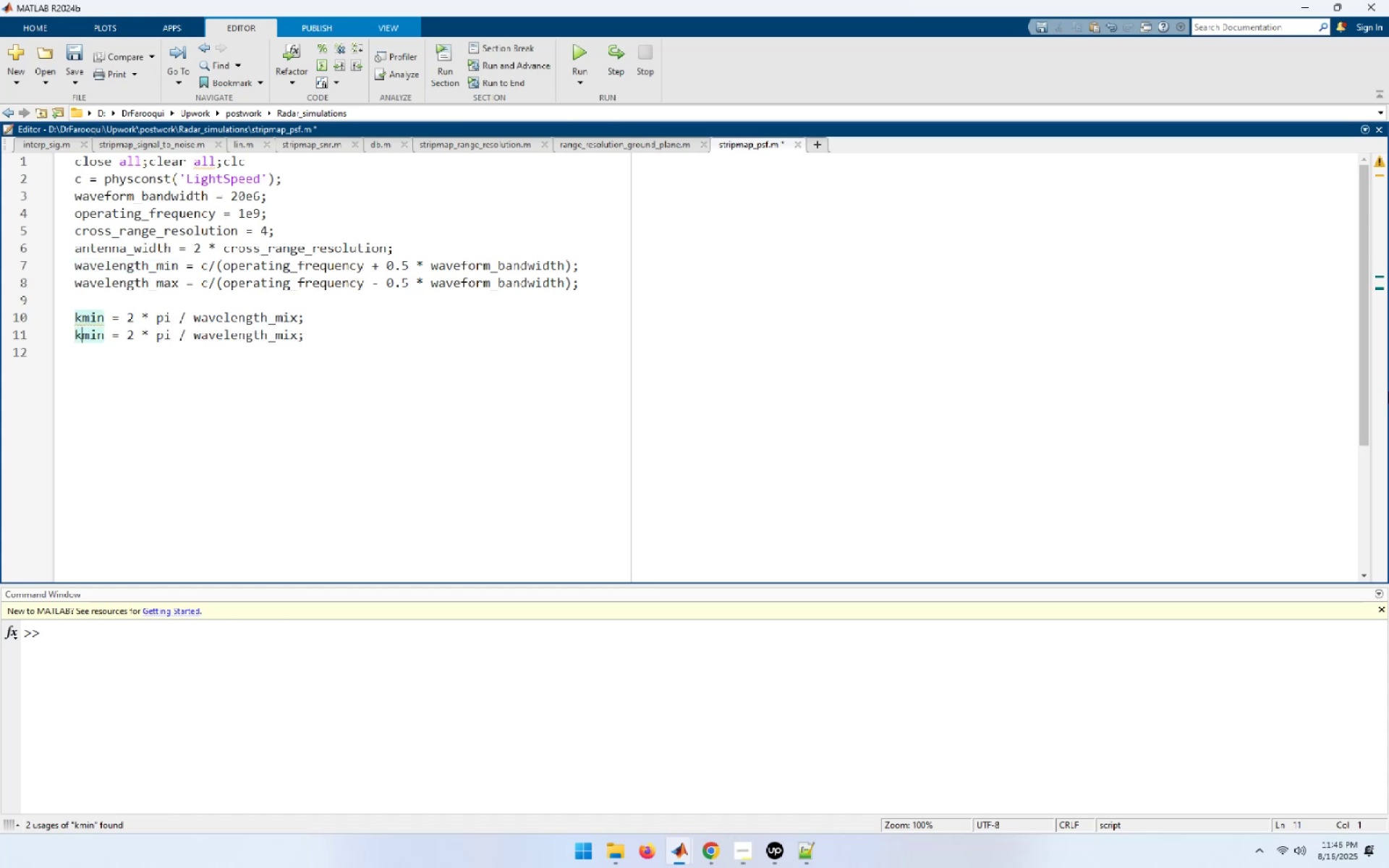 
key(ArrowRight)
 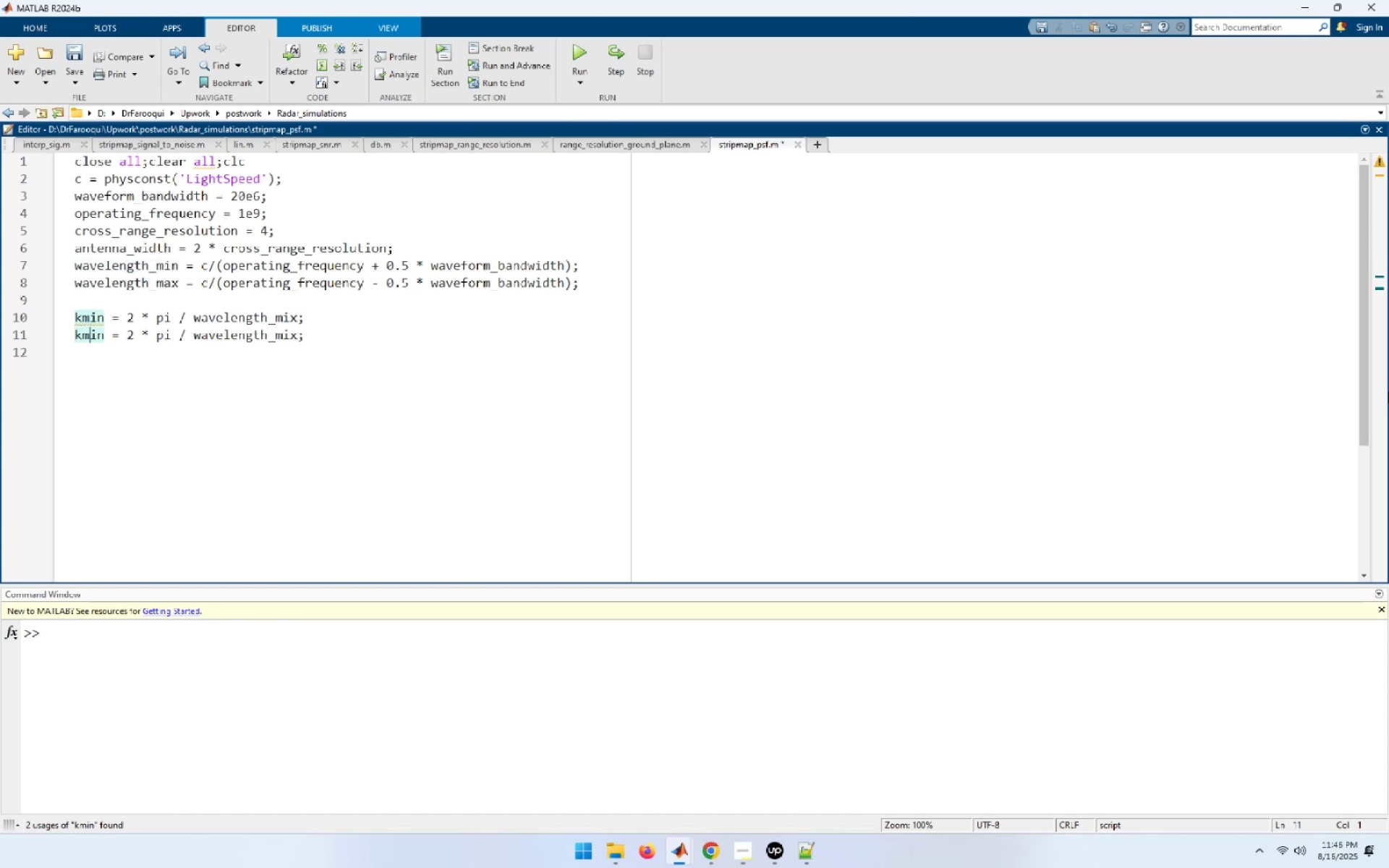 
key(ArrowRight)
 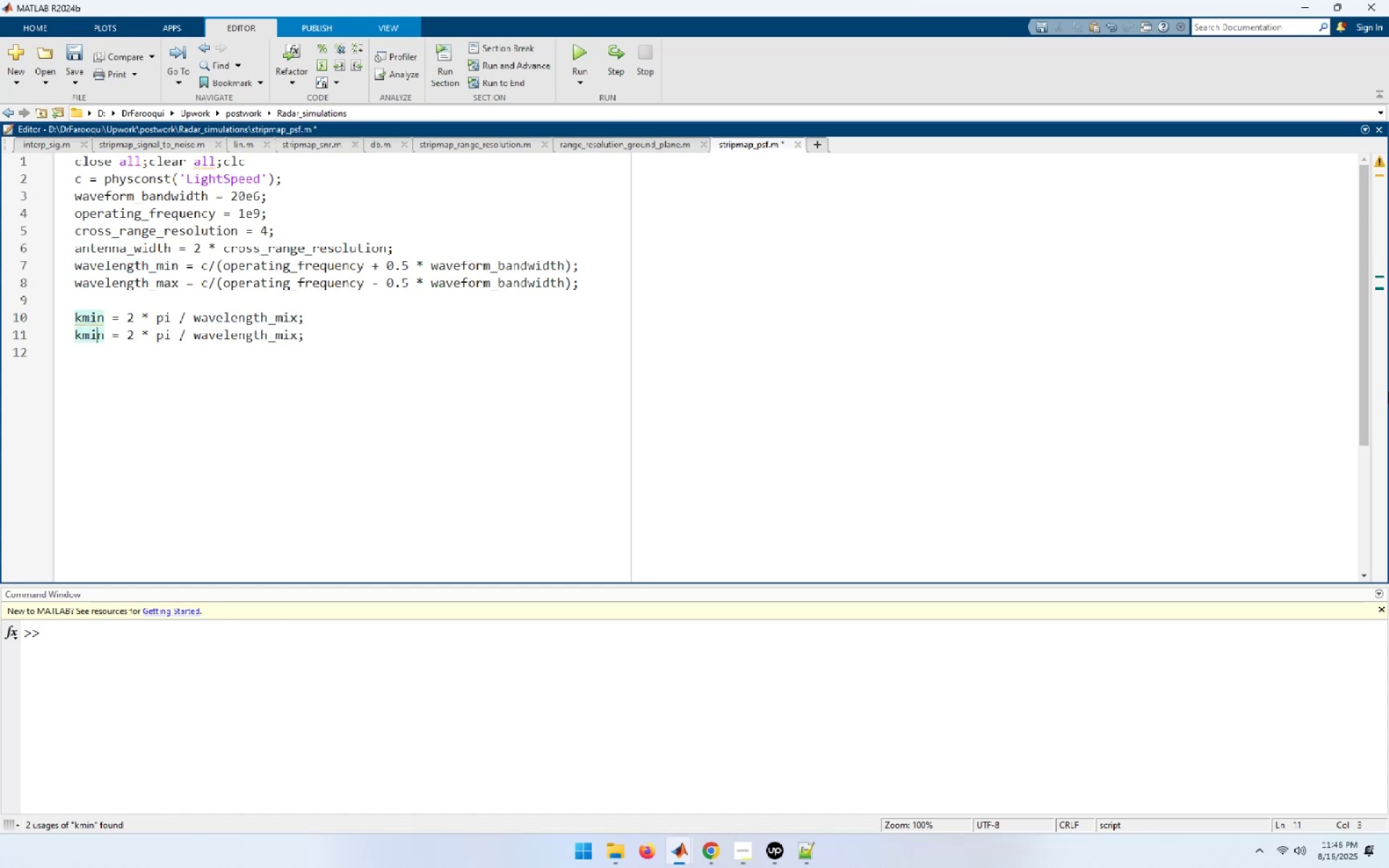 
key(ArrowRight)
 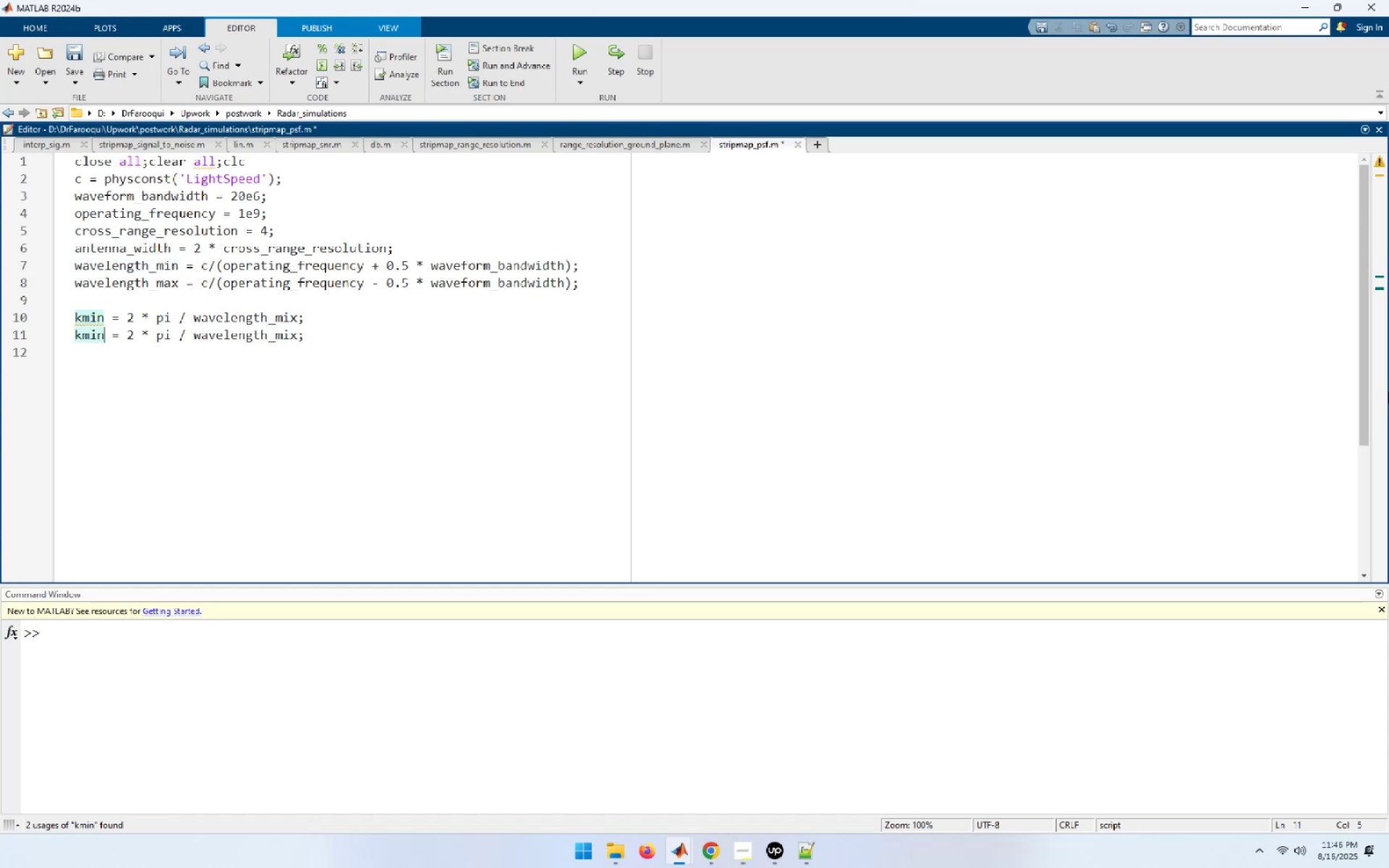 
key(Backspace)
key(Backspace)
type(ax[End])
 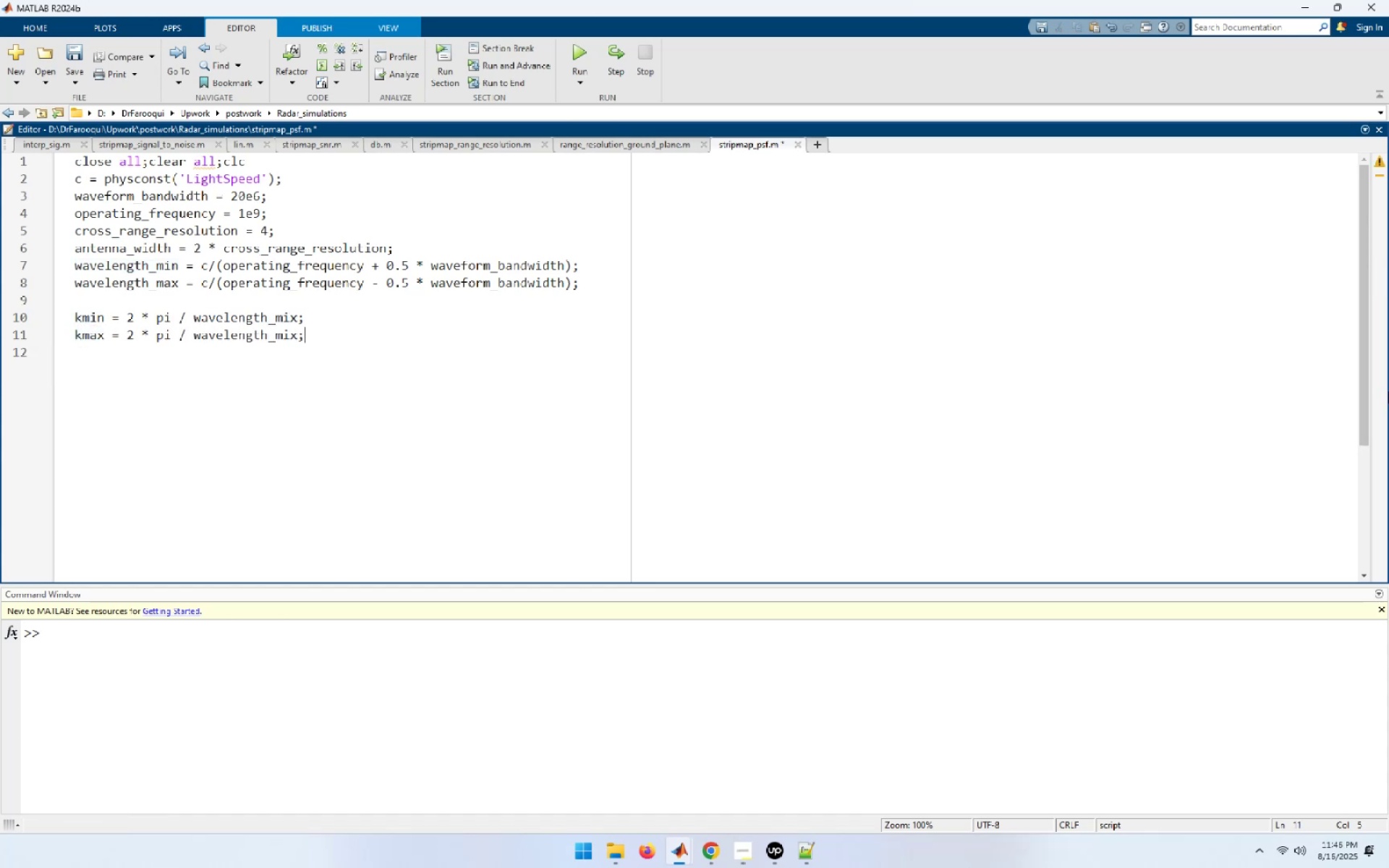 
key(ArrowLeft)
 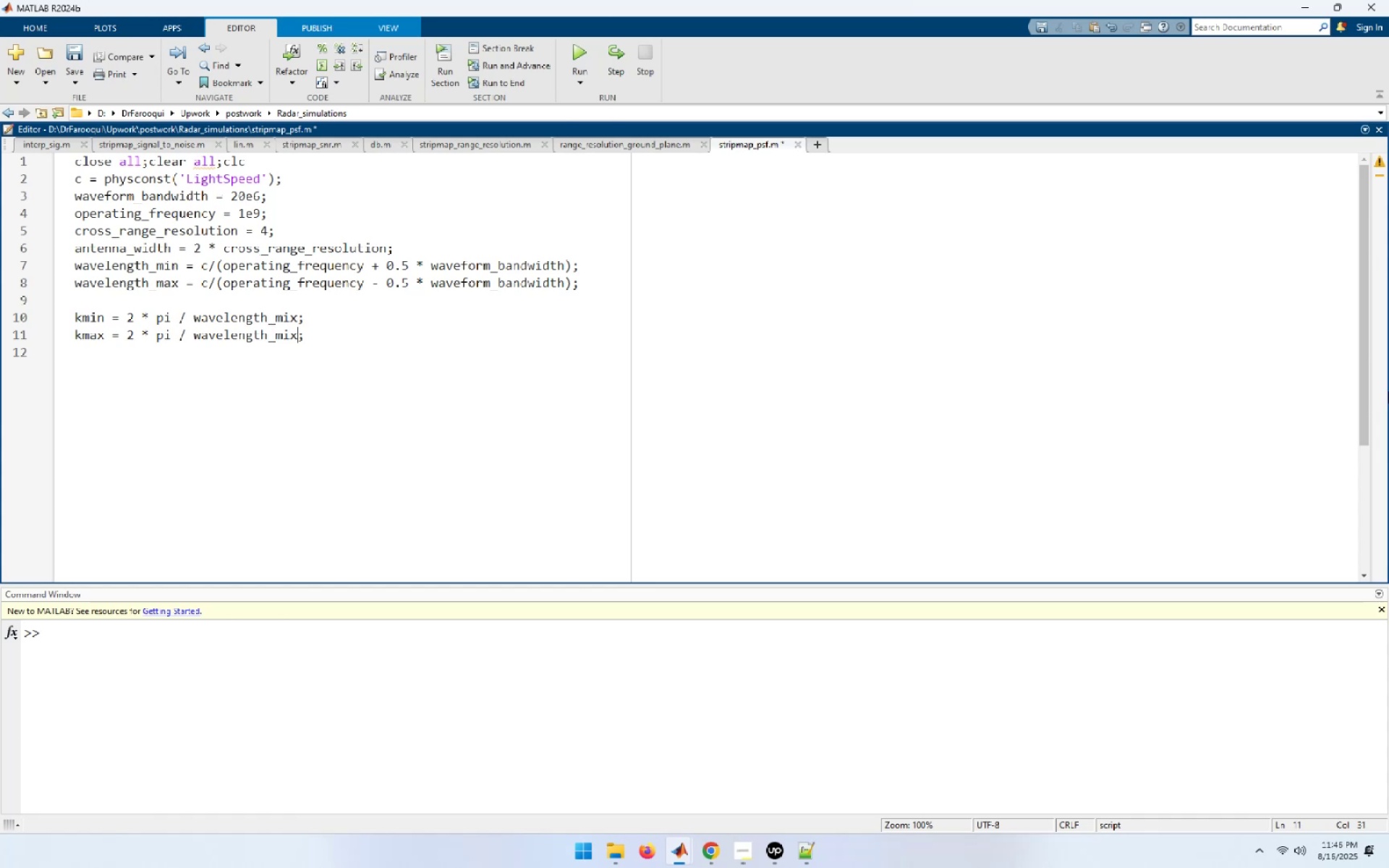 
key(Backspace)
 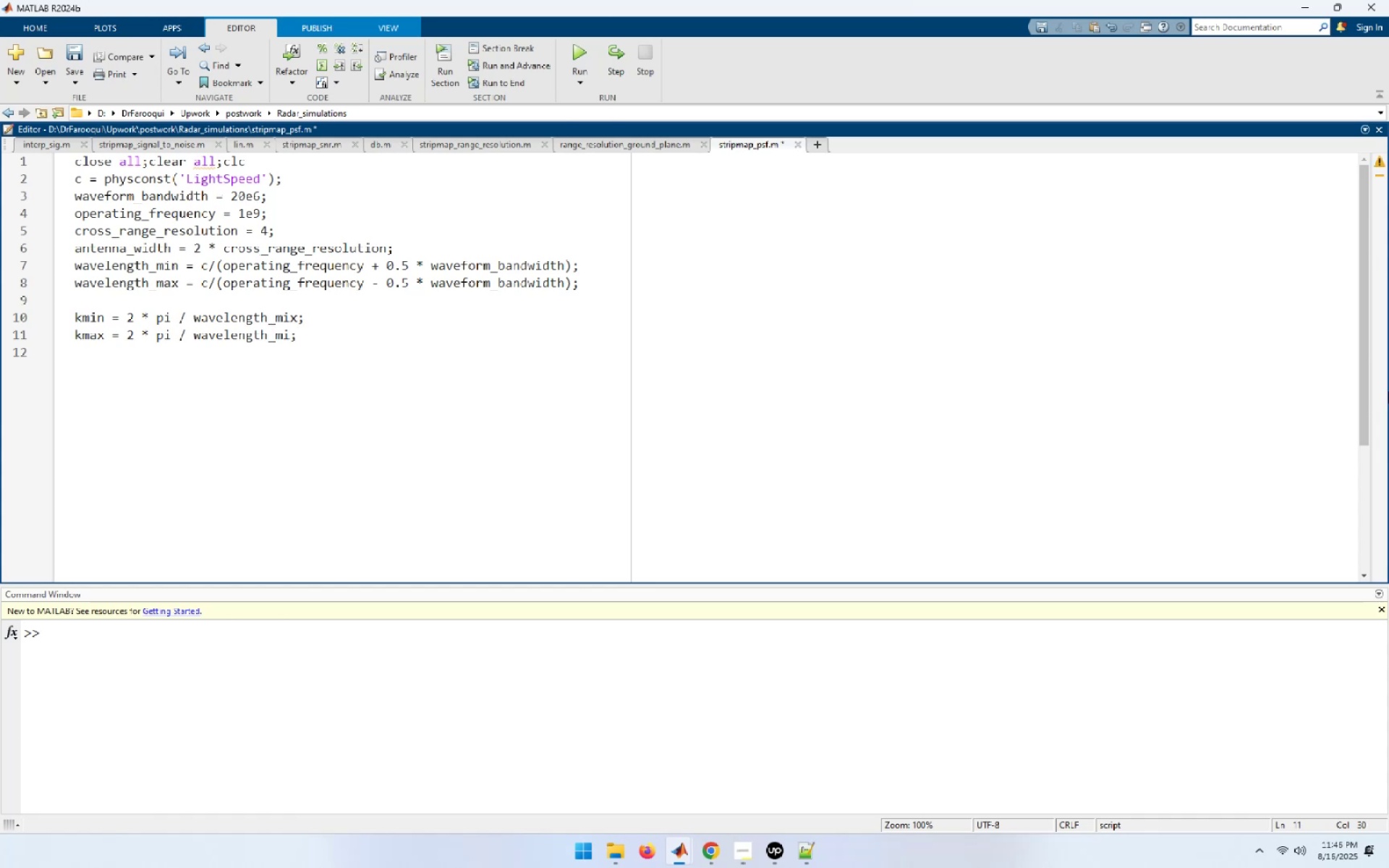 
key(N)
 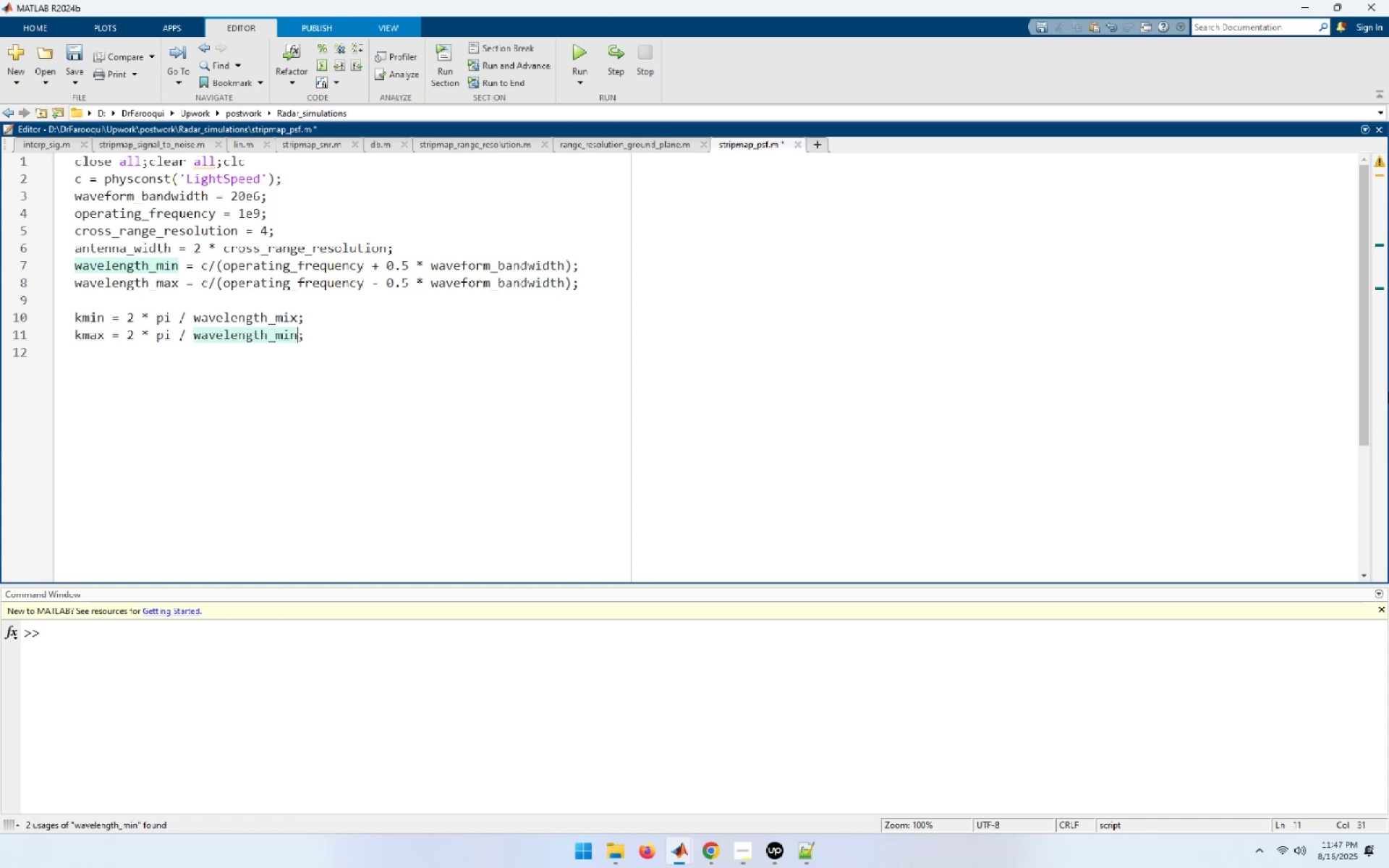 
key(ArrowUp)
 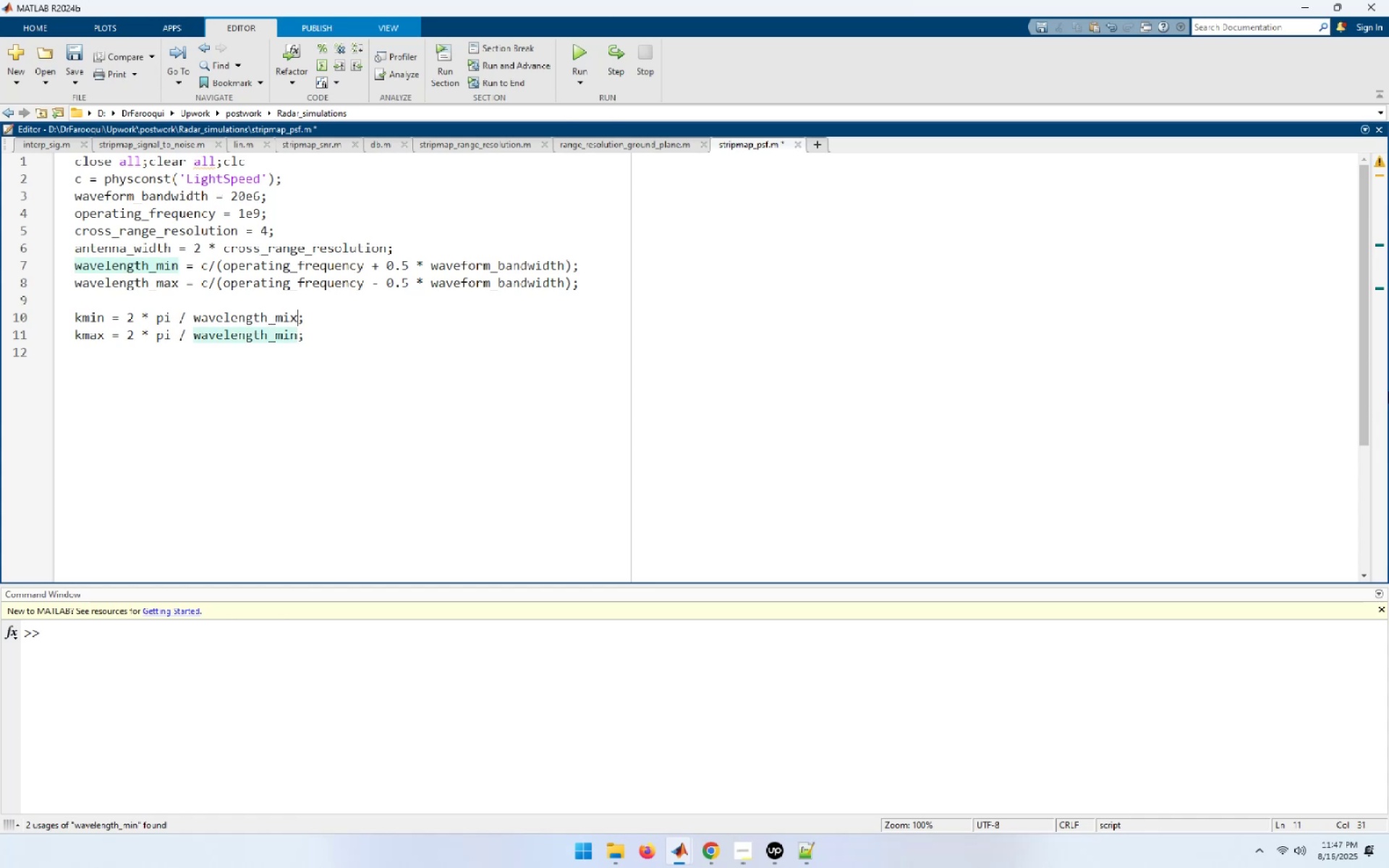 
key(ArrowLeft)
 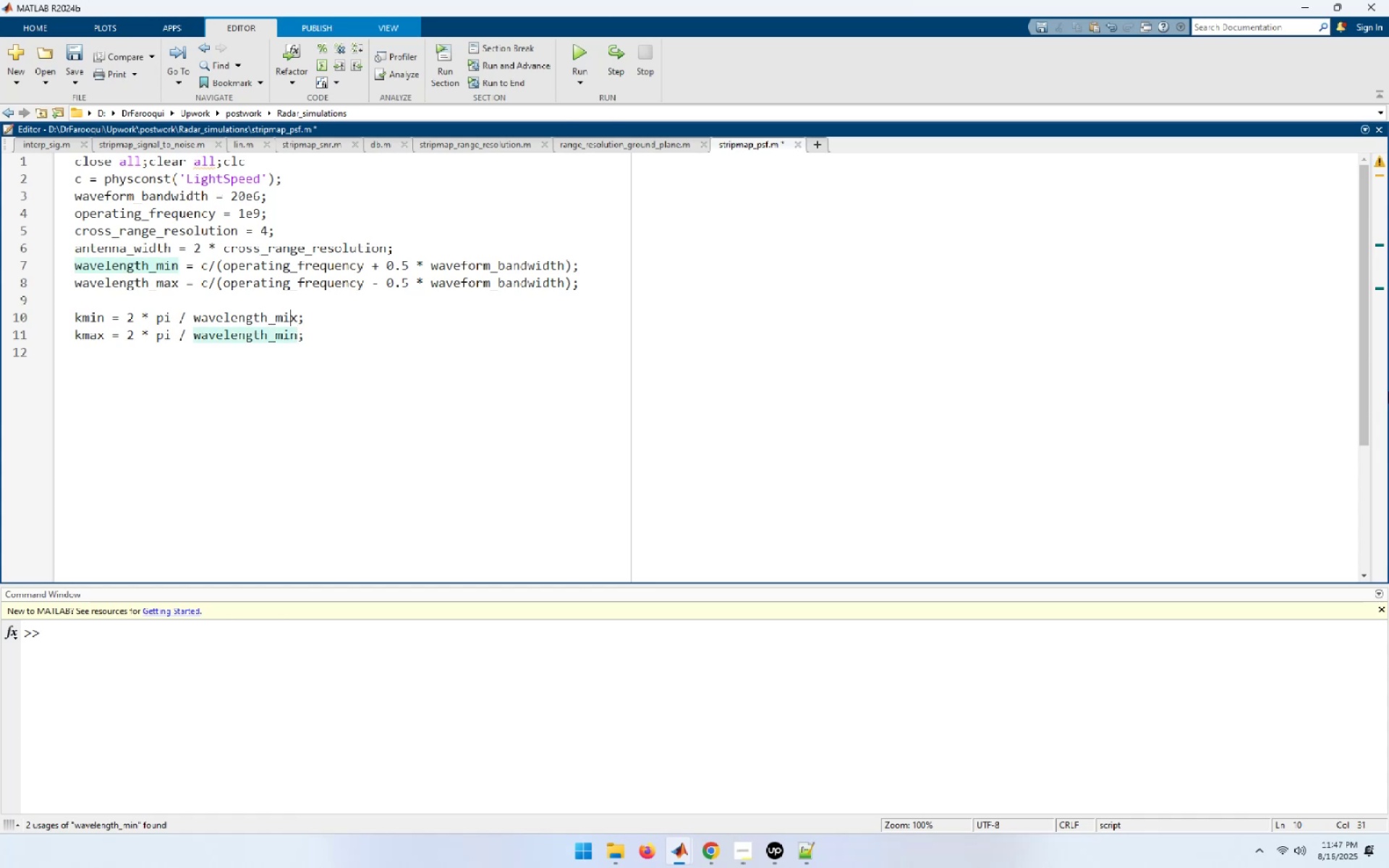 
key(Backspace)
 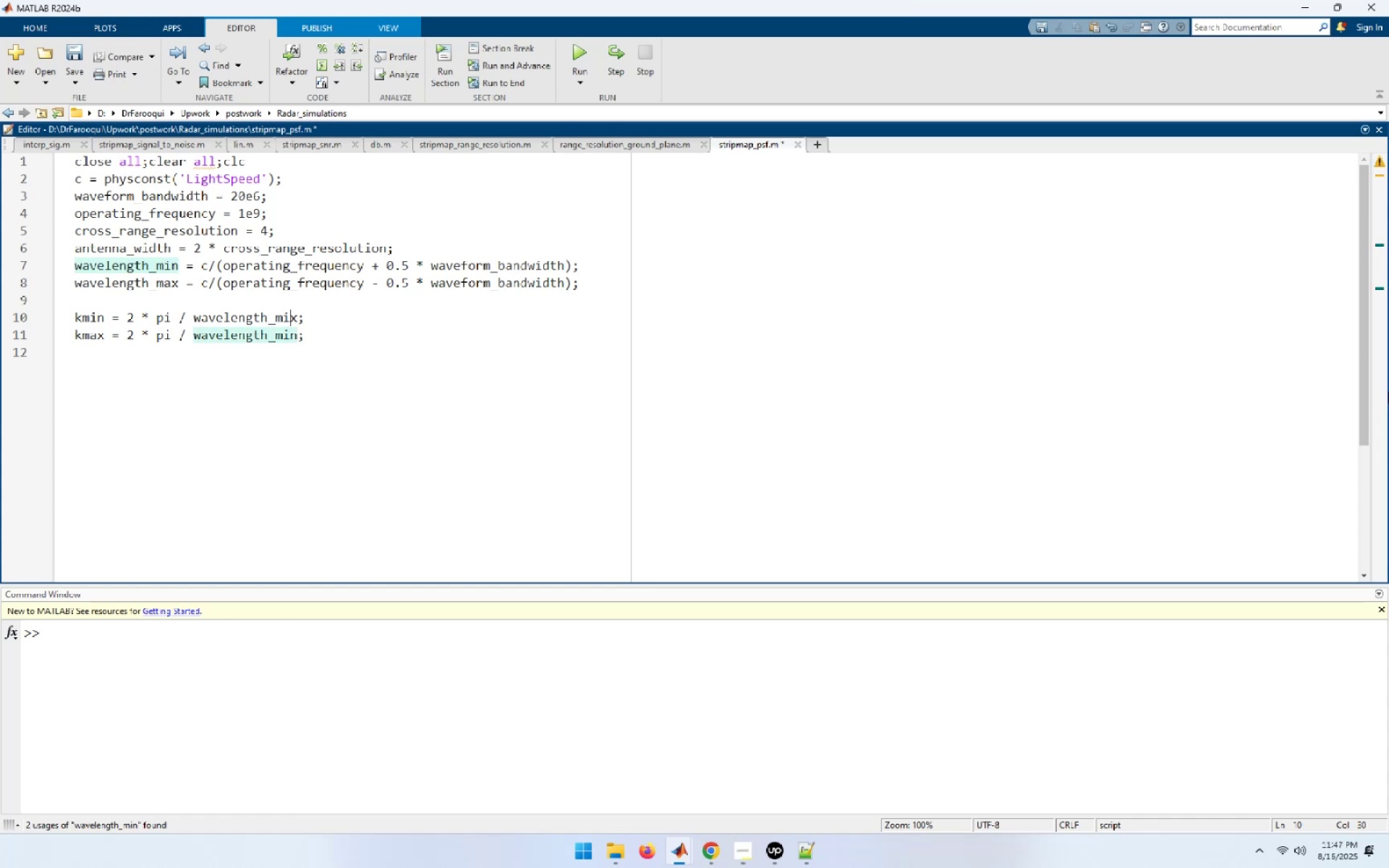 
key(A)
 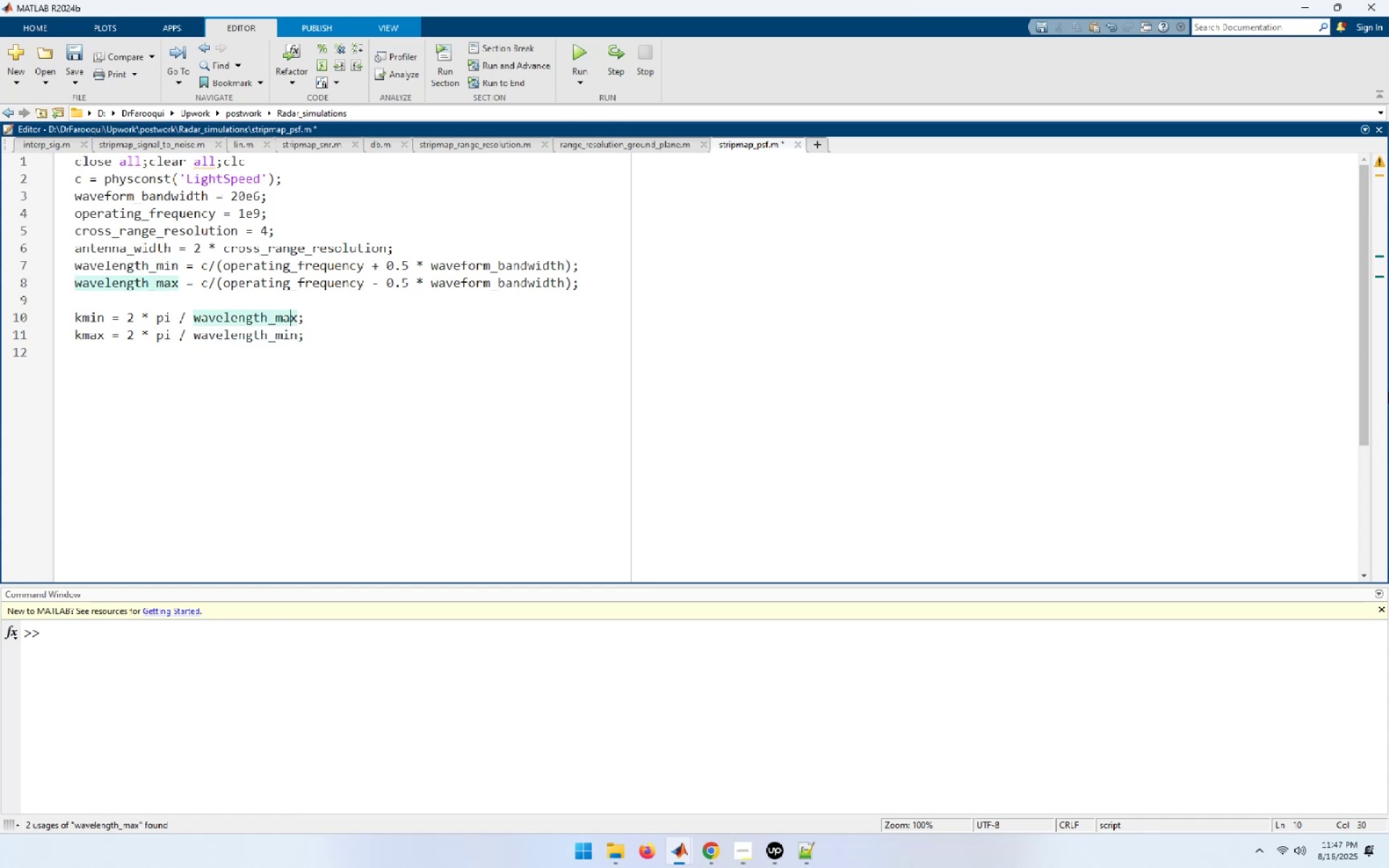 
key(ArrowDown)
 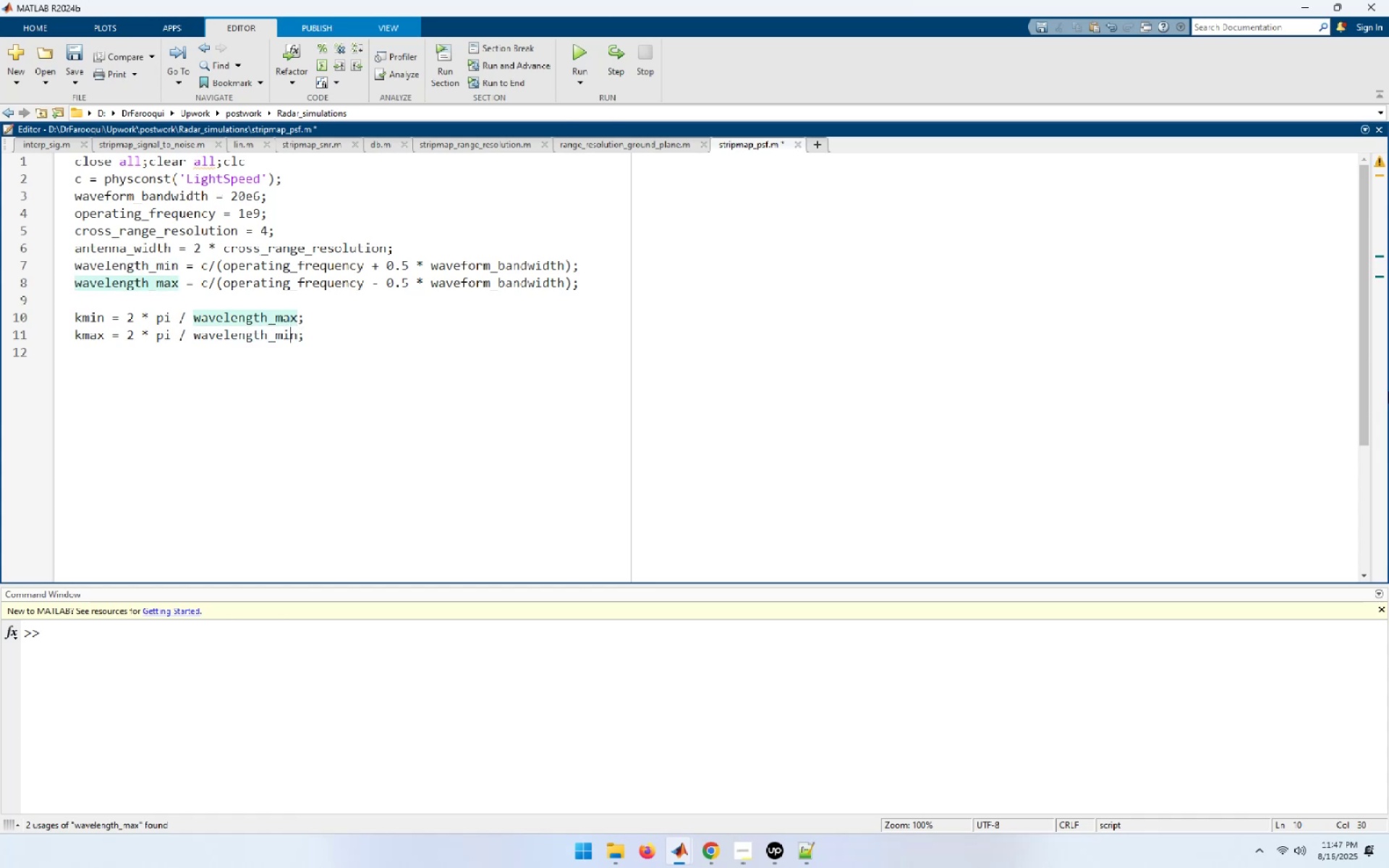 
key(ArrowDown)
 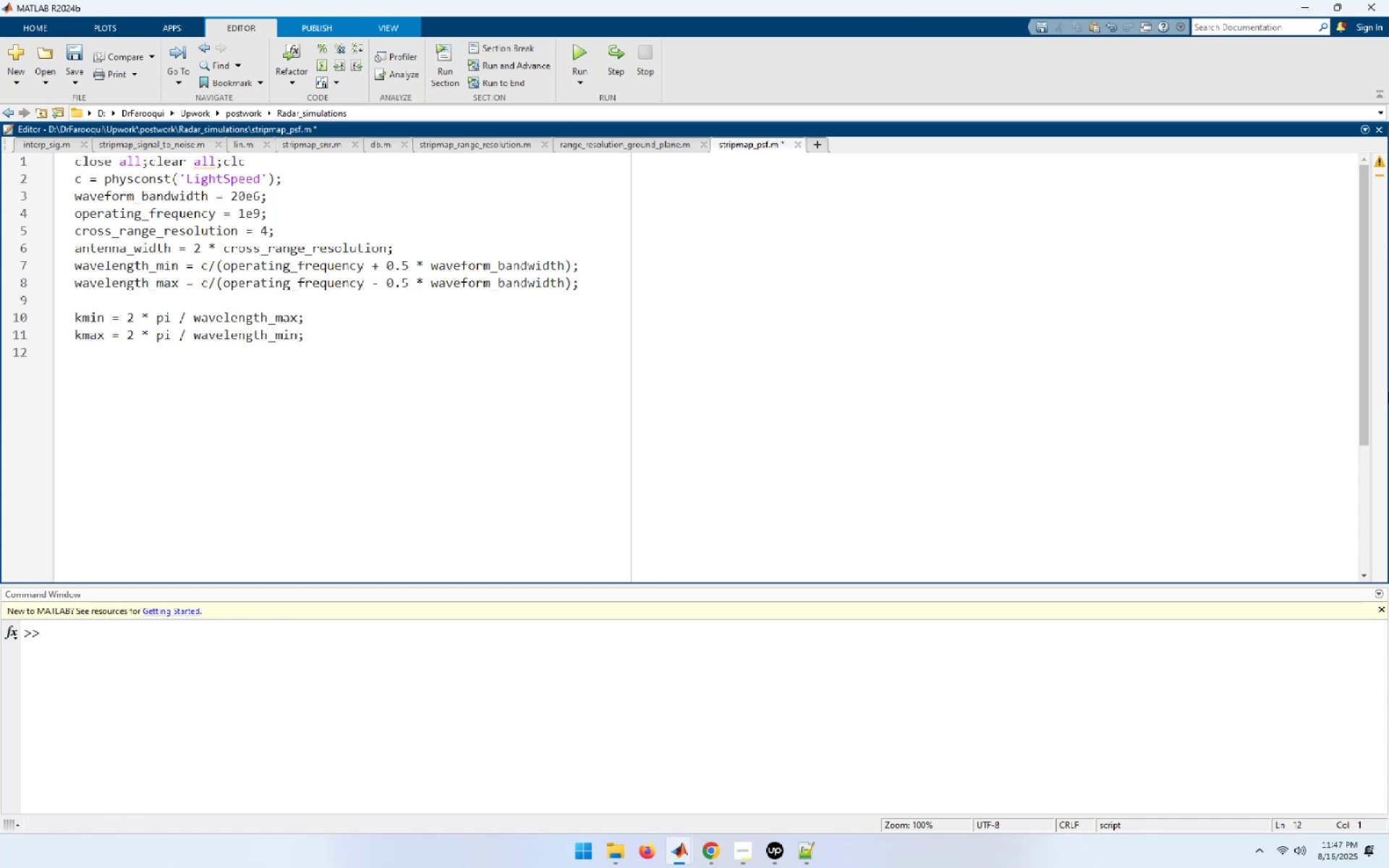 
wait(7.54)
 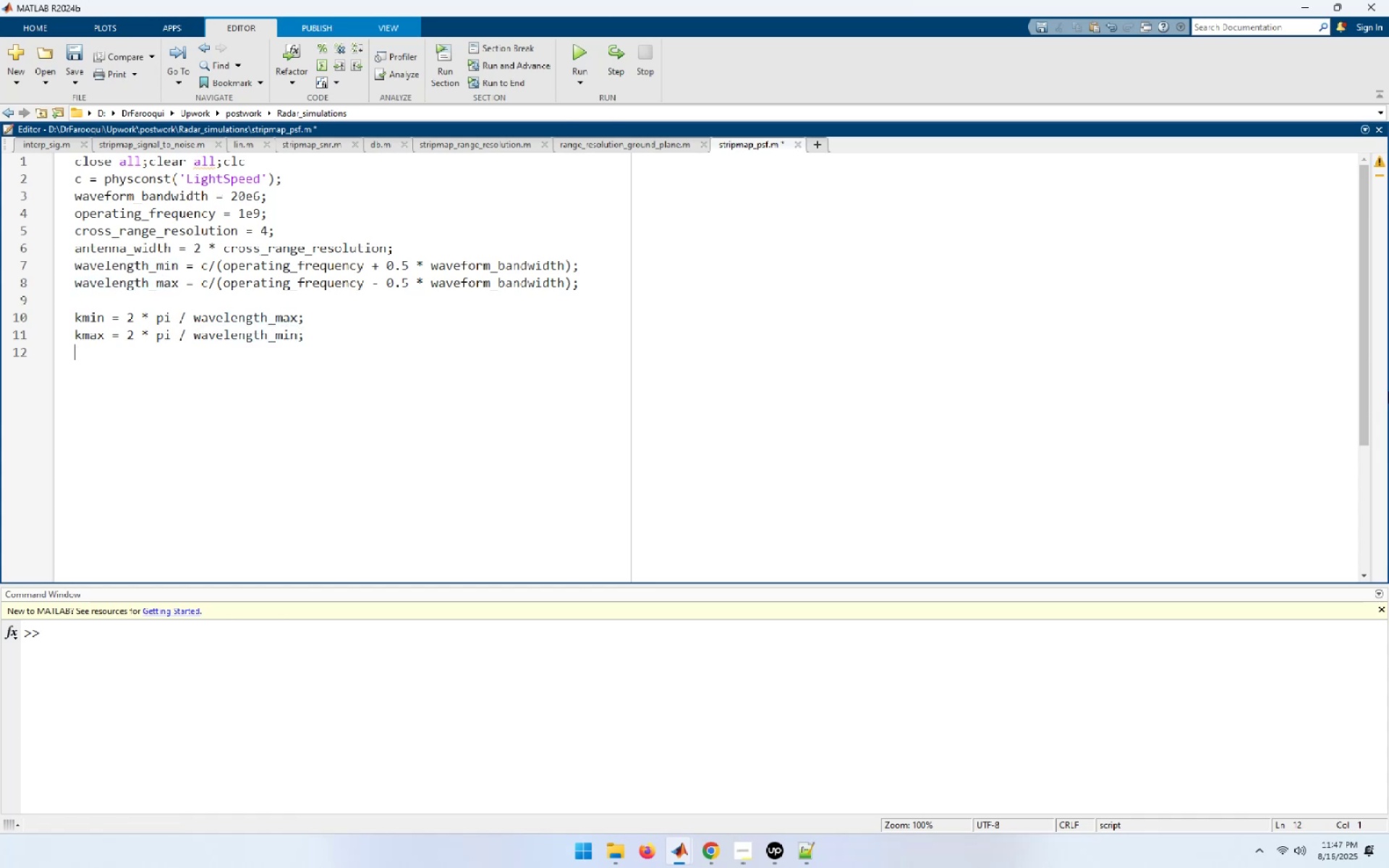 
key(Enter)
 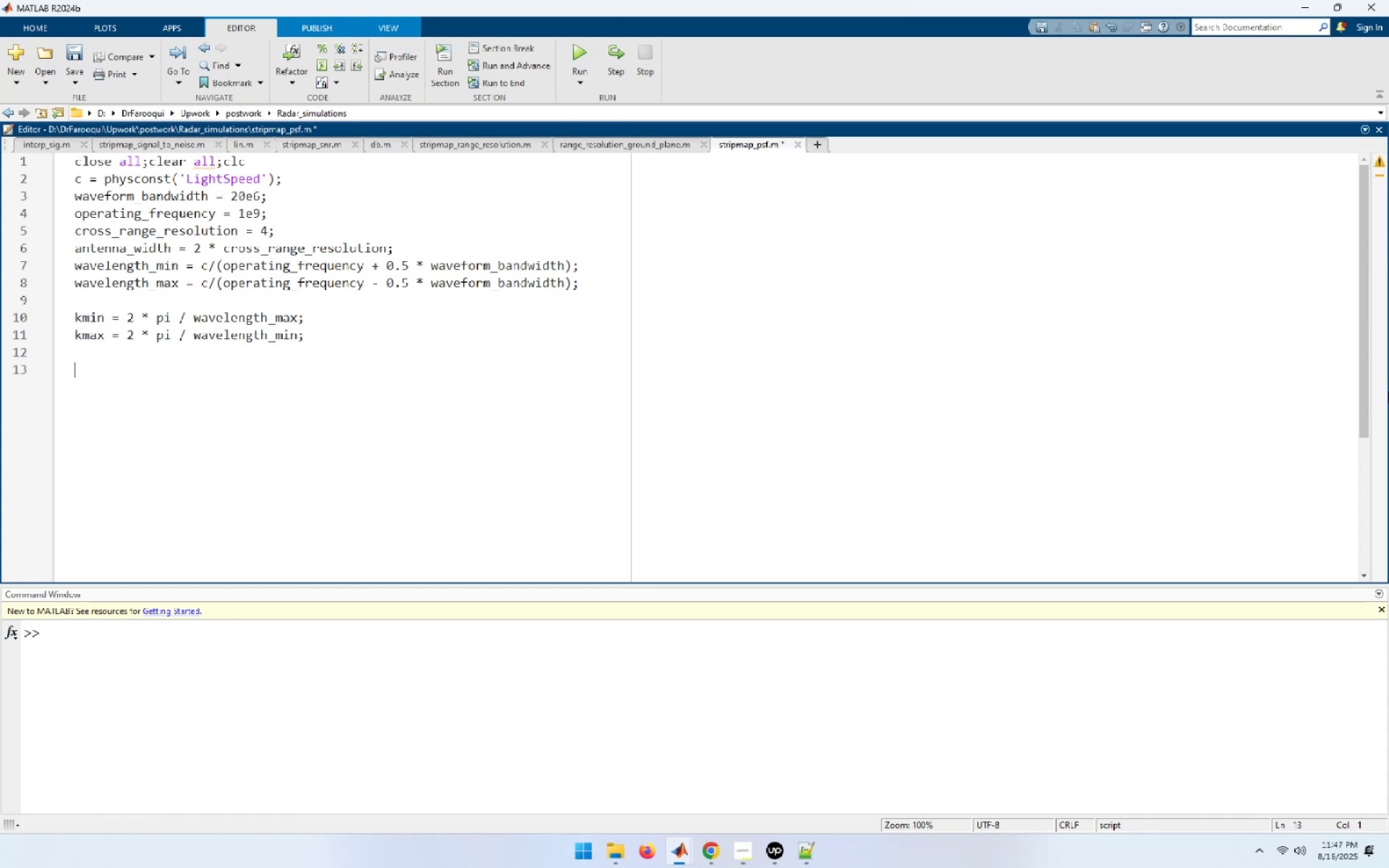 
wait(8.74)
 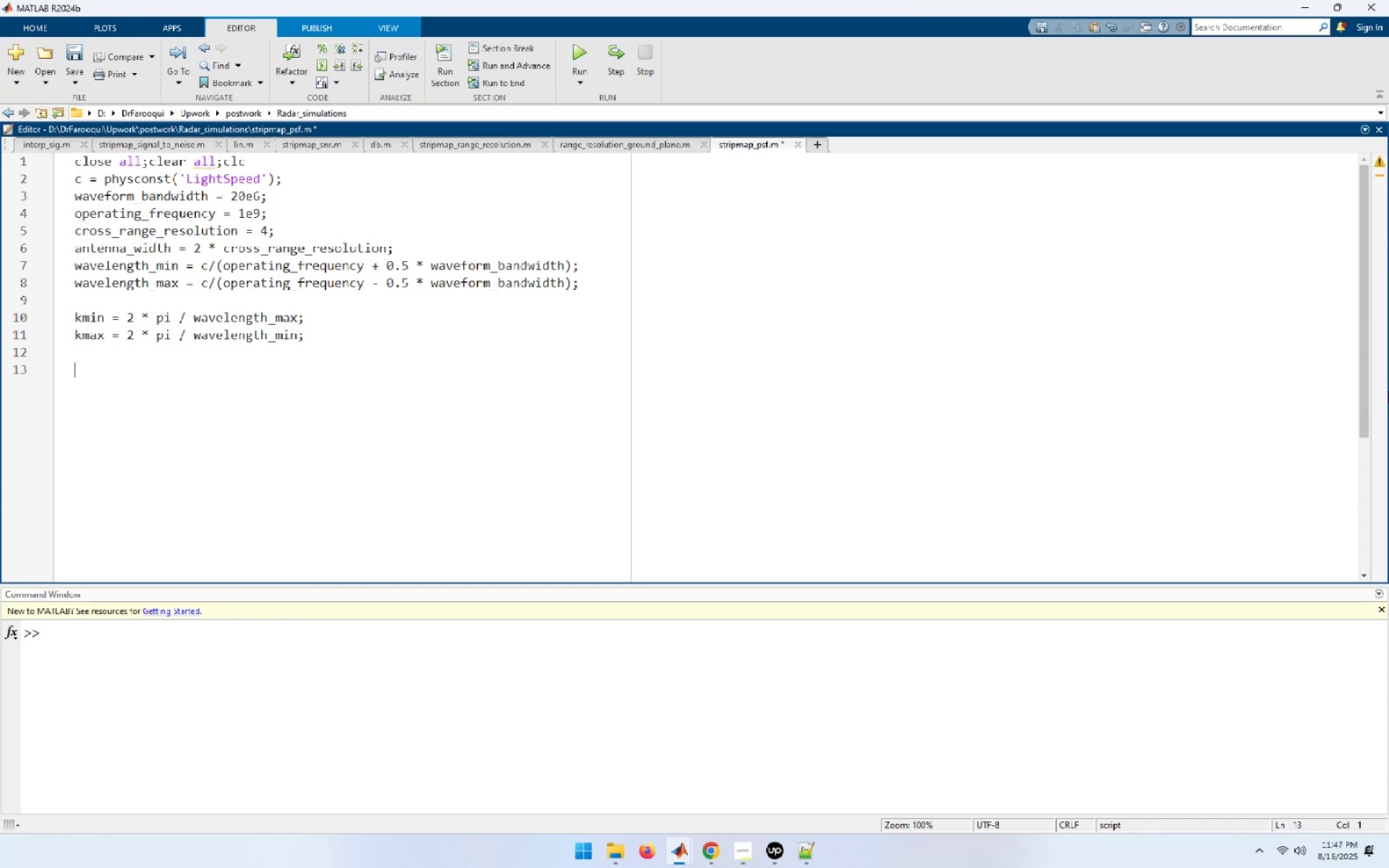 
type(dkx = 2 * )
 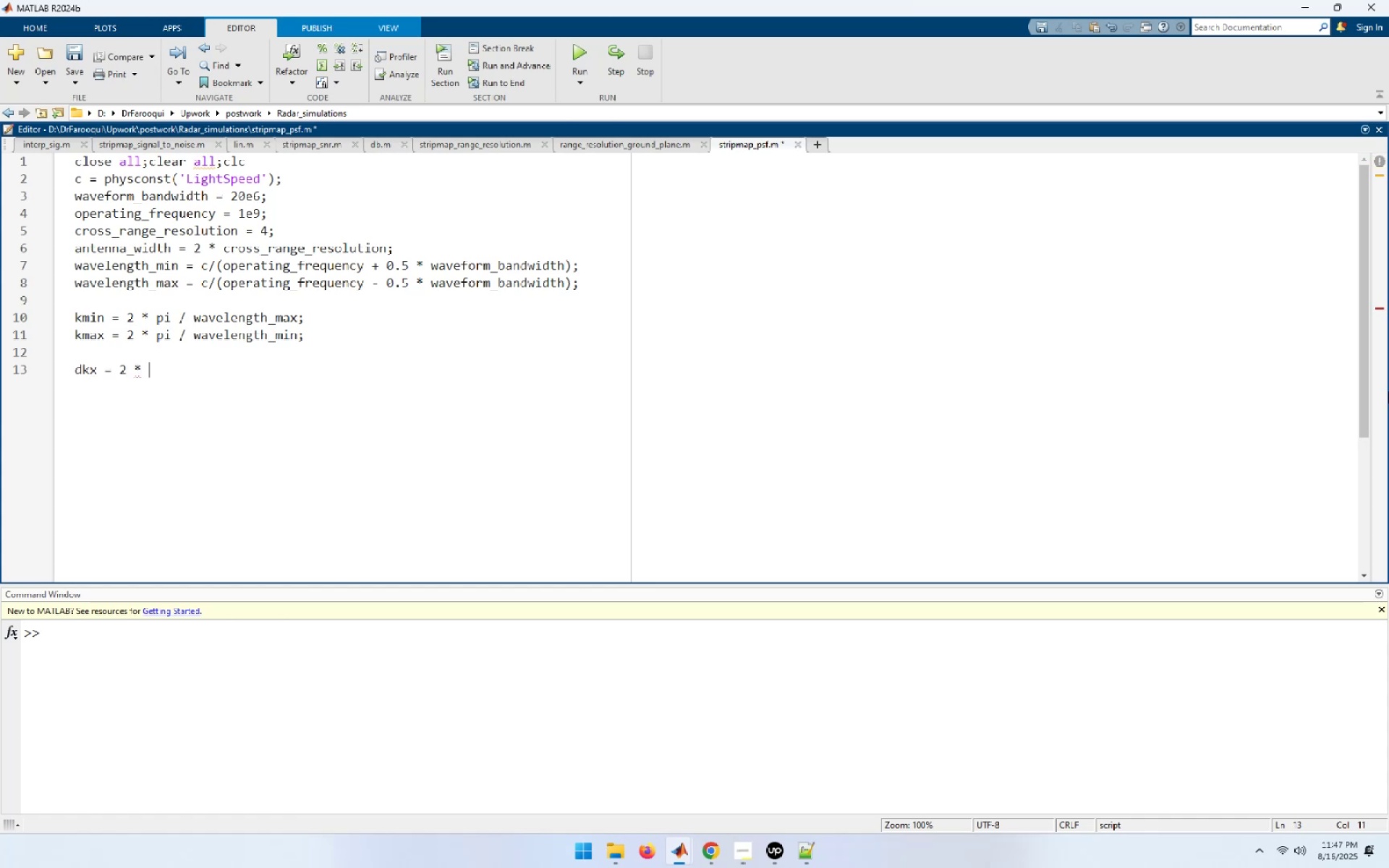 
type((kmax - kmin);)
 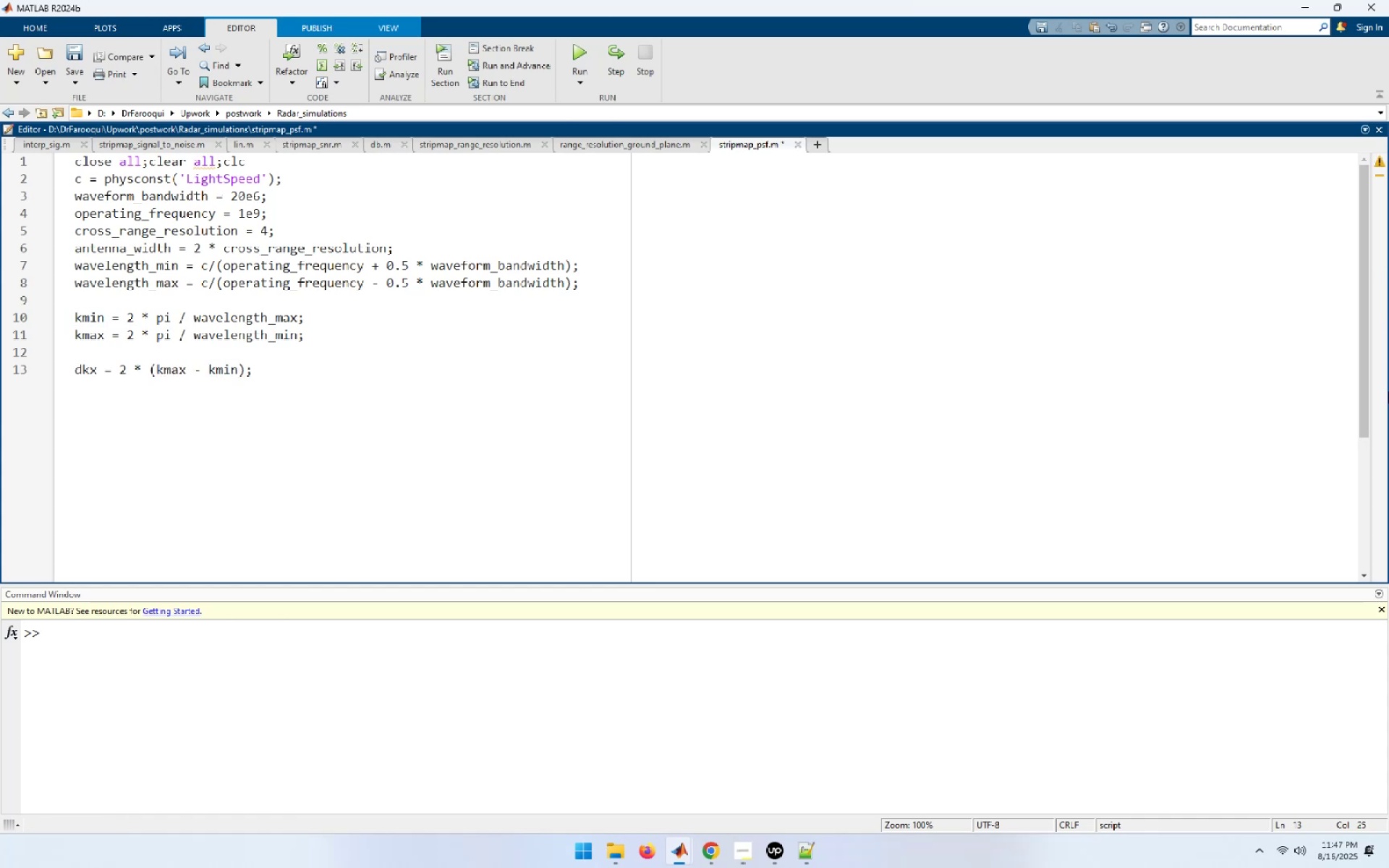 
key(Enter)
 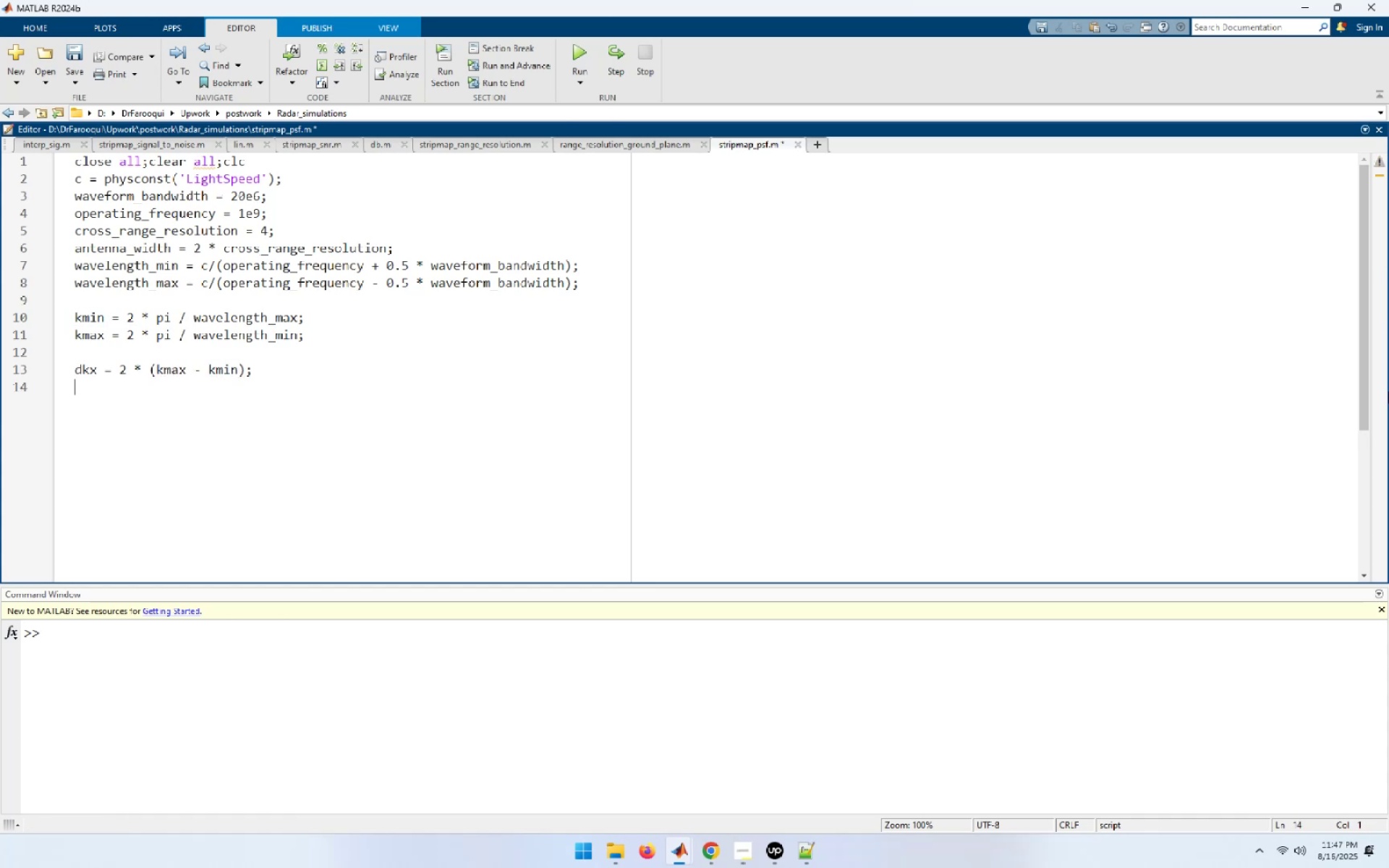 
type(dky = 4 * pi/an)
key(Tab)
type(;)
 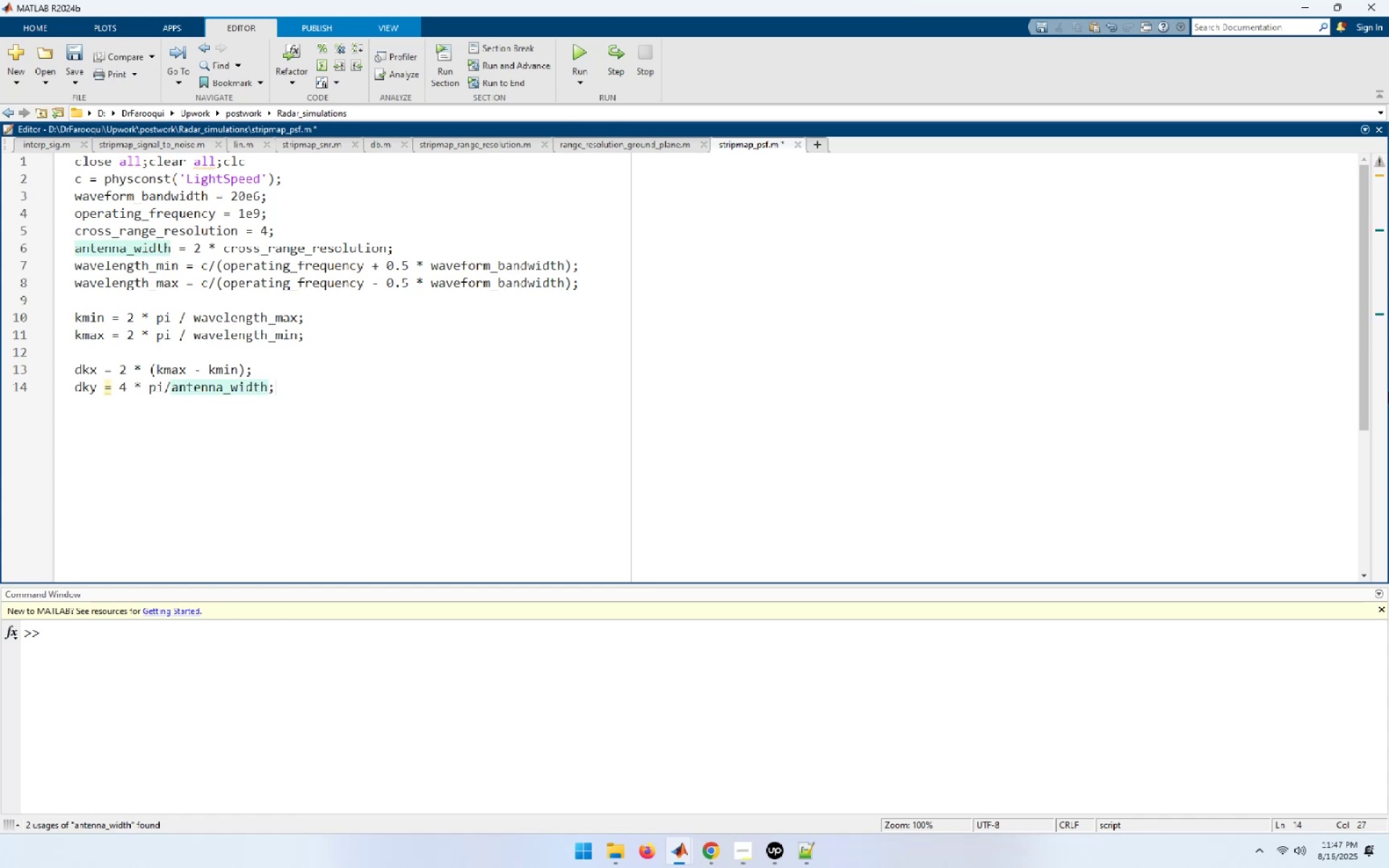 
wait(9.68)
 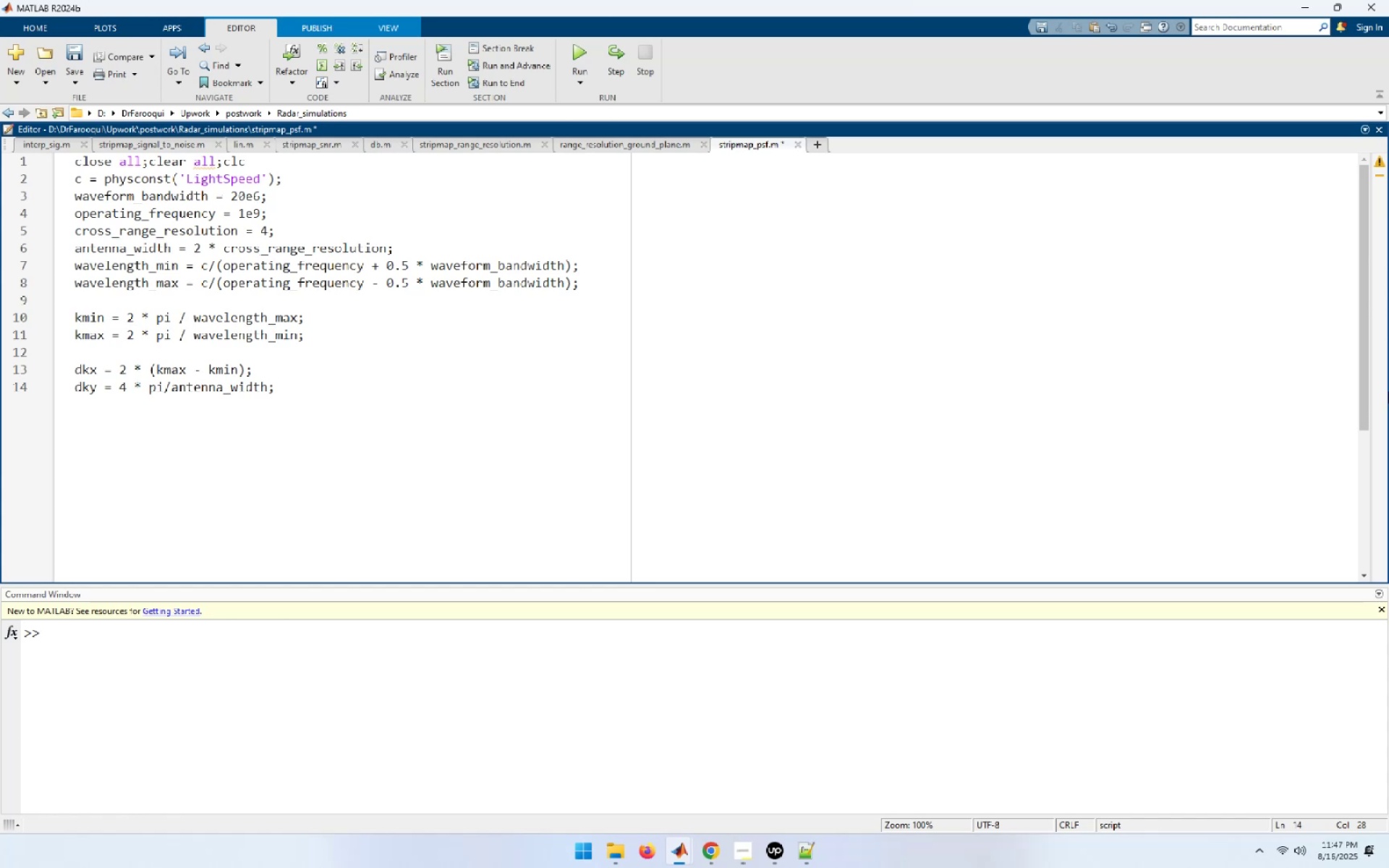 
key(Control+S)
 